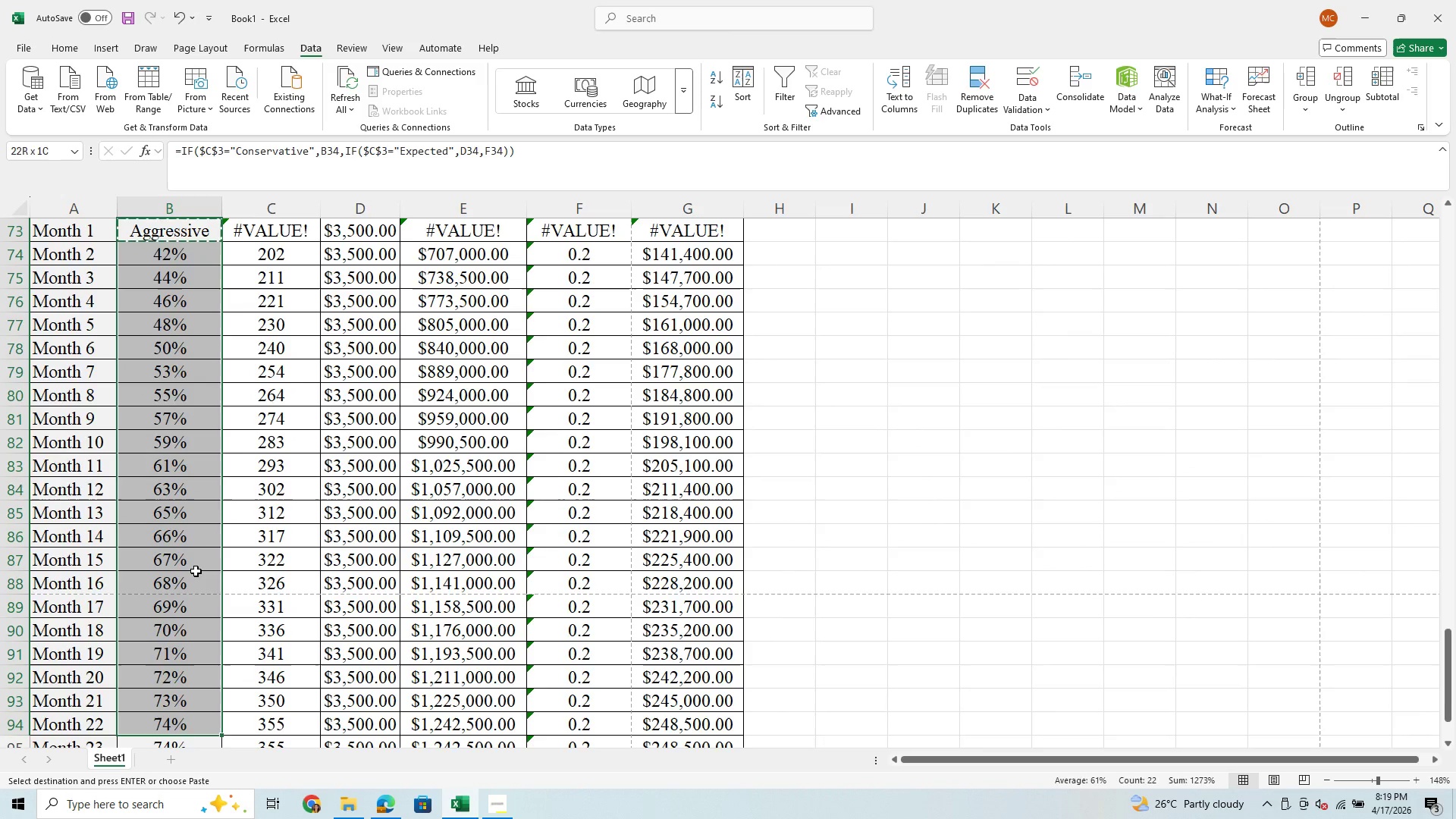 
key(Shift+ArrowDown)
 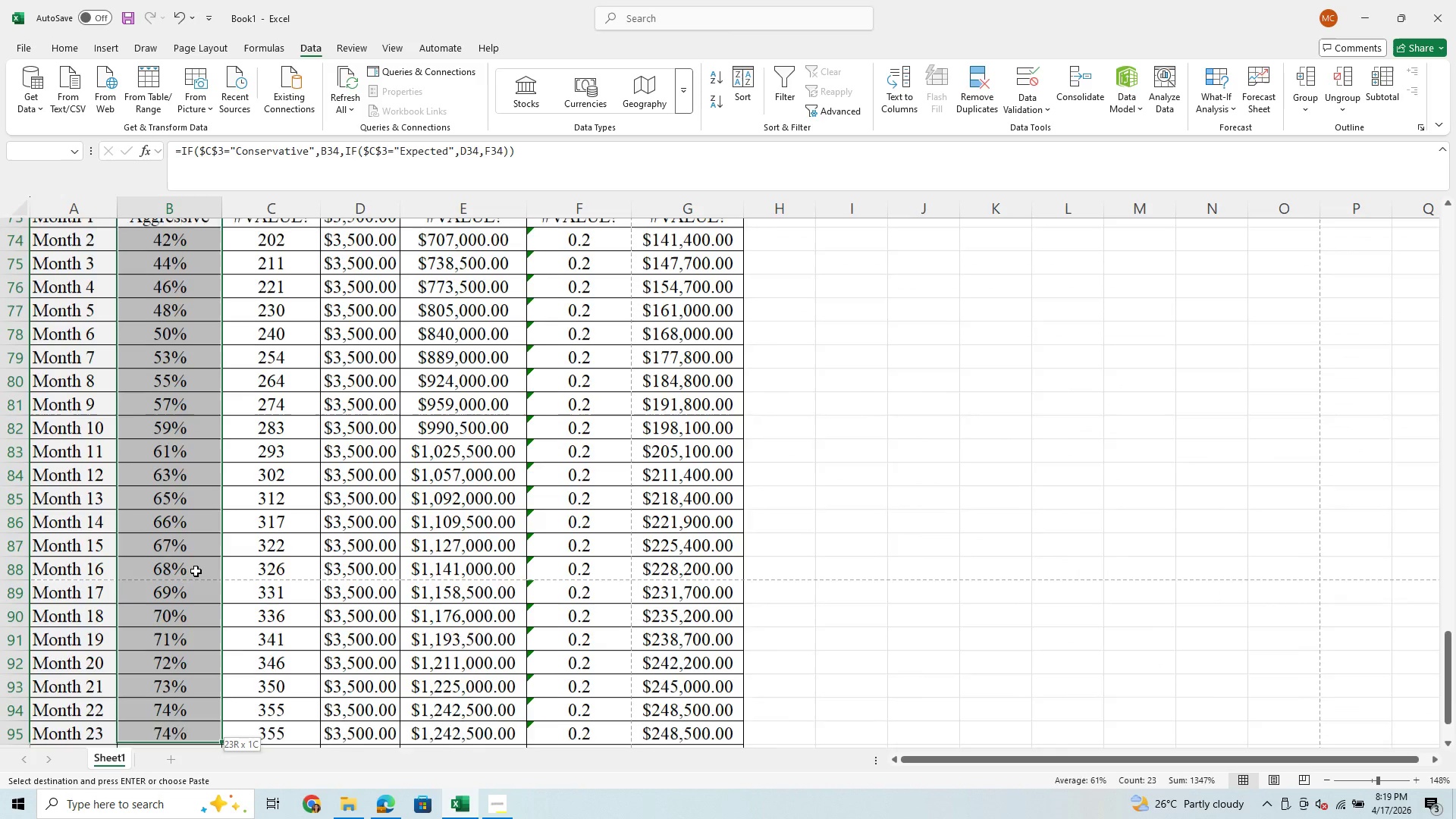 
key(Shift+ArrowDown)
 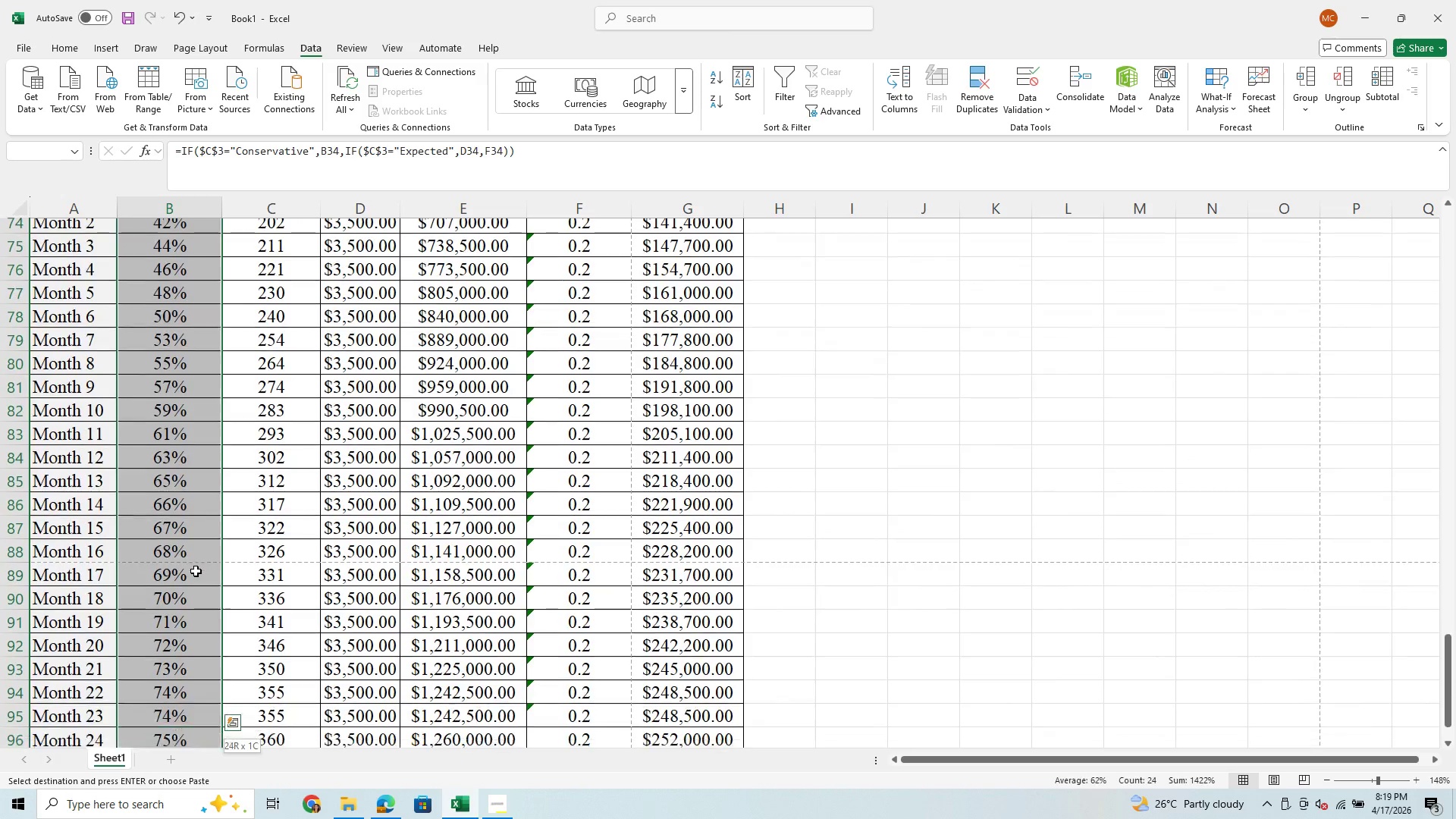 
key(Shift+ArrowDown)
 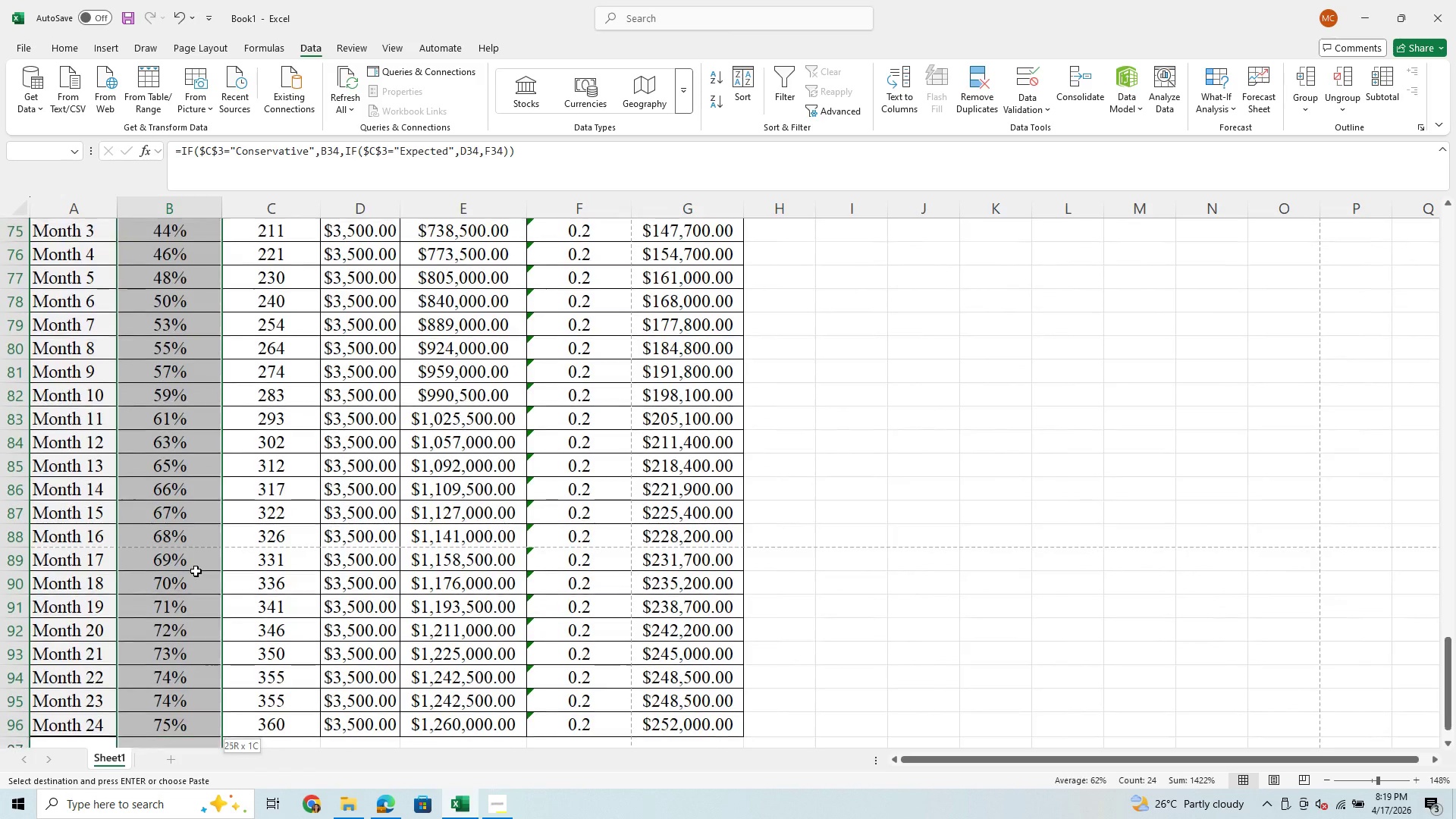 
key(Shift+ArrowDown)
 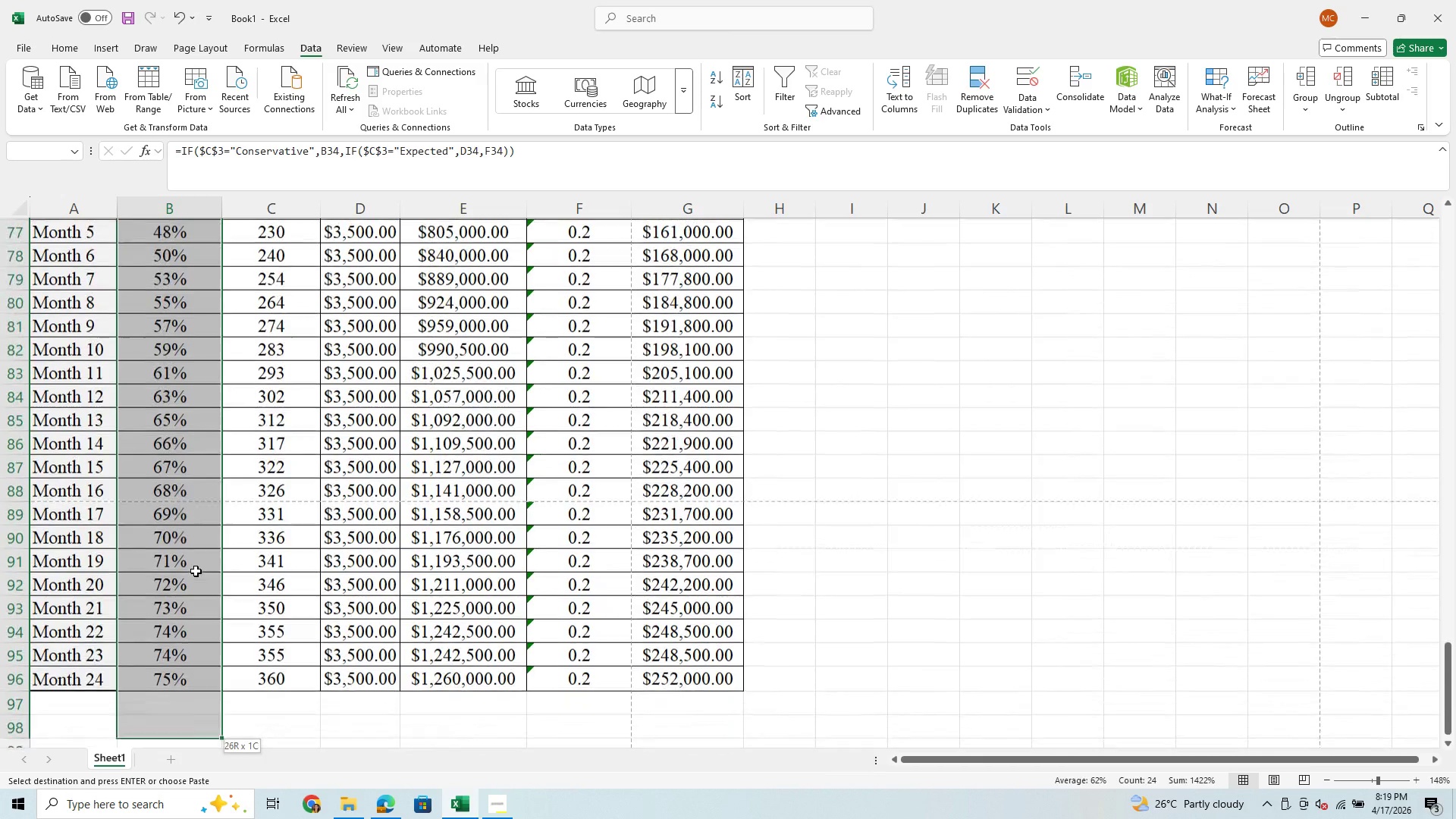 
key(Shift+ArrowUp)
 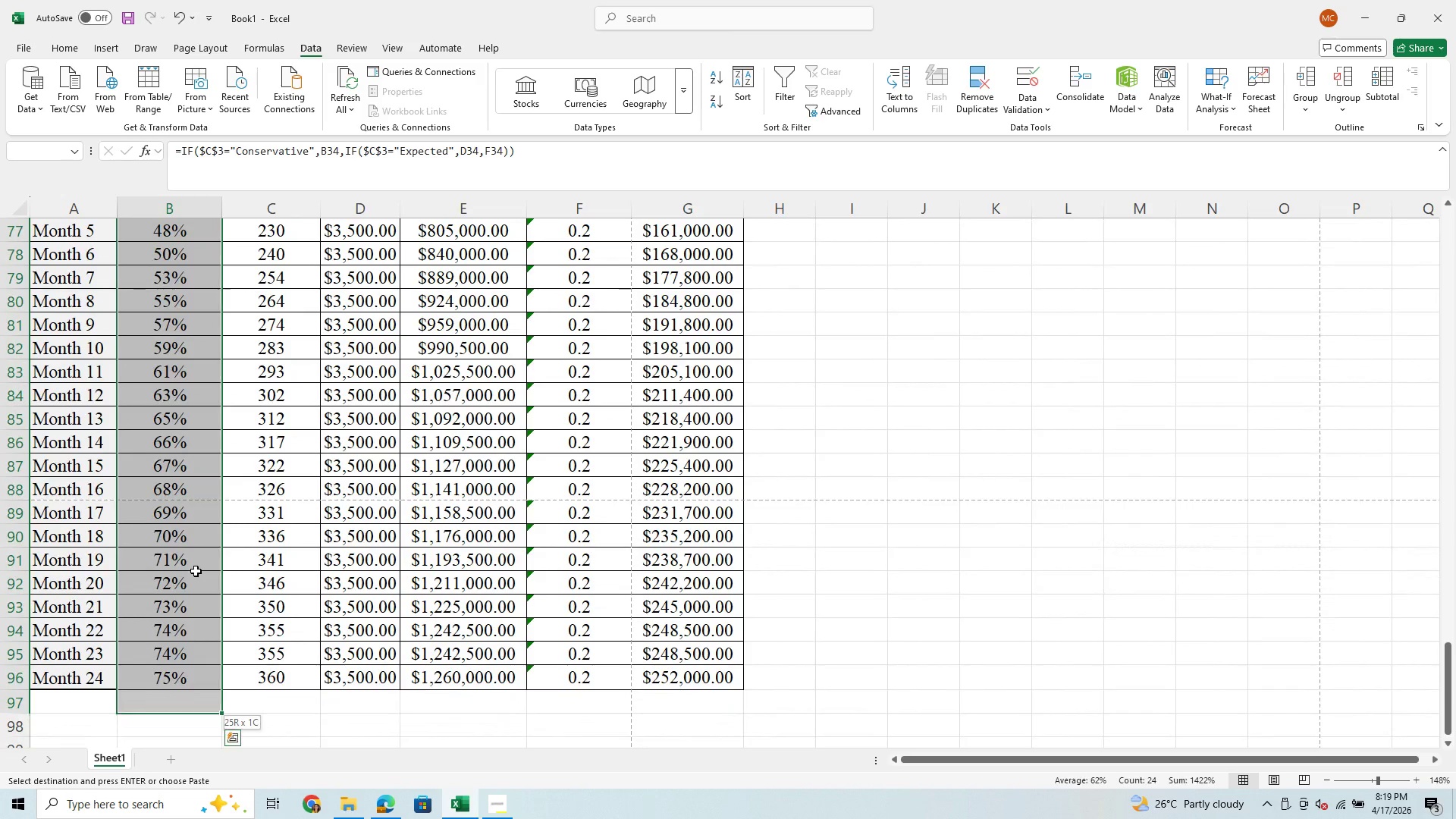 
key(Shift+ArrowUp)
 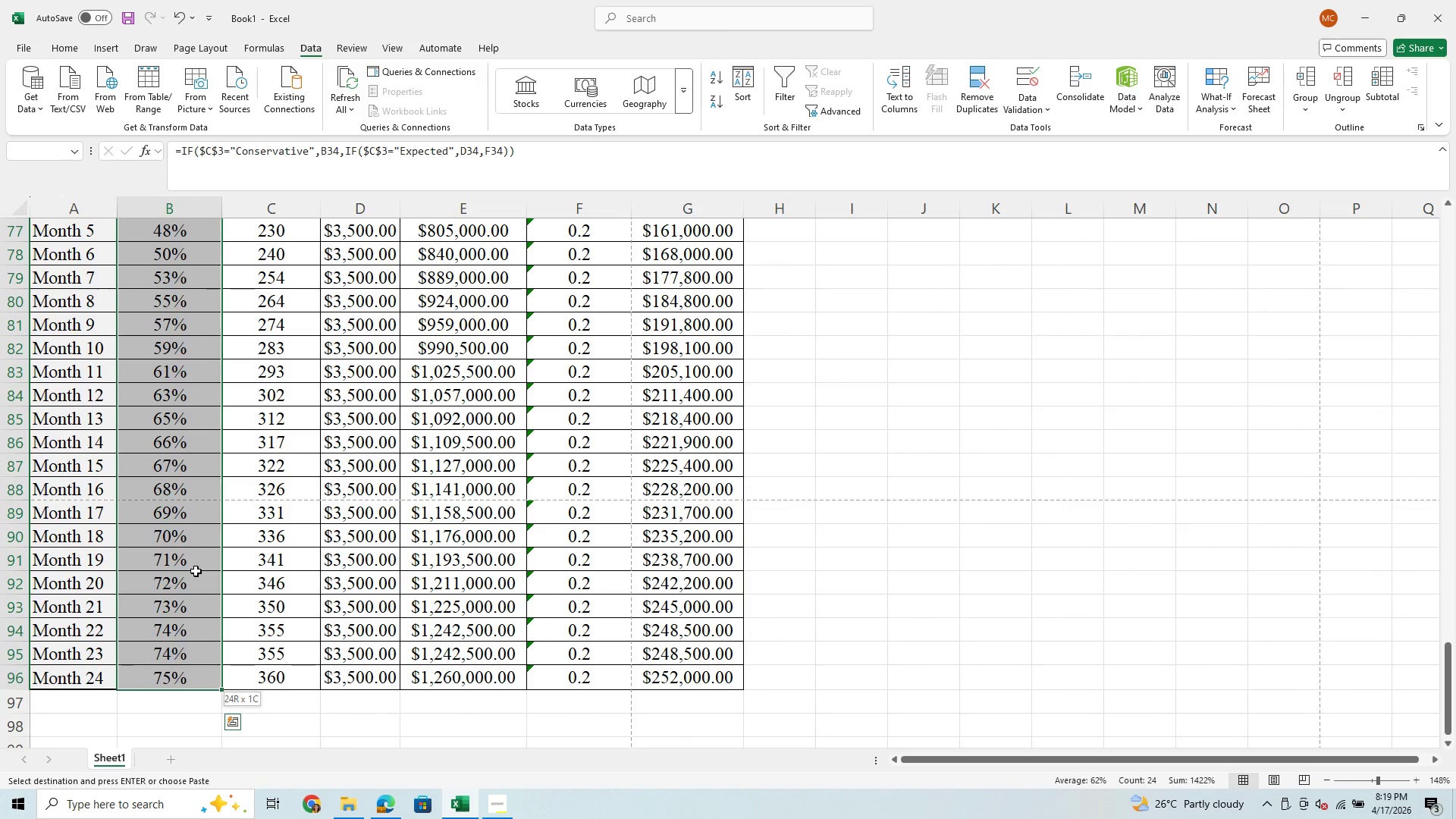 
key(Control+V)
 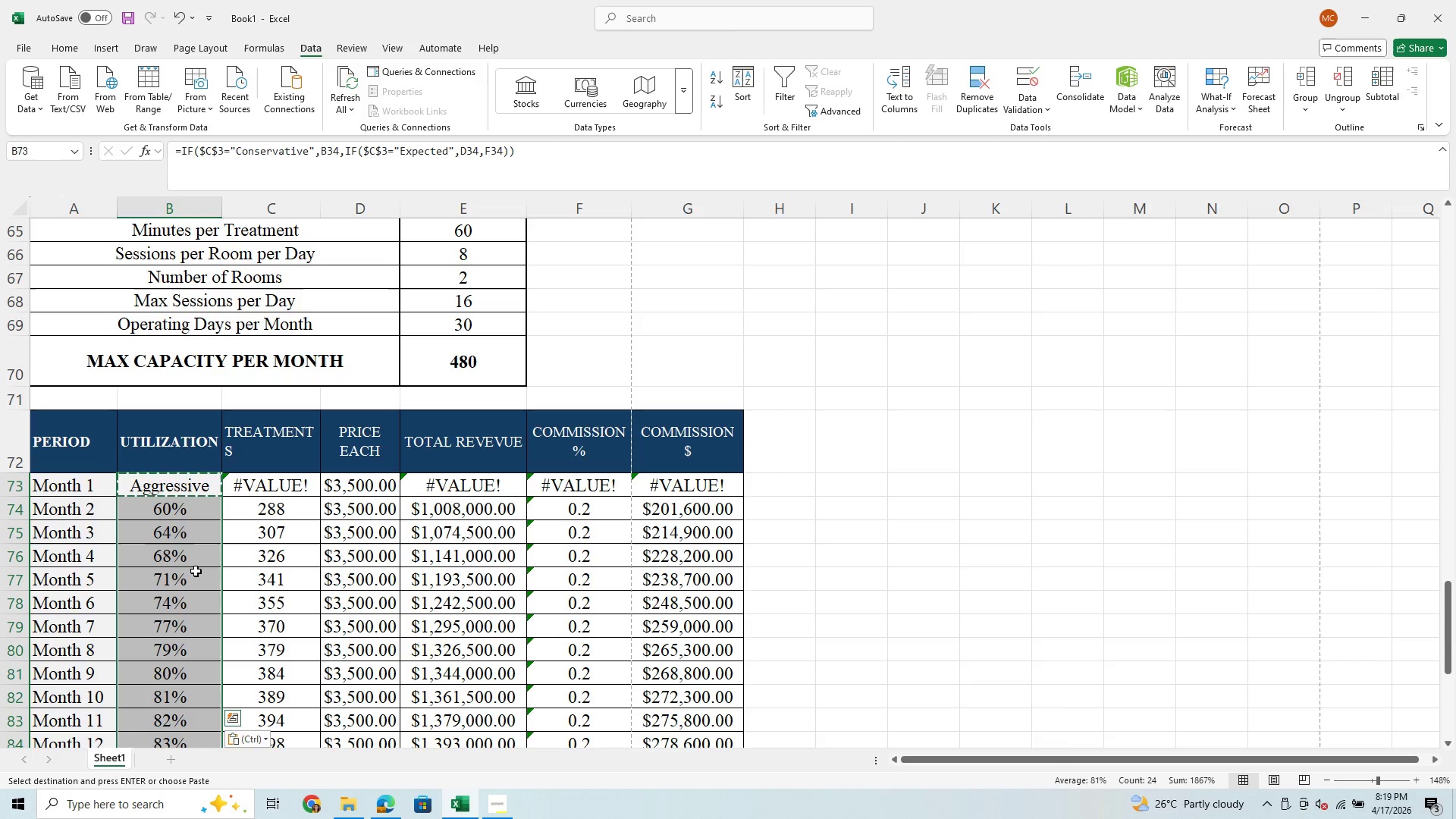 
wait(7.01)
 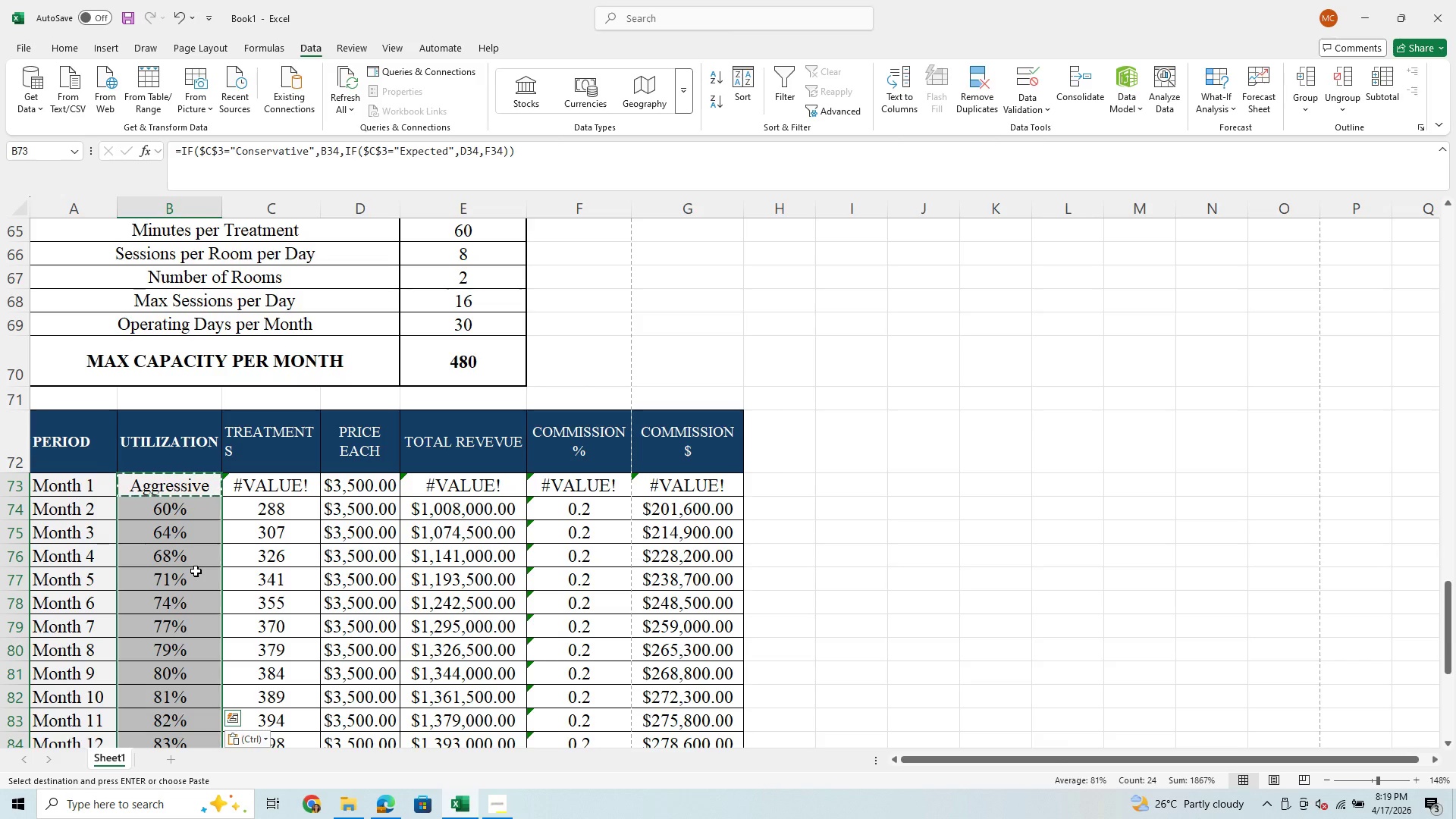 
left_click([209, 516])
 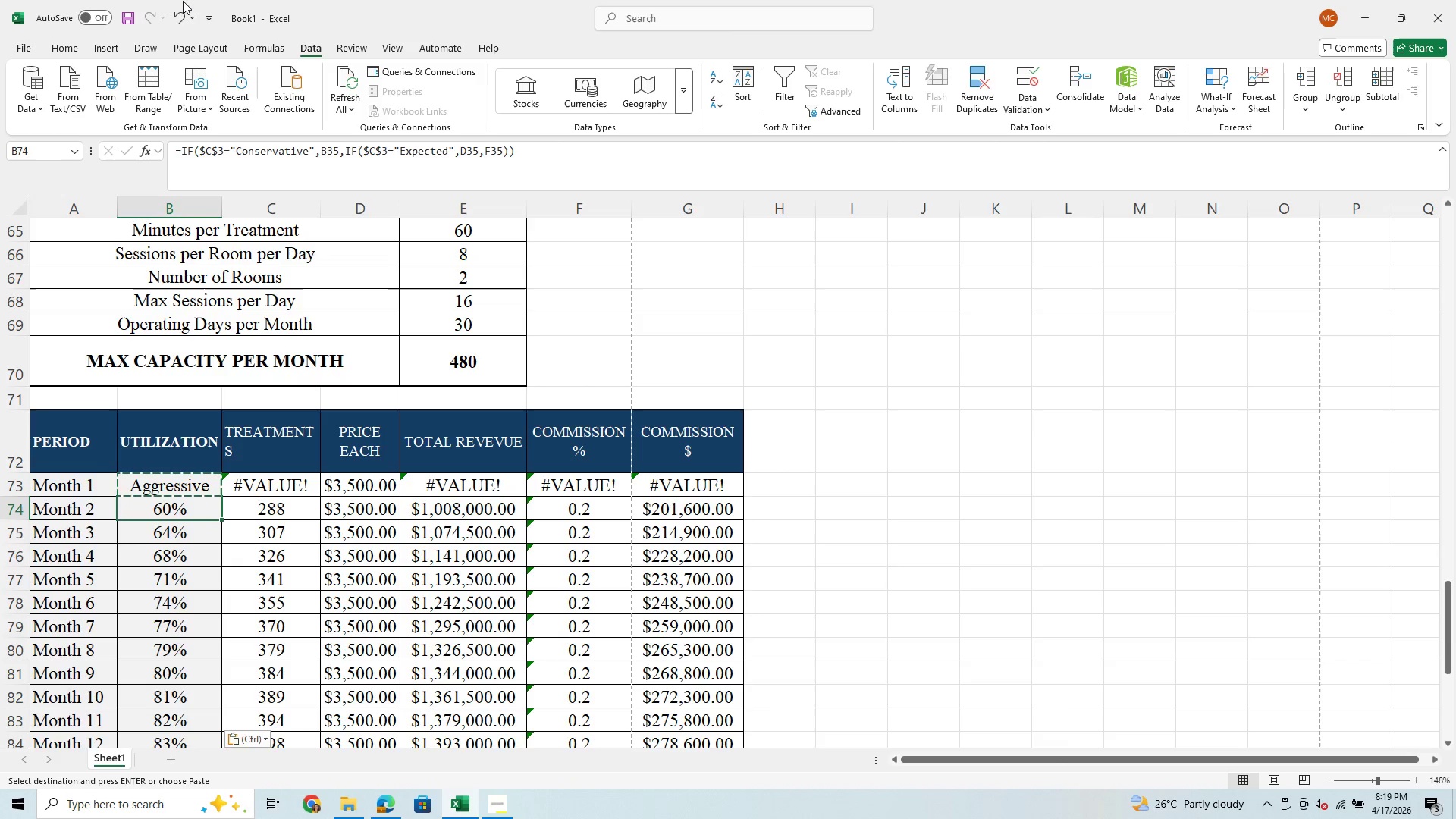 
left_click([180, 7])
 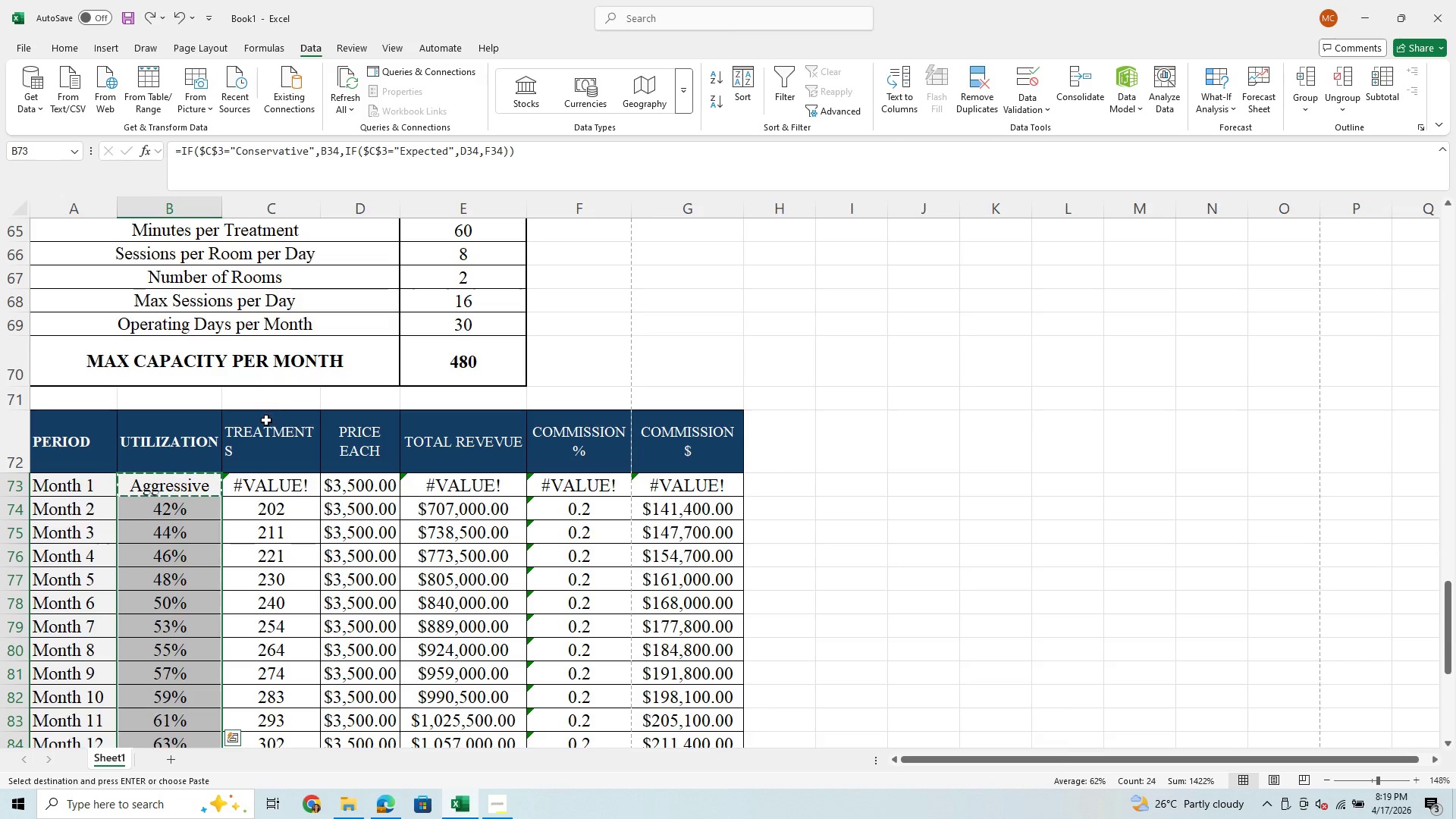 
left_click([269, 521])
 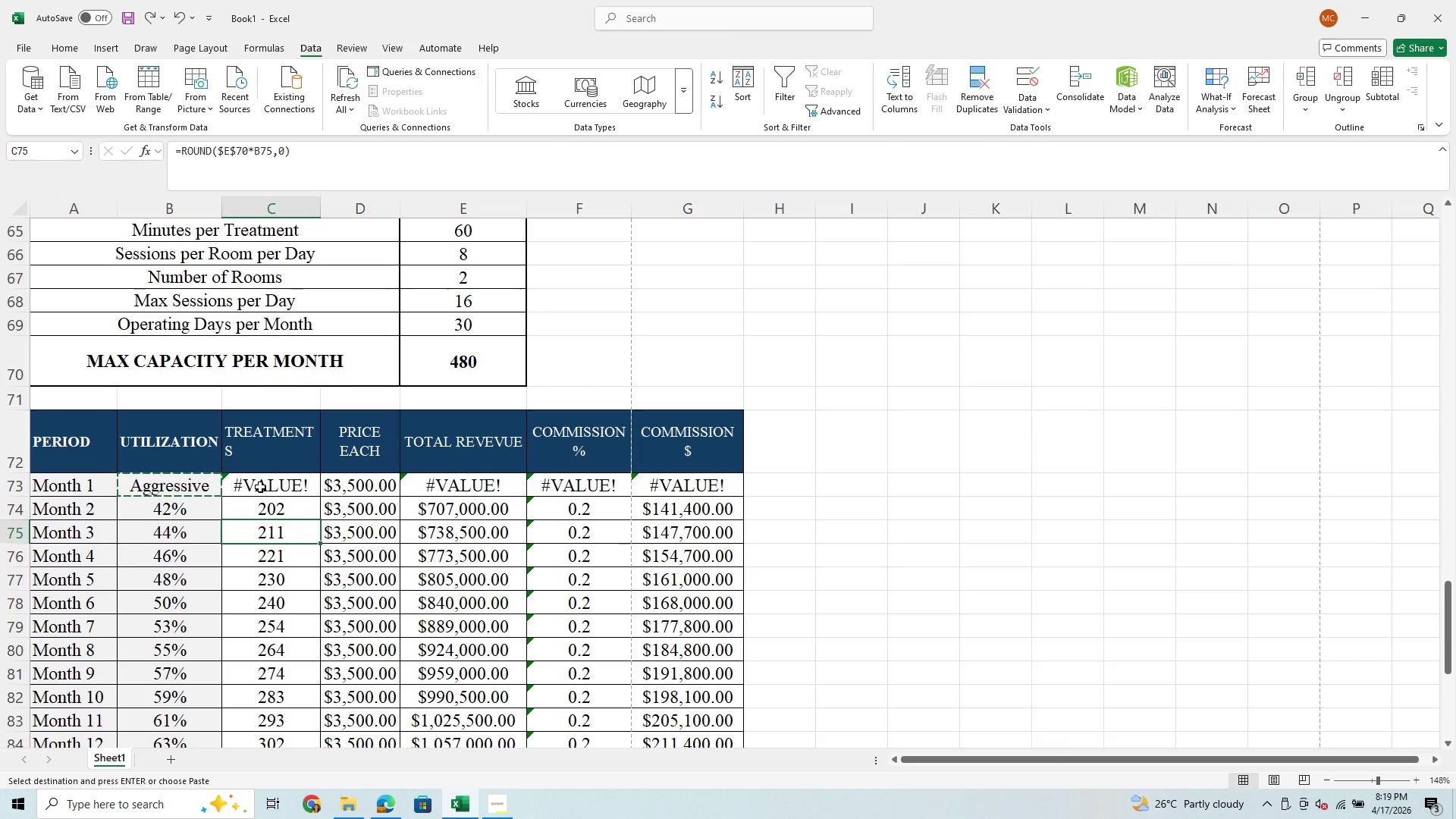 
left_click([260, 487])
 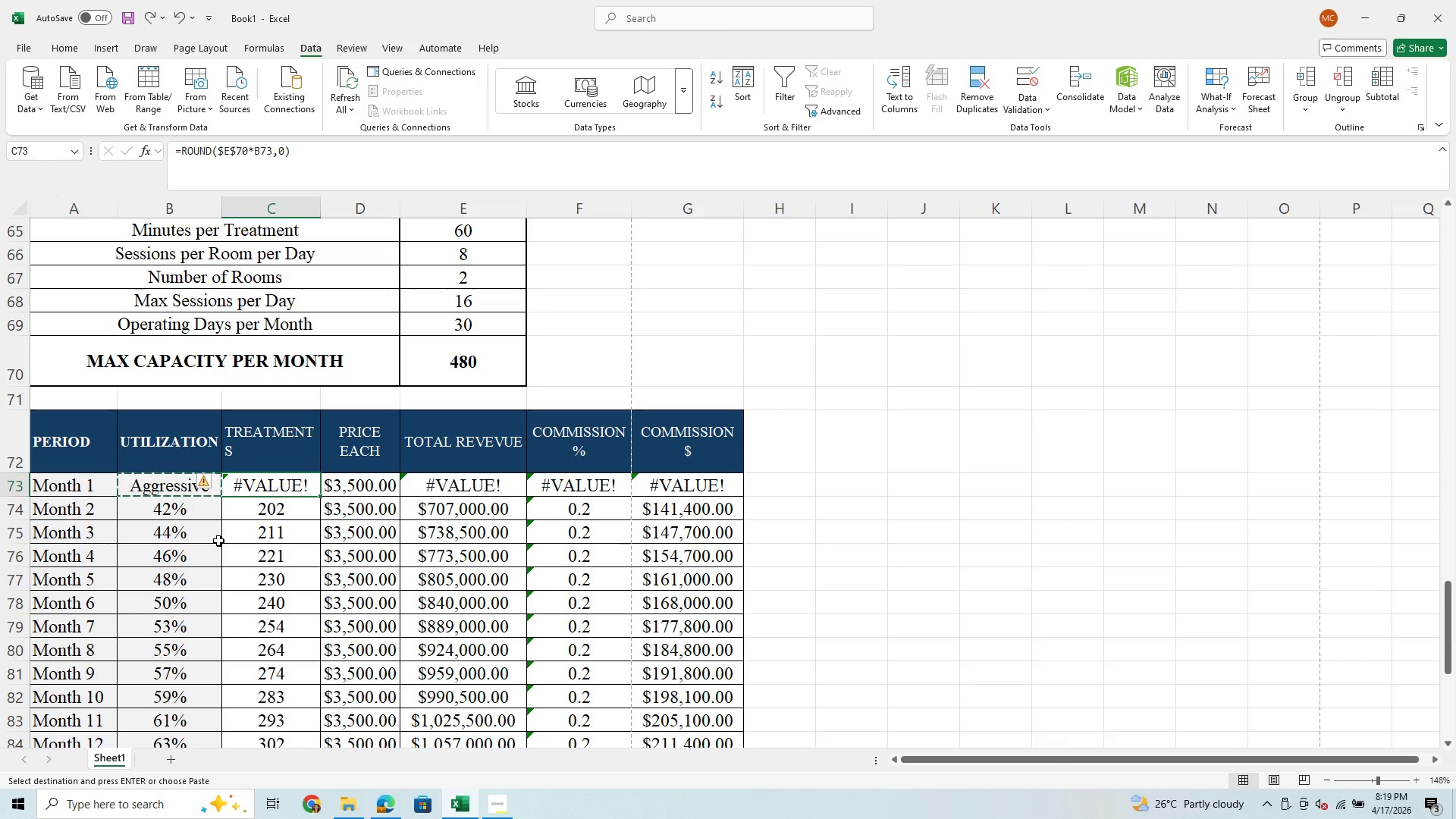 
wait(17.7)
 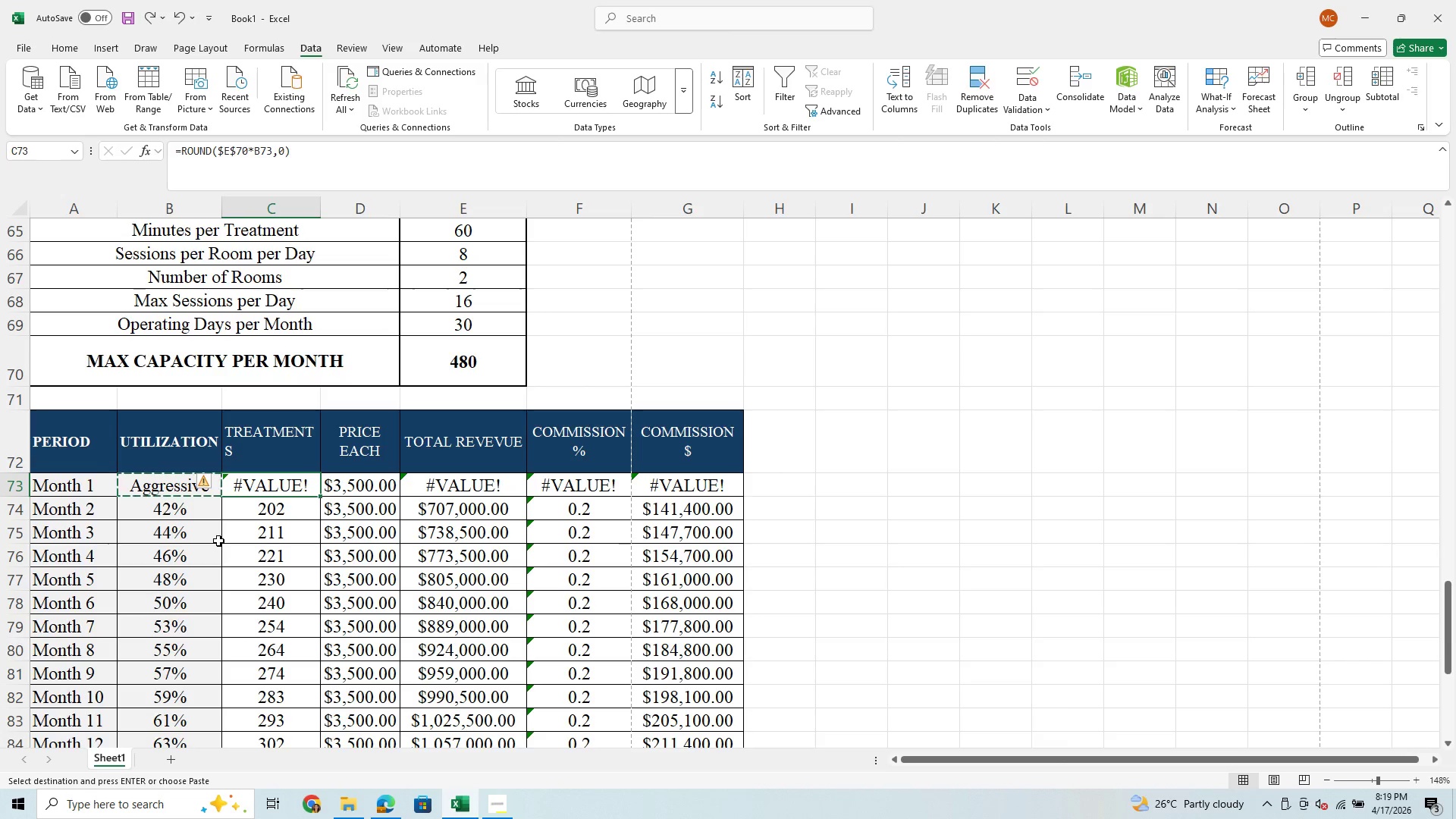 
scroll: coordinate [218, 541], scroll_direction: up, amount: 1.0
 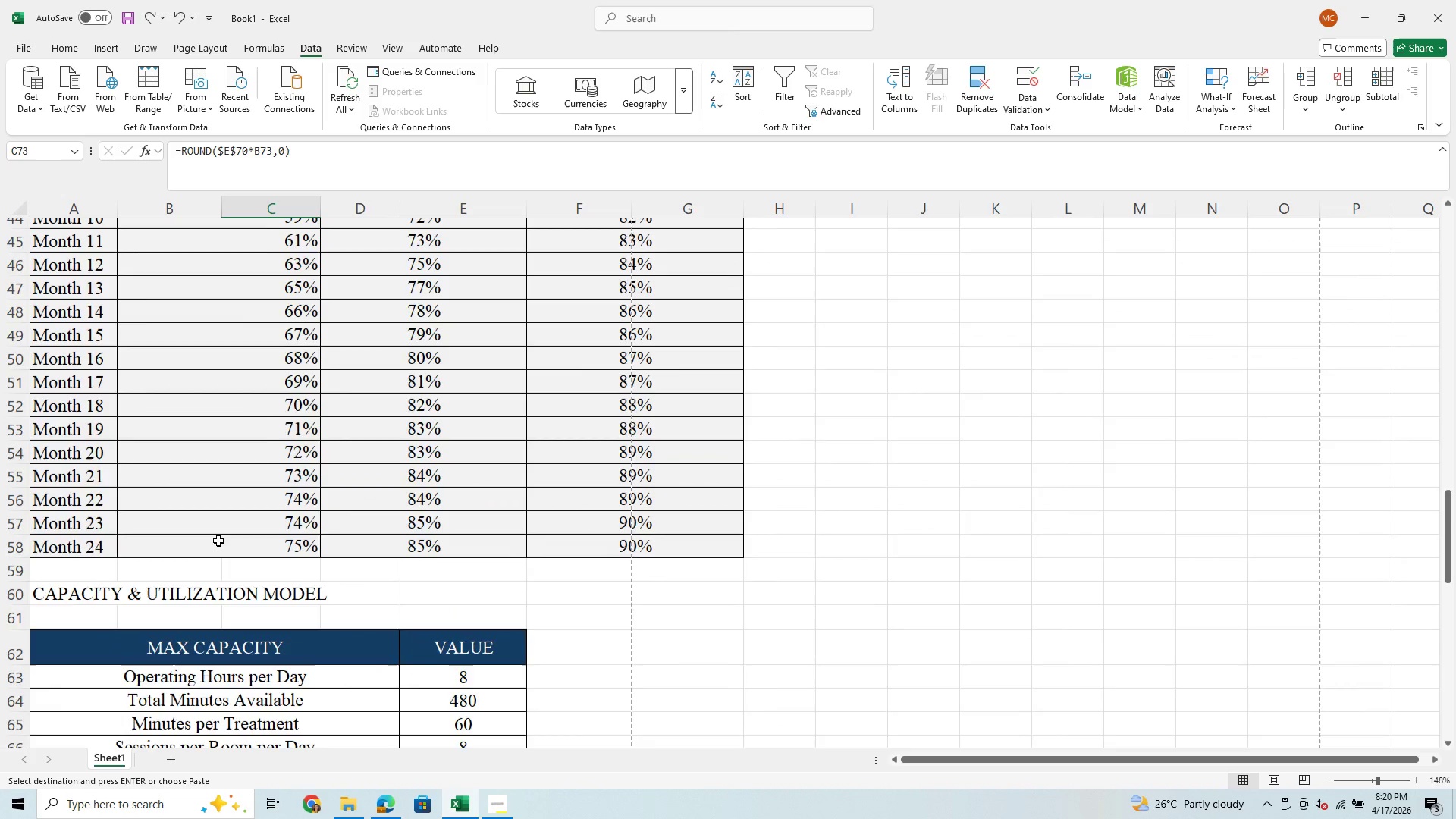 
scroll: coordinate [218, 541], scroll_direction: down, amount: 4.0
 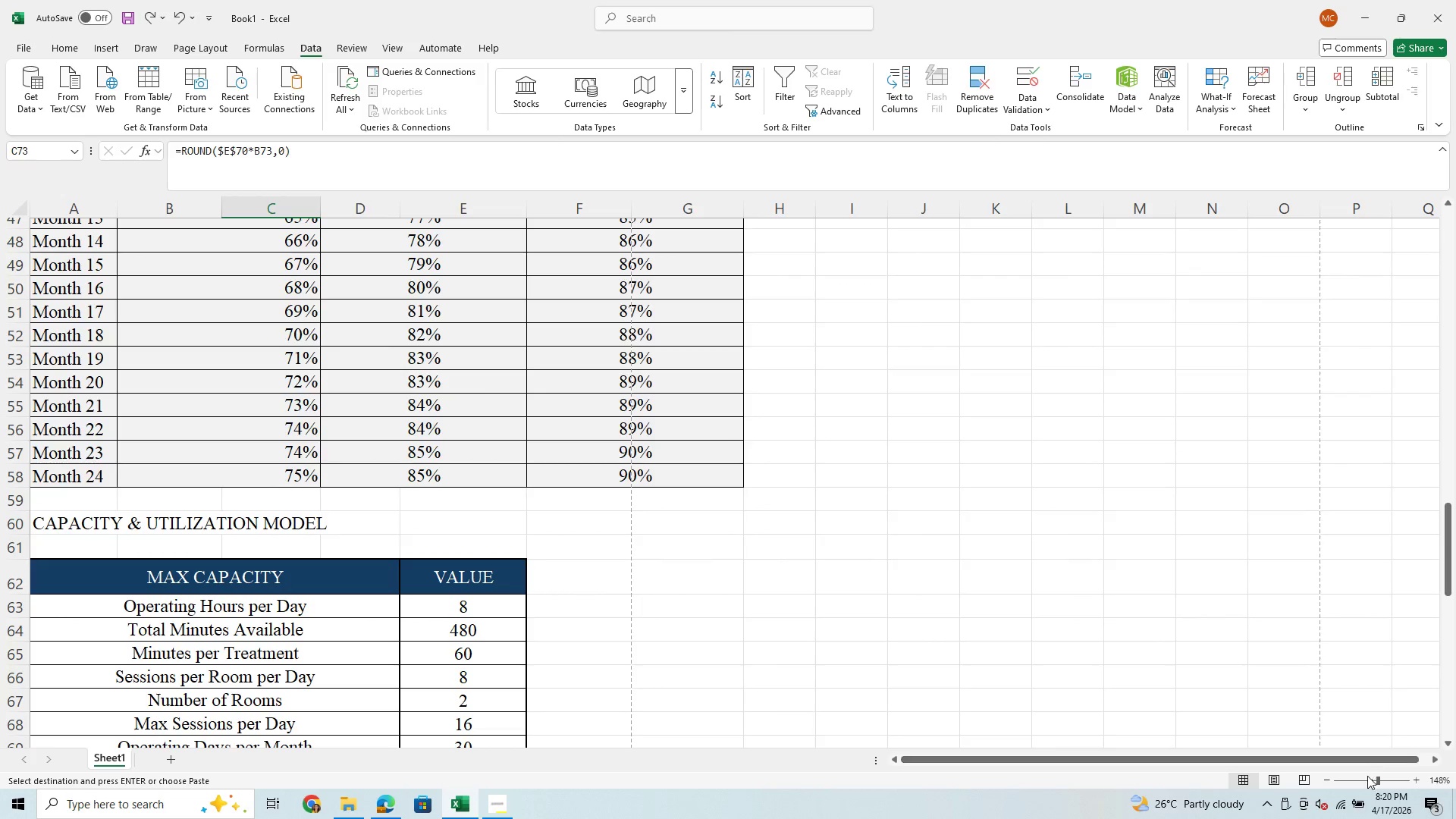 
left_click([1367, 780])
 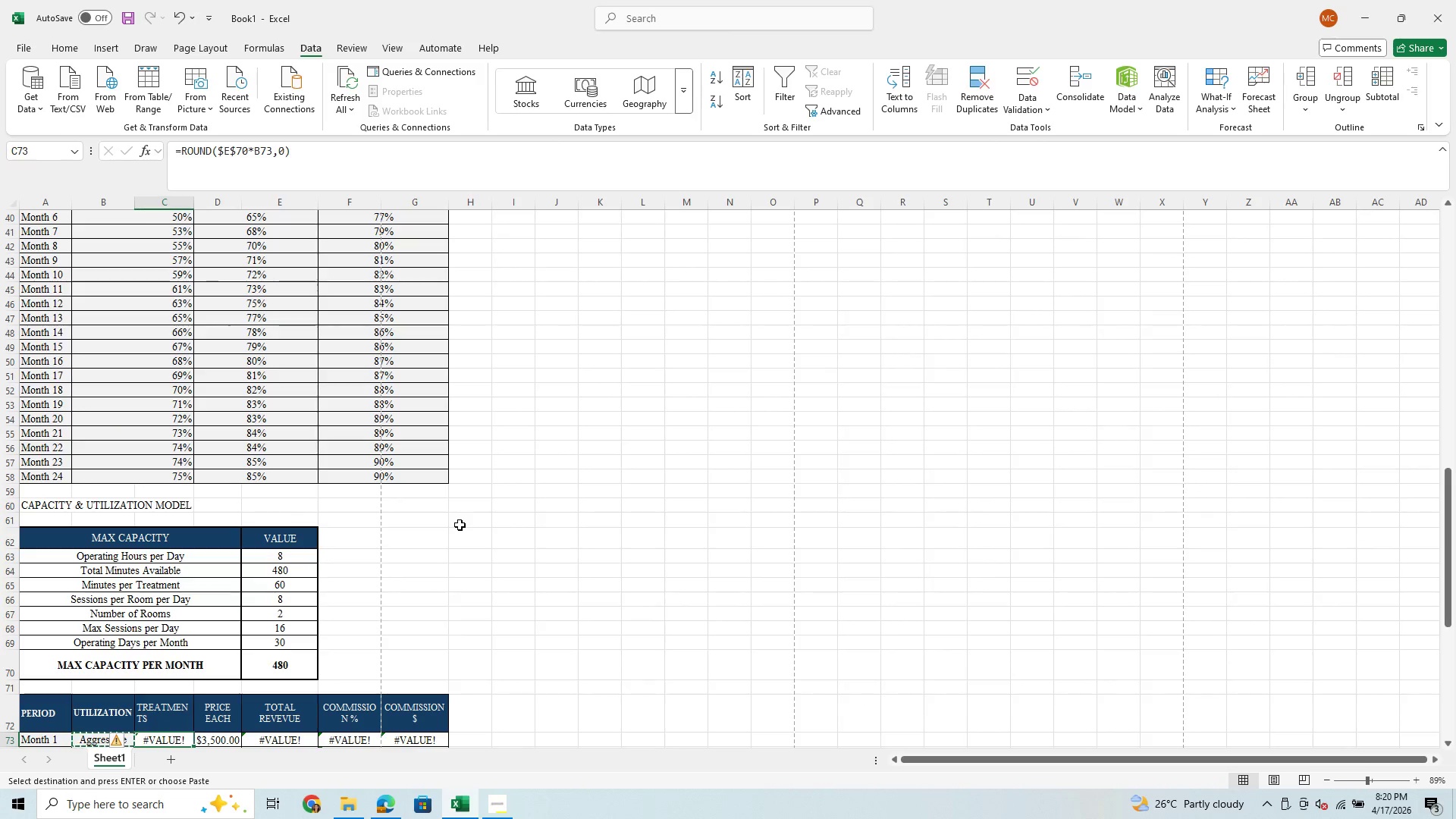 
scroll: coordinate [460, 525], scroll_direction: down, amount: 4.0
 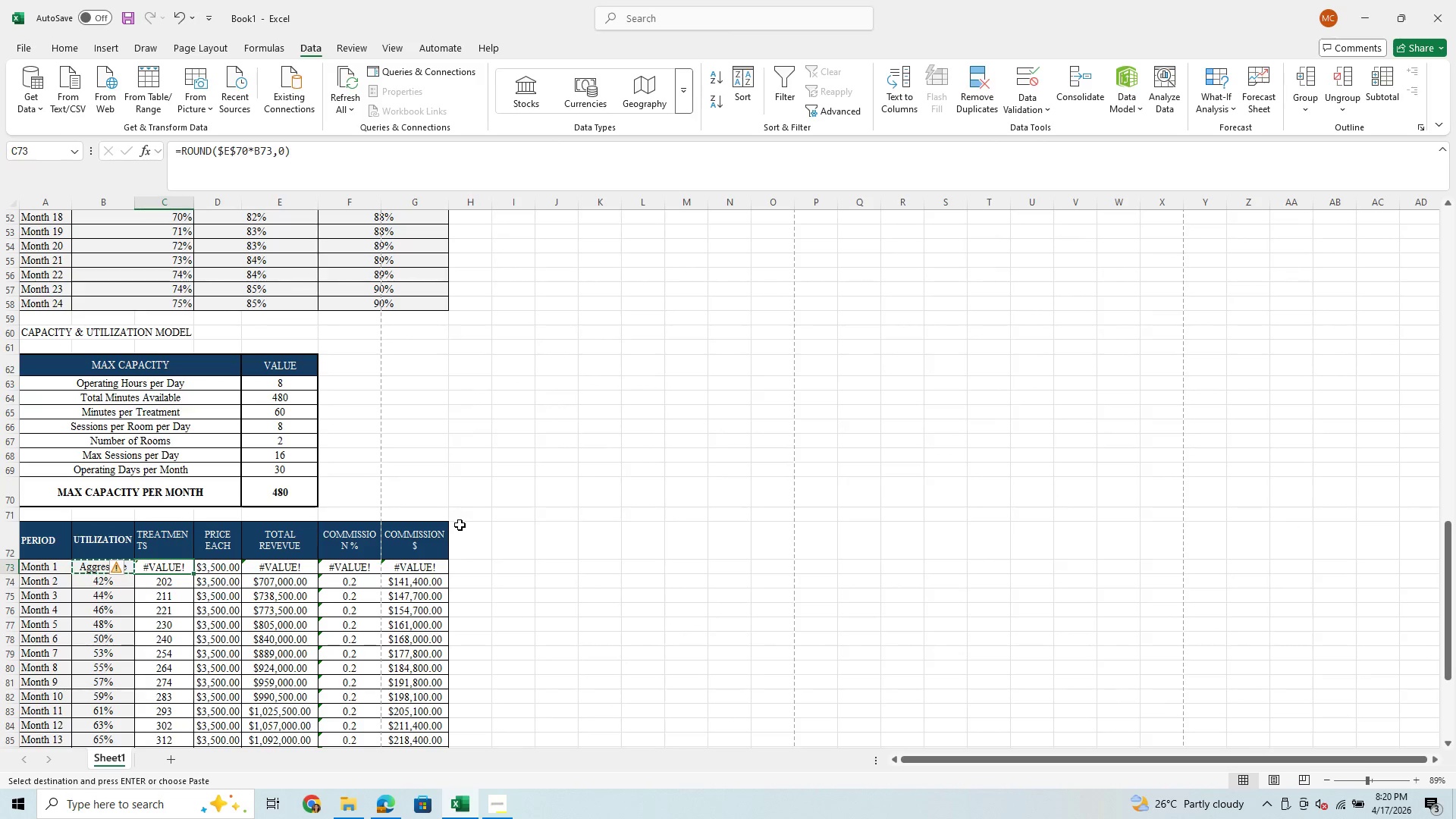 
key(Enter)
 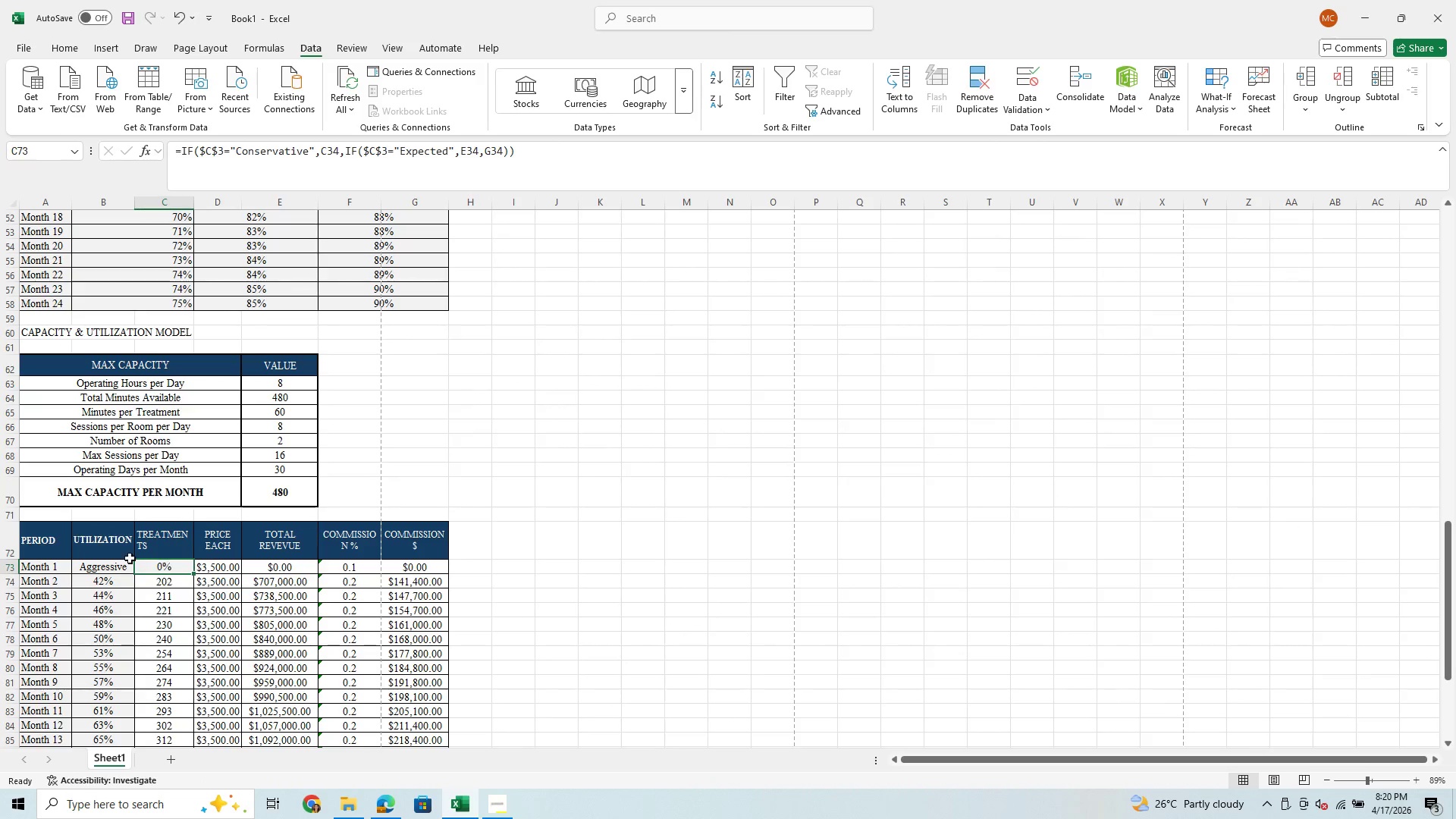 
left_click([101, 568])
 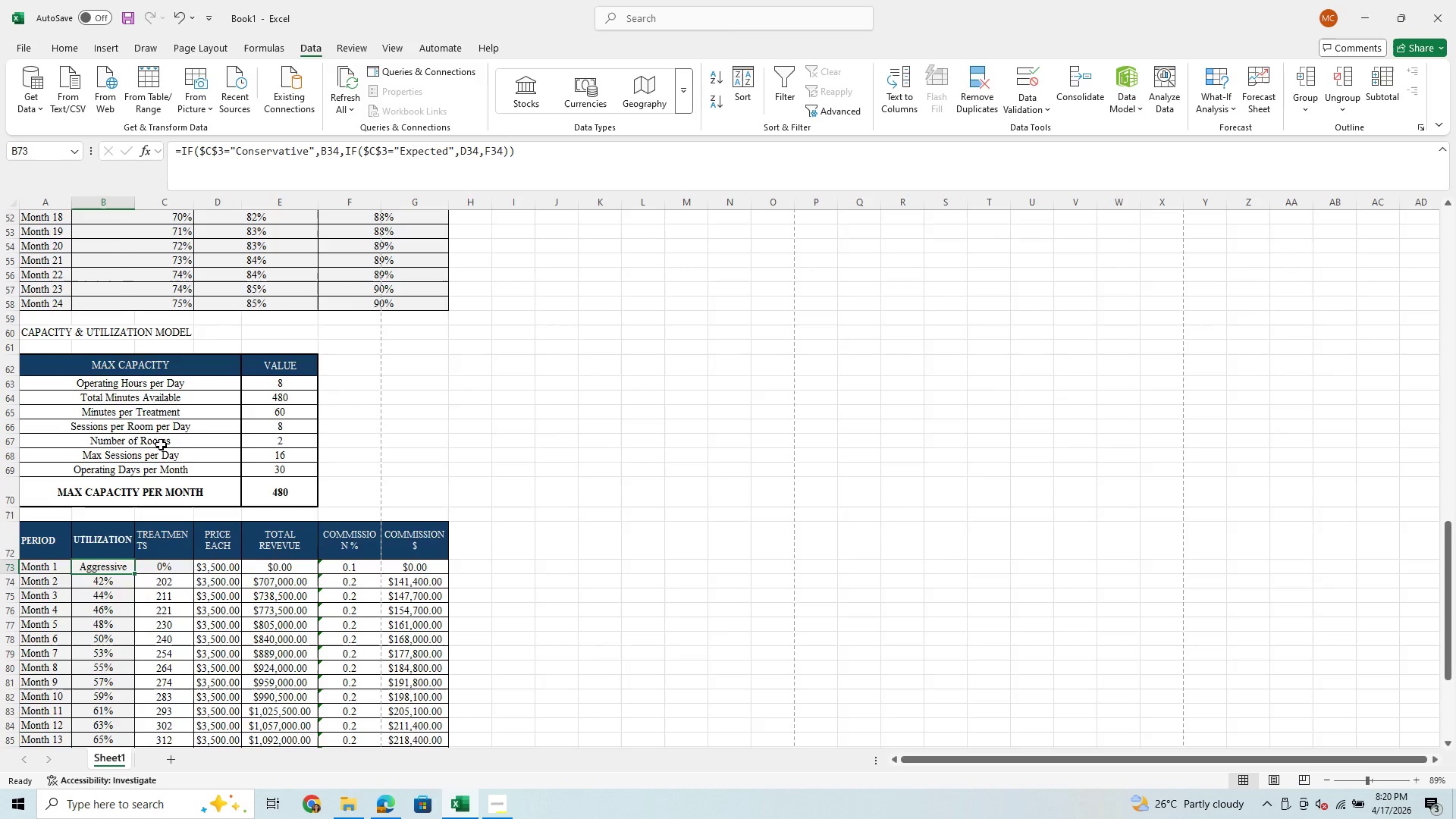 
scroll: coordinate [161, 444], scroll_direction: up, amount: 25.0
 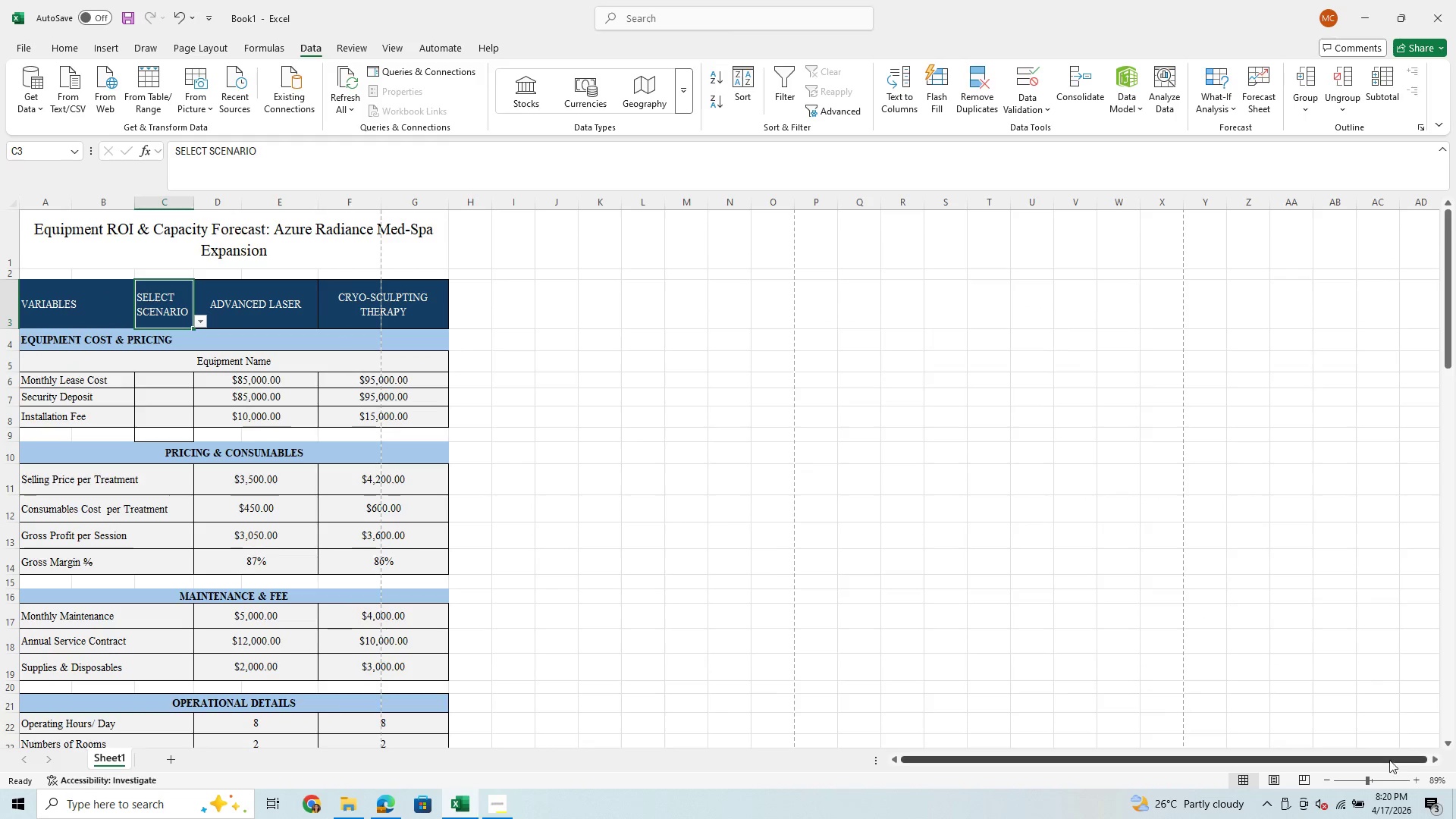 
left_click([1356, 782])
 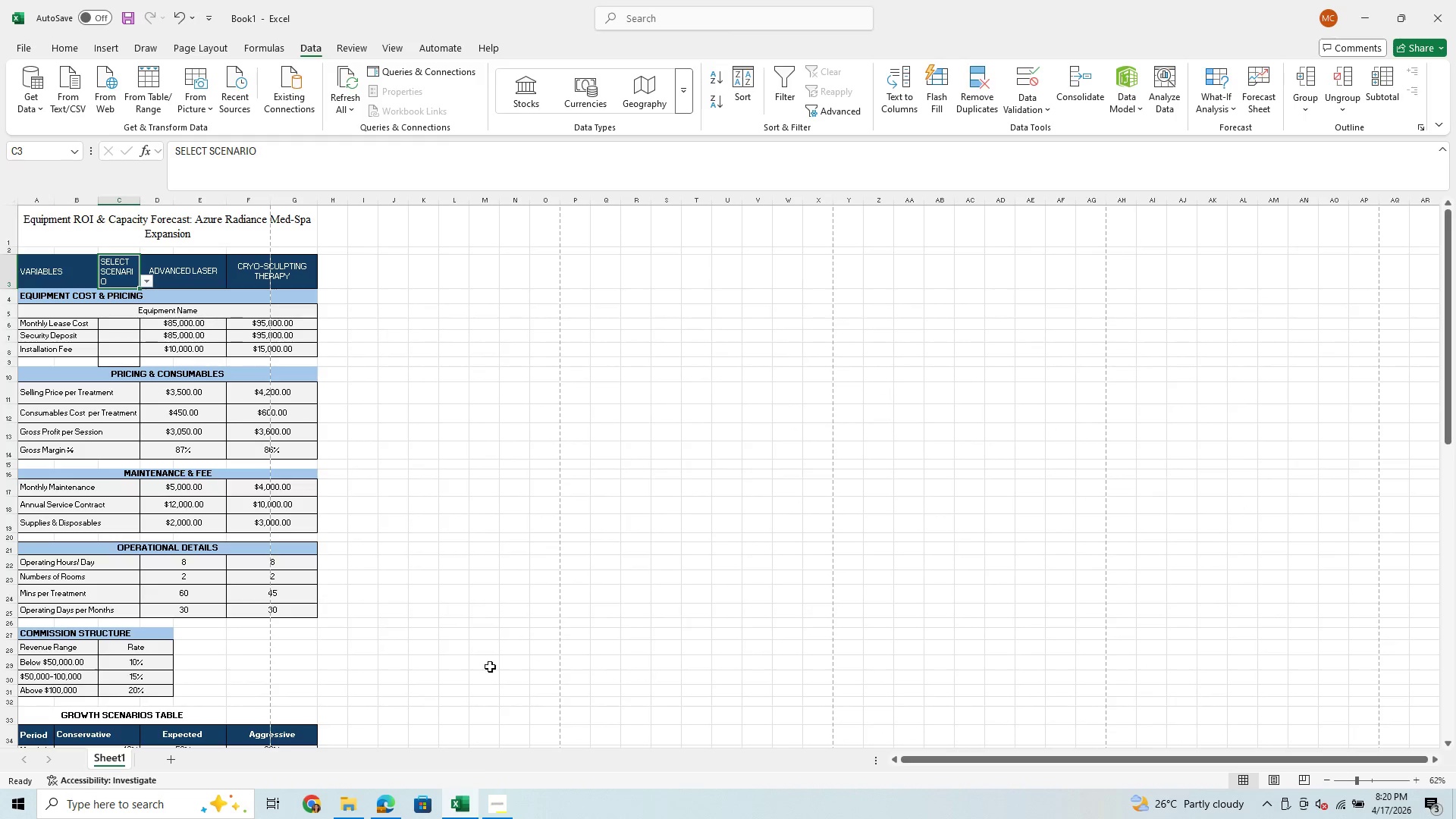 
scroll: coordinate [345, 538], scroll_direction: down, amount: 1.0
 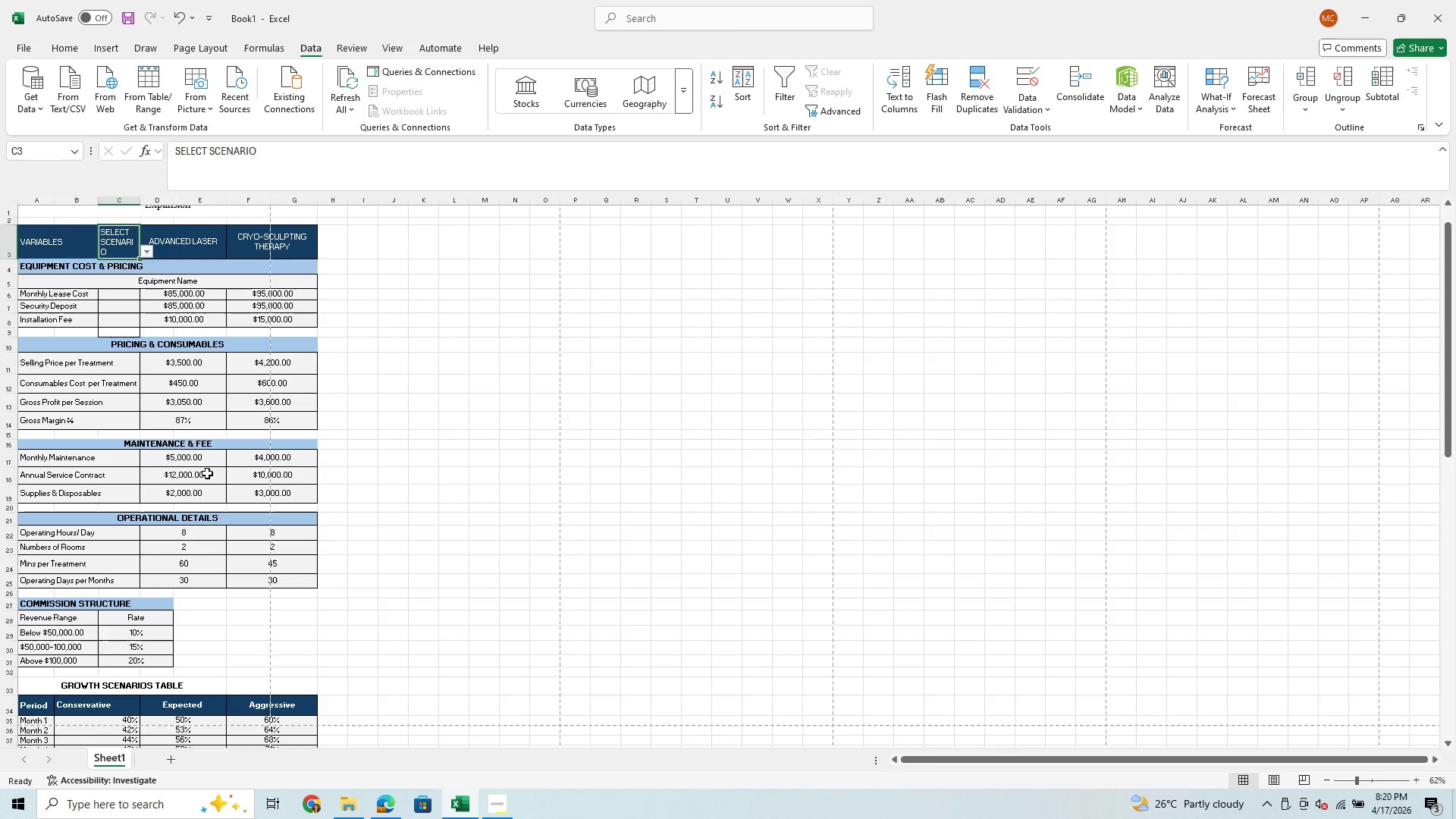 
left_click([143, 251])
 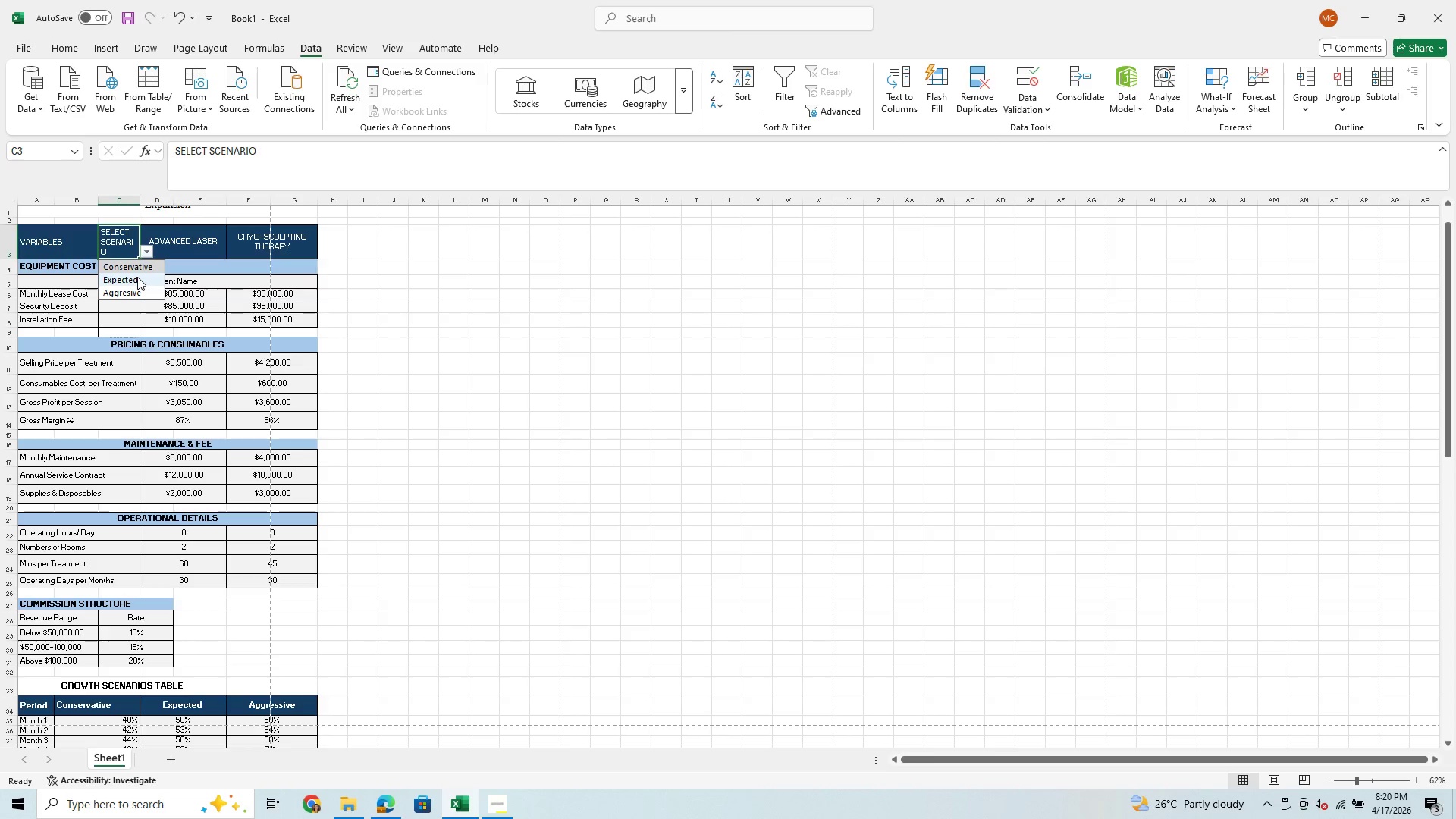 
left_click([137, 277])
 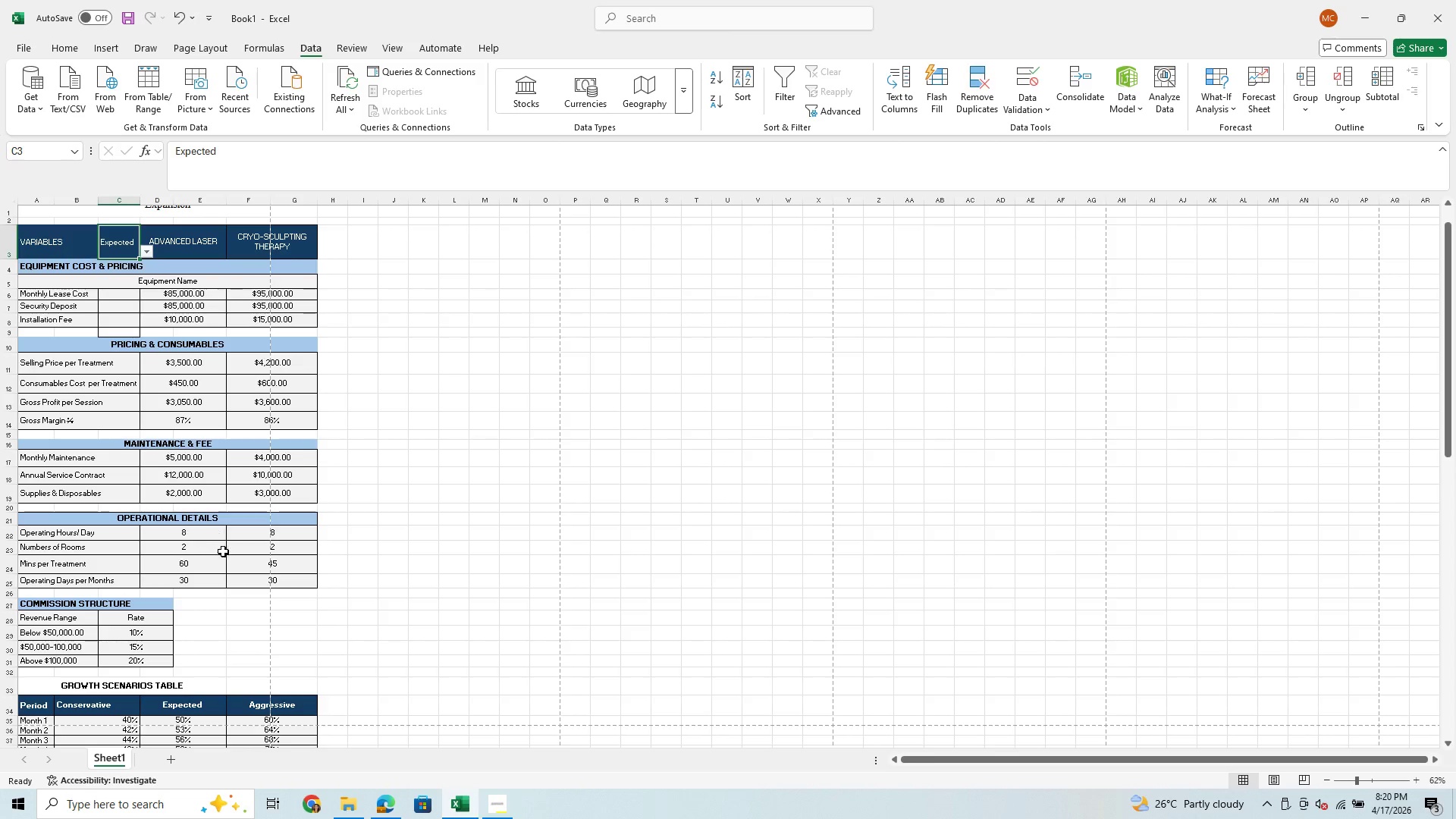 
scroll: coordinate [236, 573], scroll_direction: down, amount: 5.0
 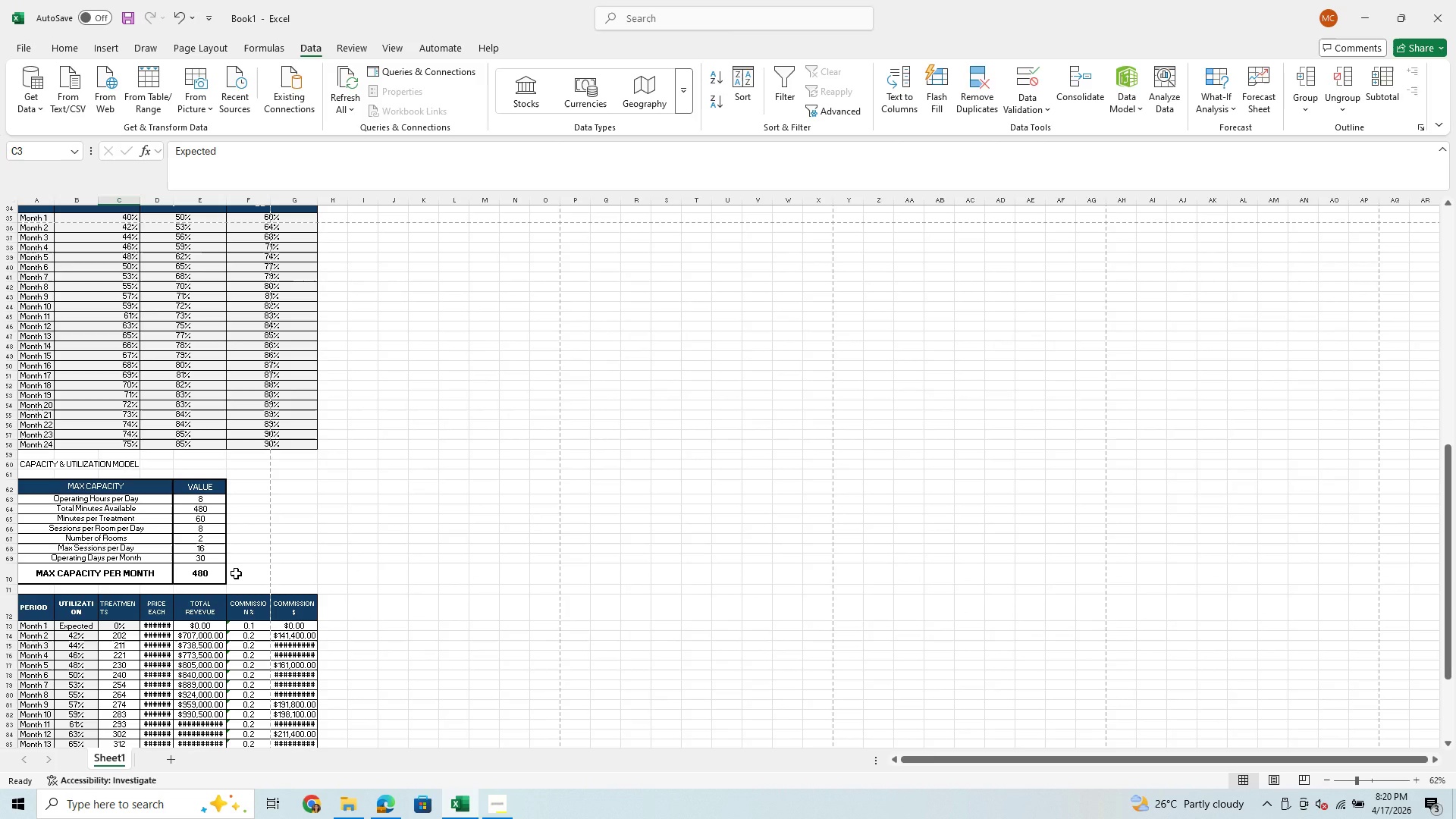 
scroll: coordinate [237, 575], scroll_direction: up, amount: 18.0
 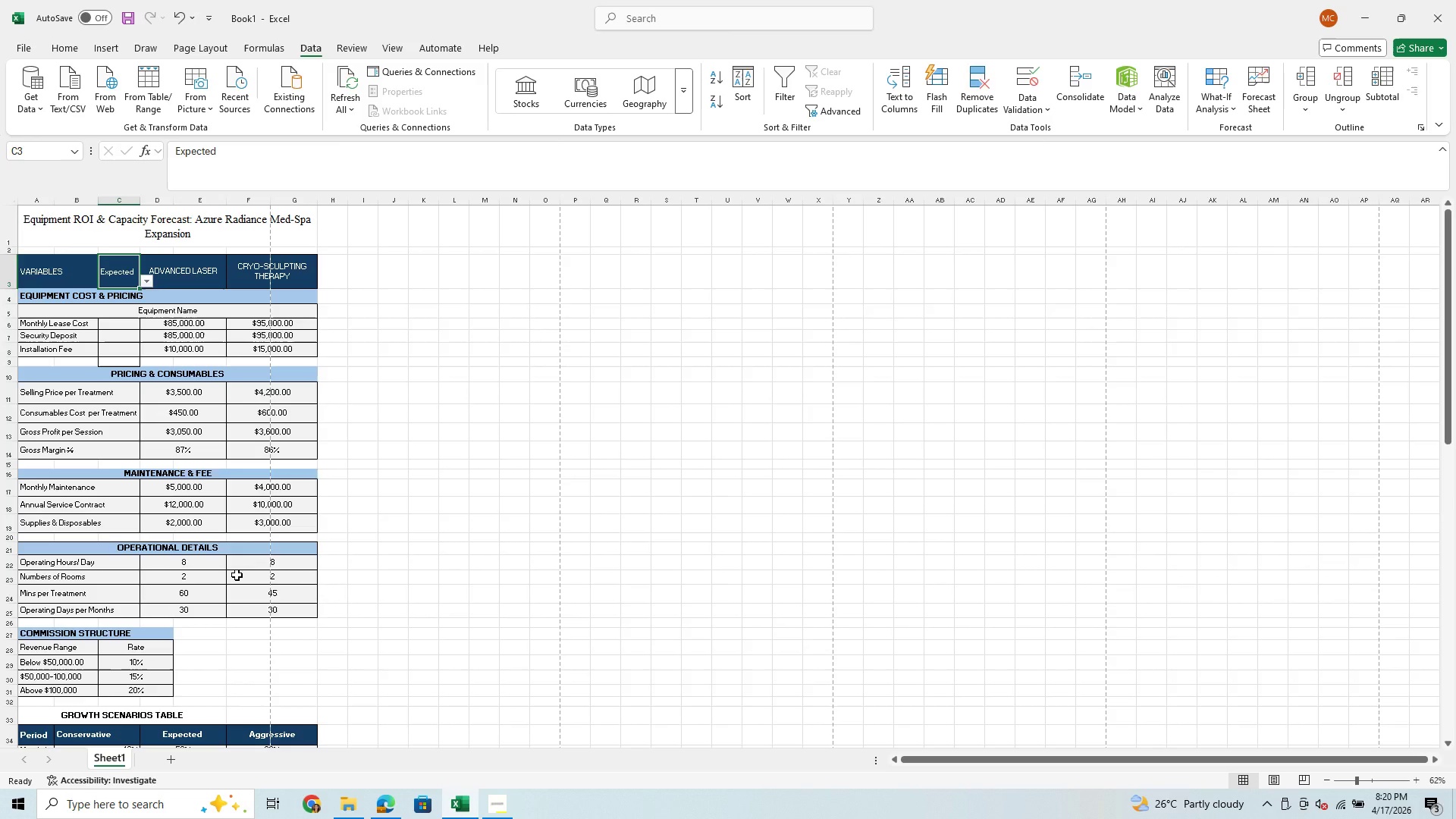 
scroll: coordinate [237, 575], scroll_direction: down, amount: 4.0
 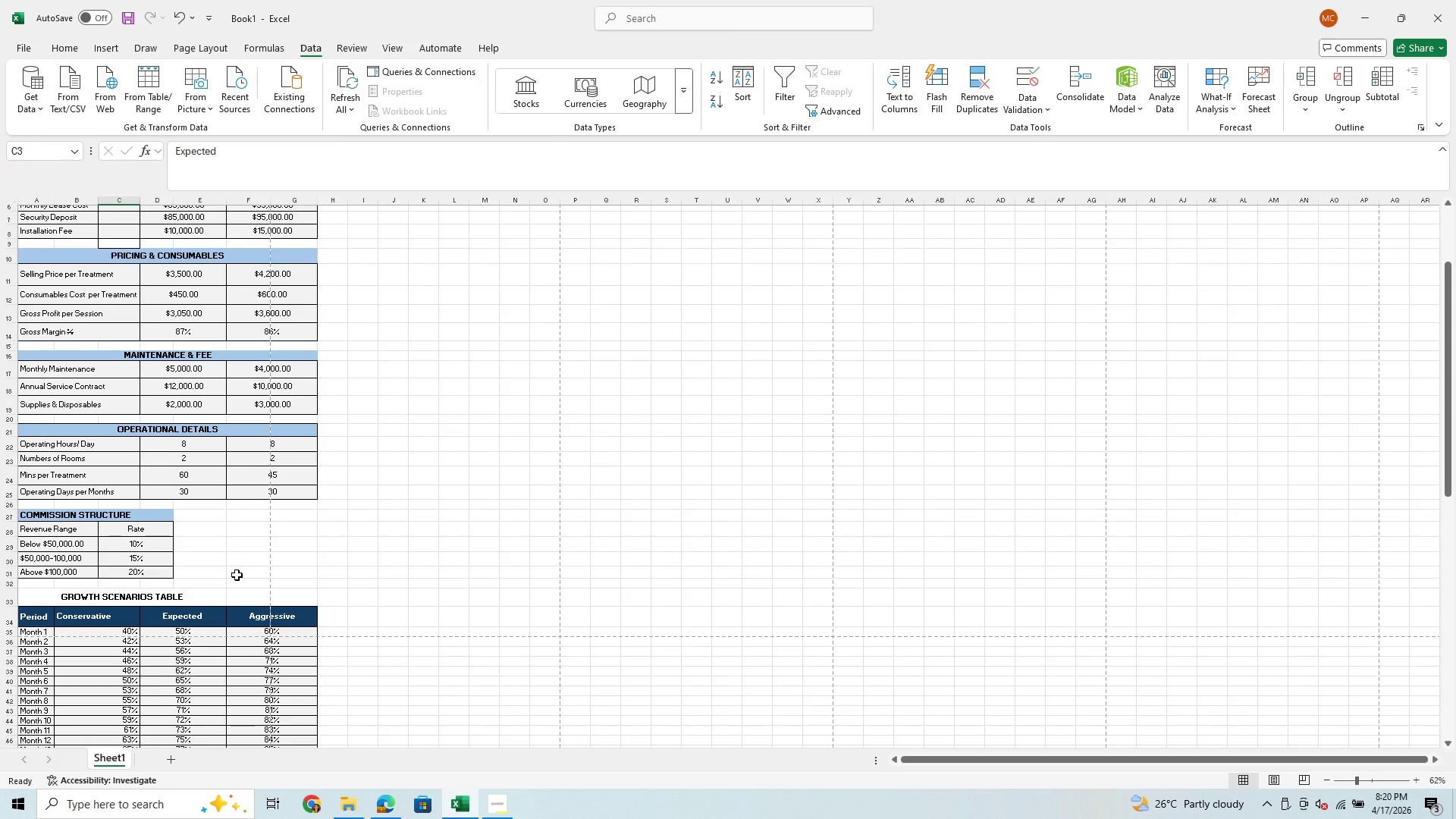 
wait(9.76)
 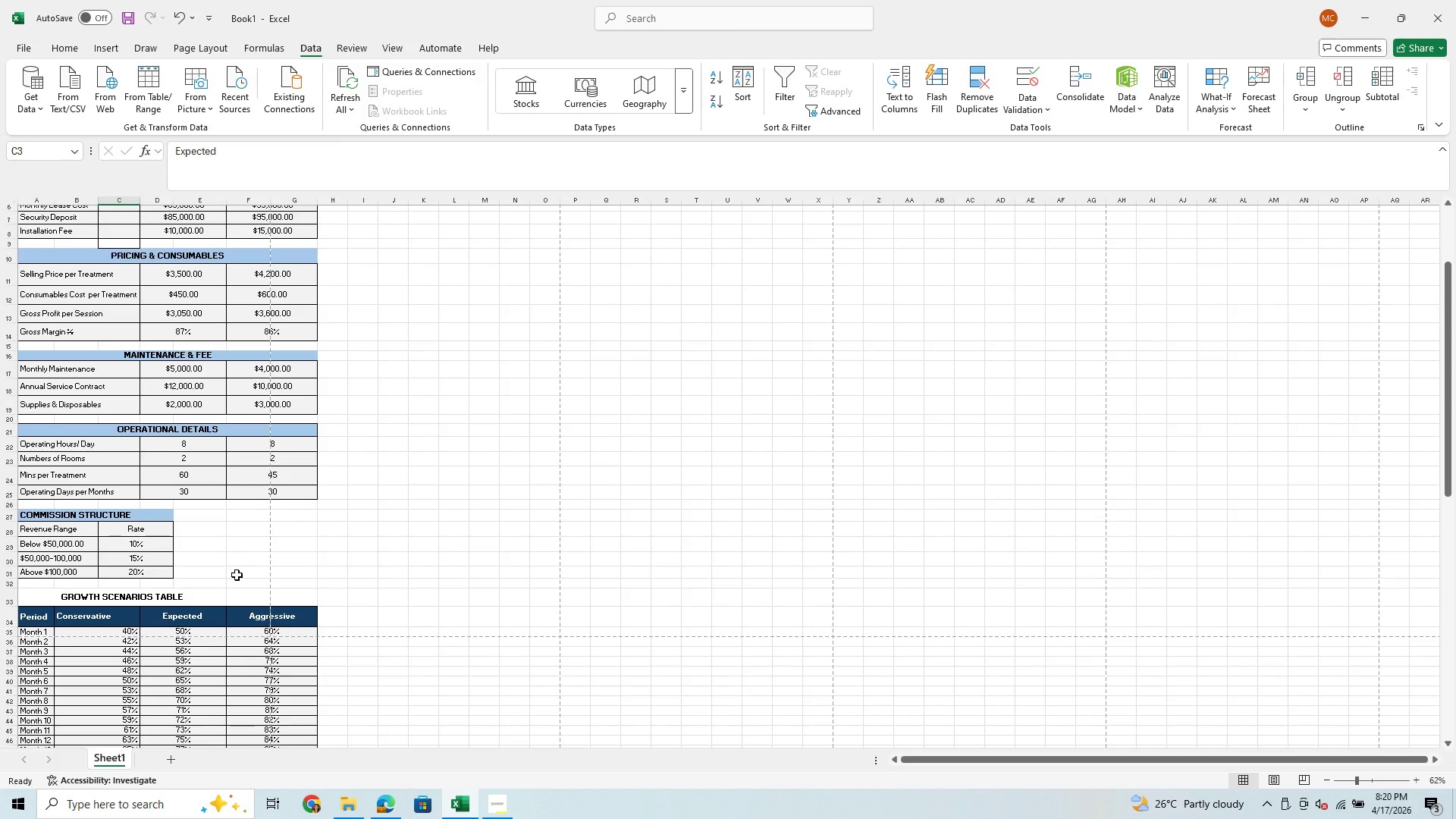 
scroll: coordinate [237, 575], scroll_direction: down, amount: 9.0
 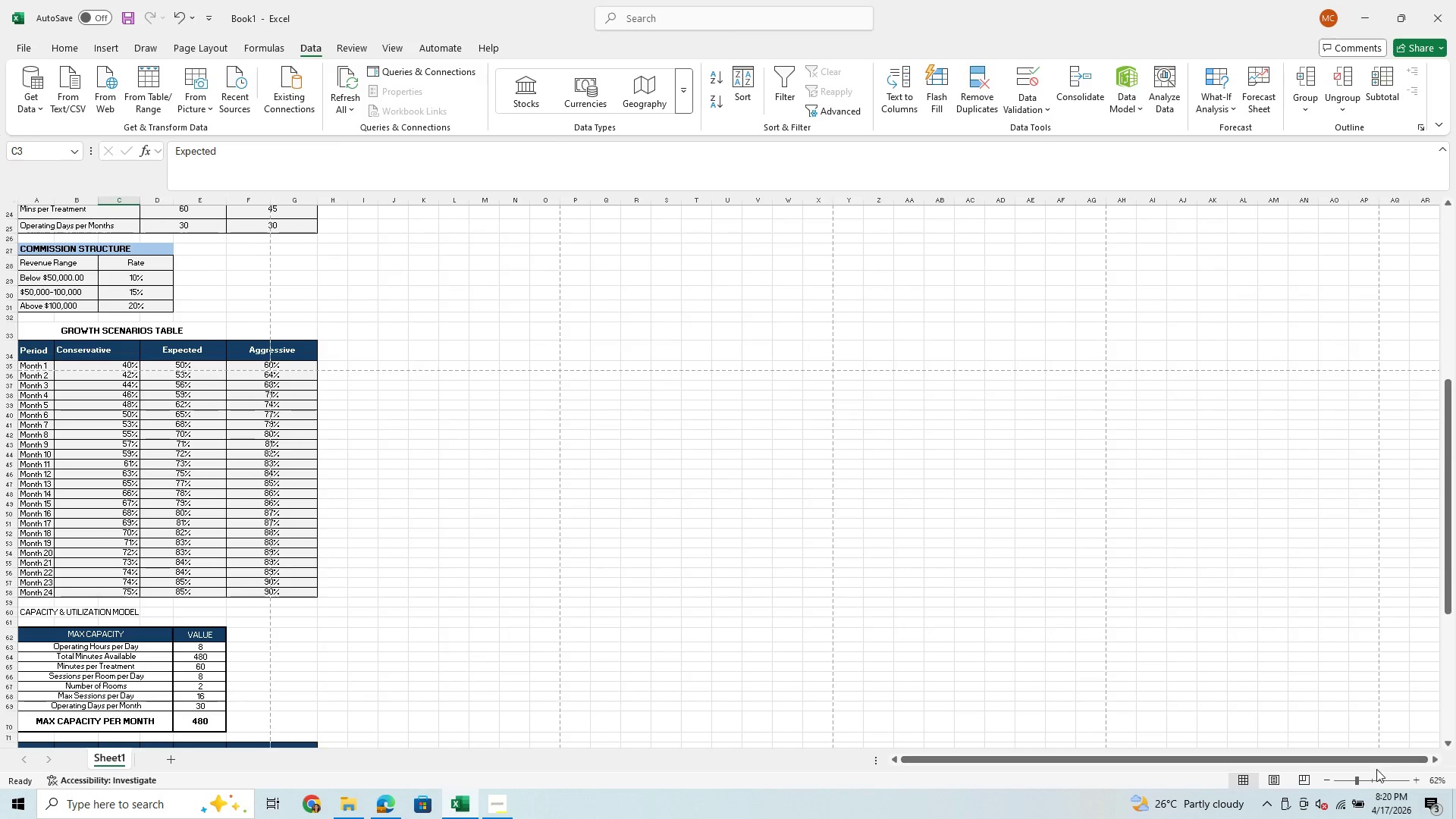 
left_click([1370, 778])
 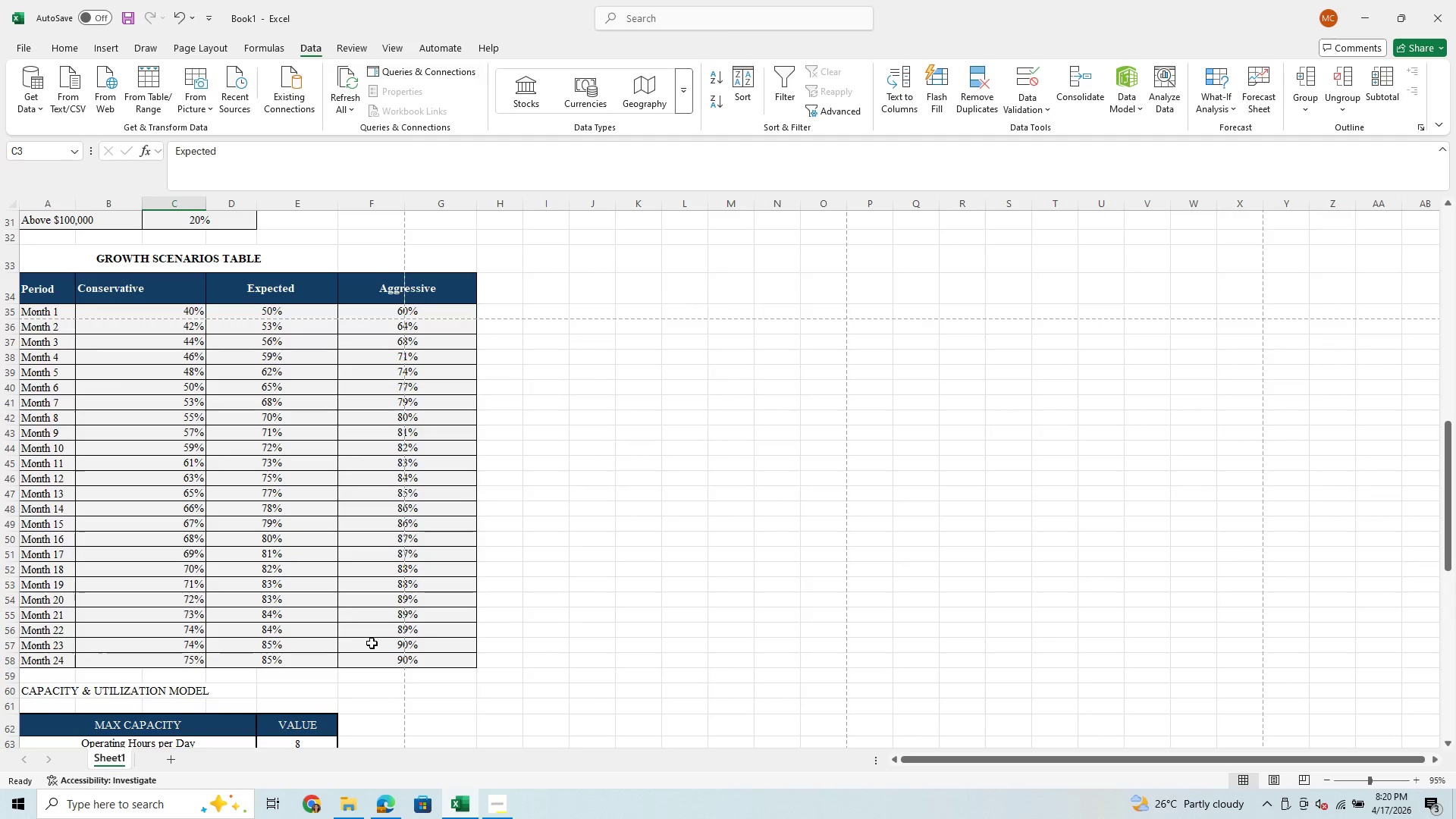 
scroll: coordinate [372, 643], scroll_direction: down, amount: 5.0
 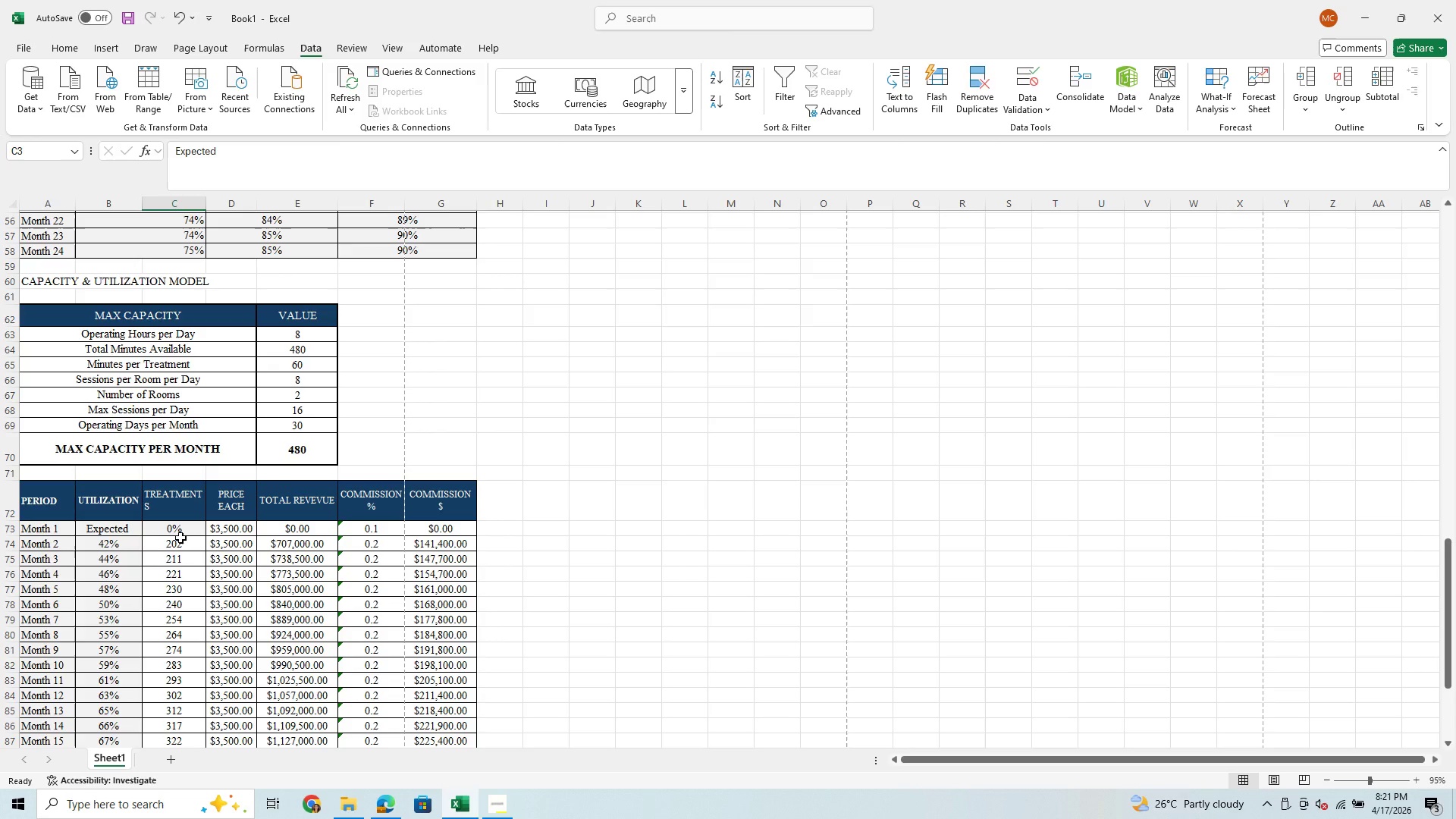 
wait(35.14)
 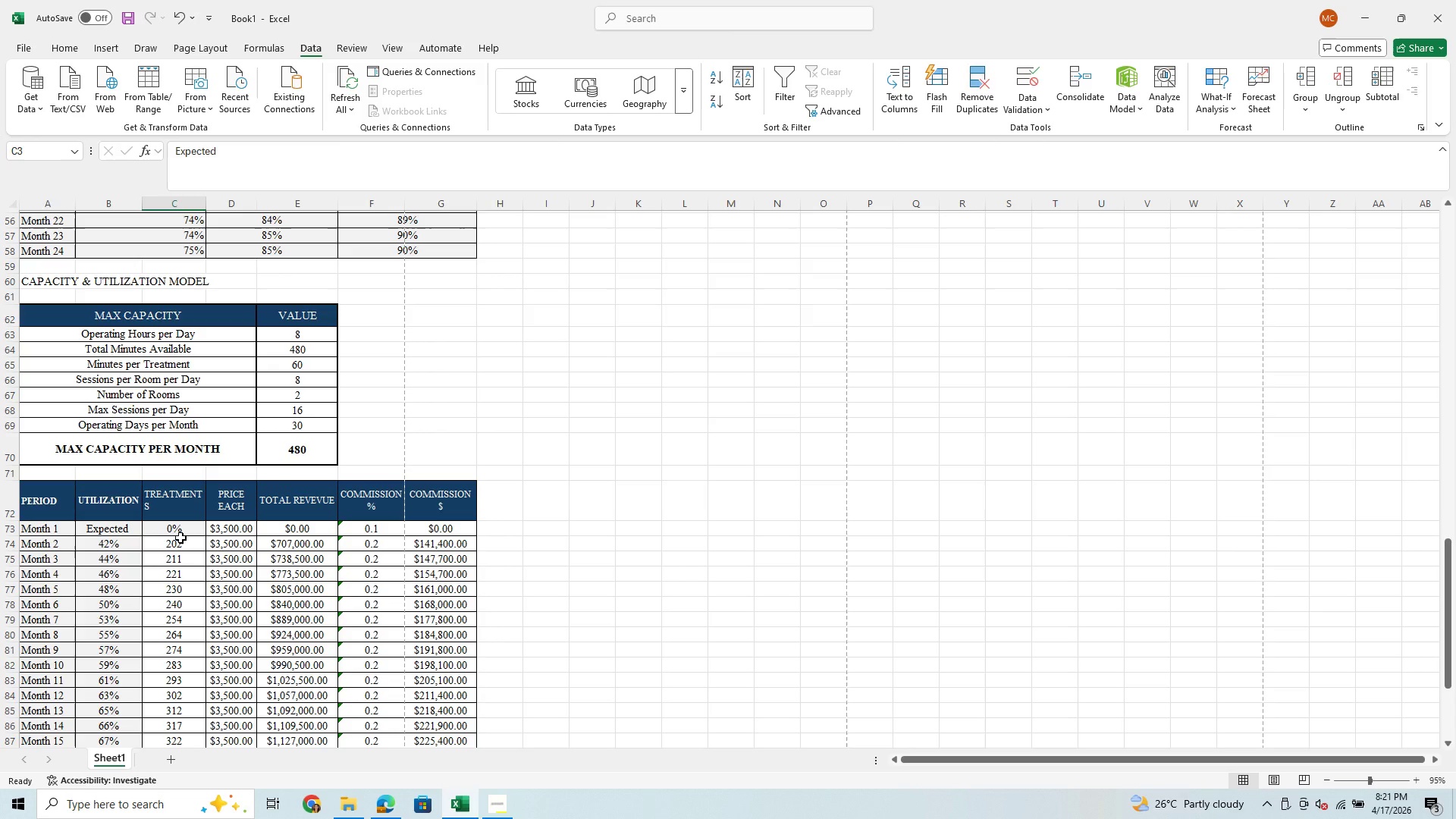 
scroll: coordinate [297, 603], scroll_direction: down, amount: 2.0
 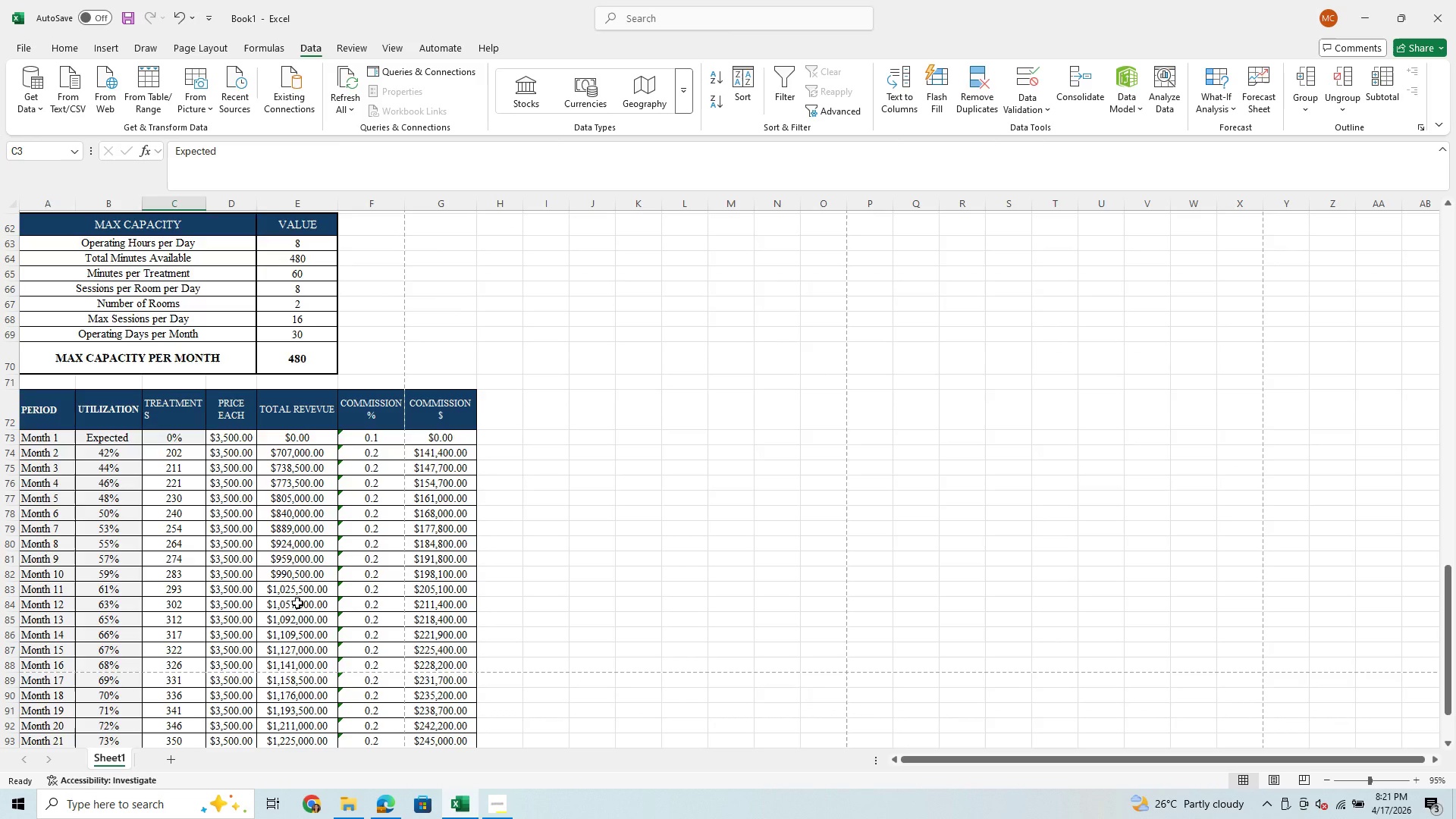 
scroll: coordinate [297, 603], scroll_direction: up, amount: 3.0
 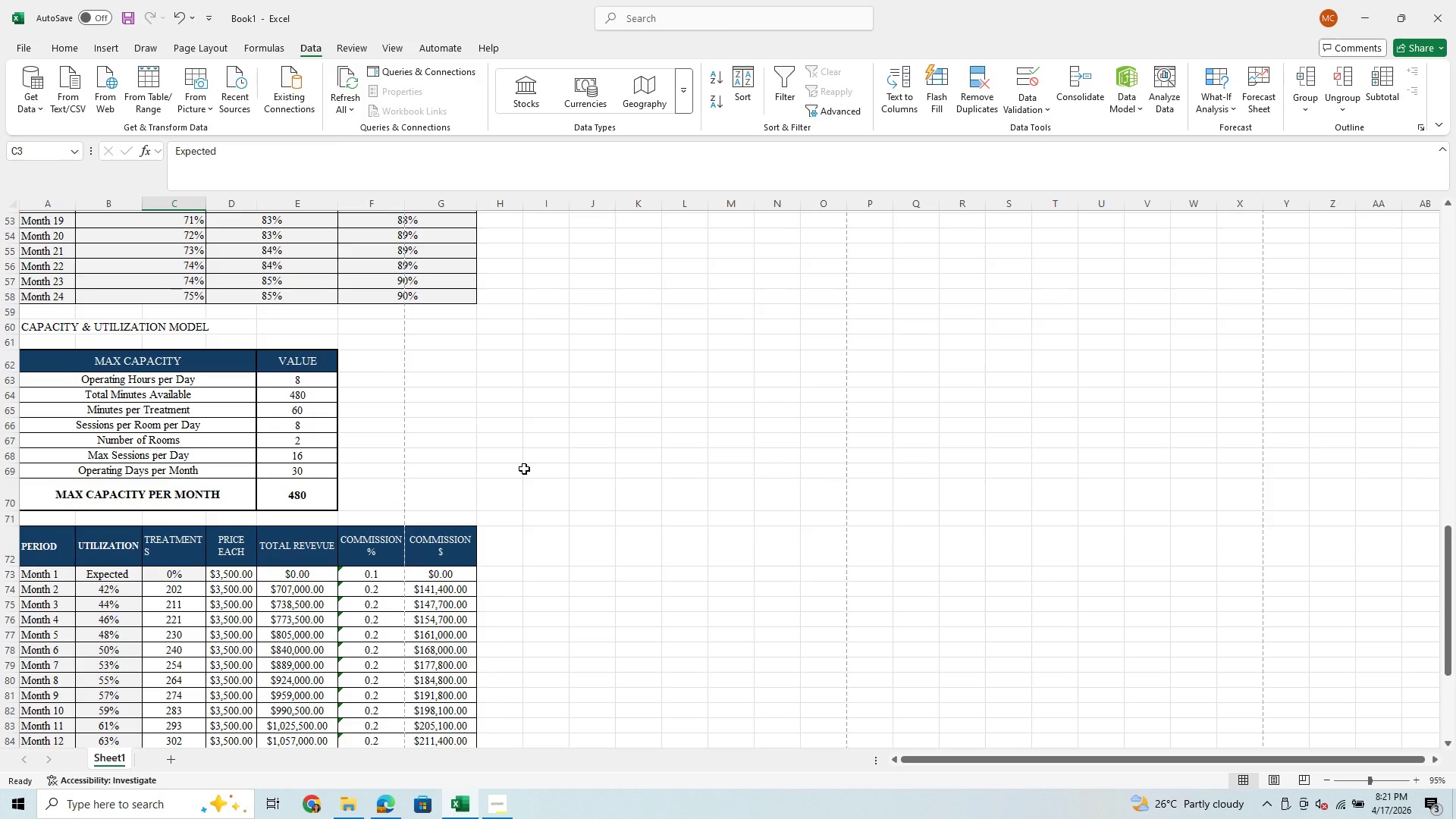 
wait(22.28)
 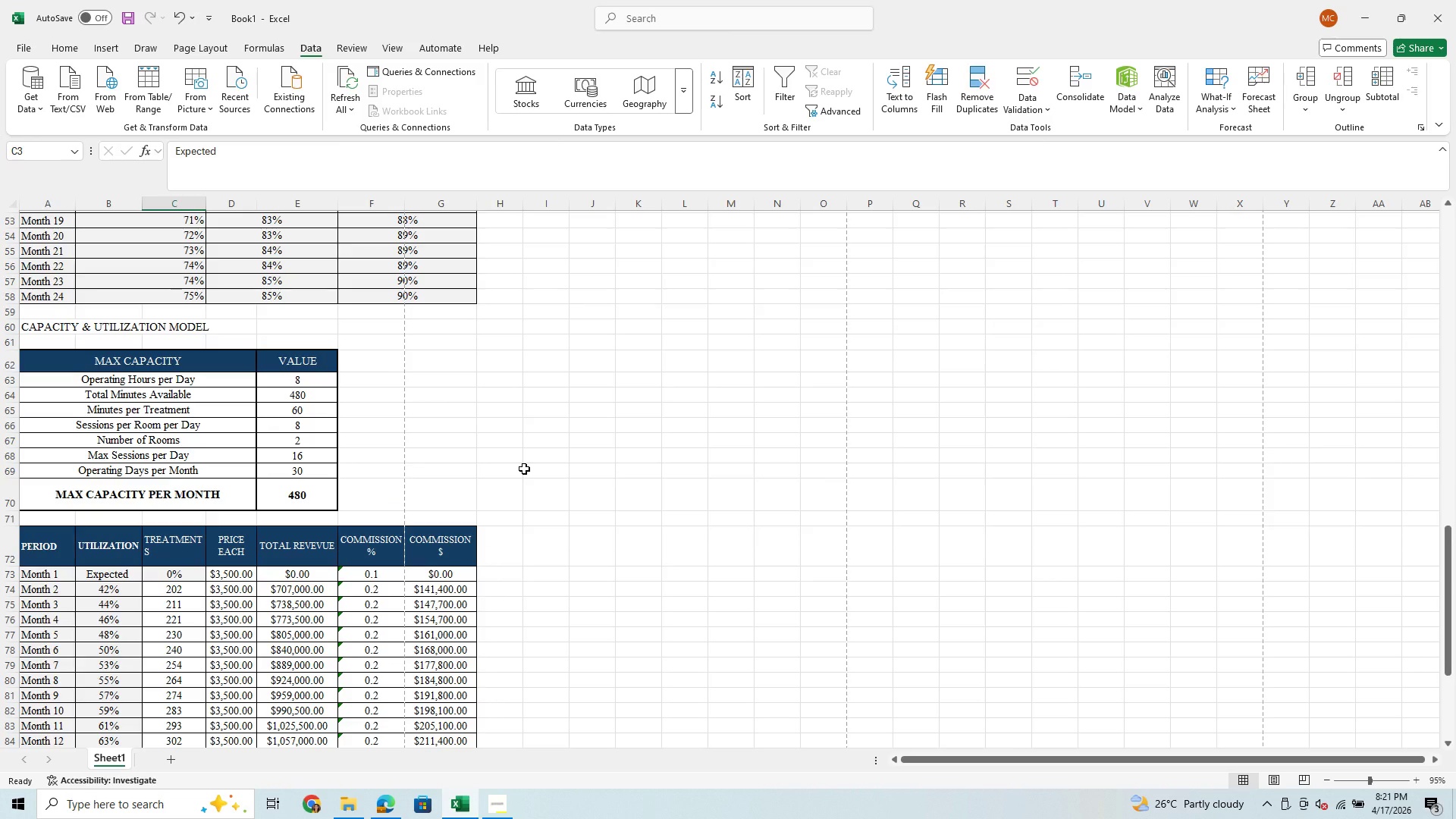 
left_click([116, 575])
 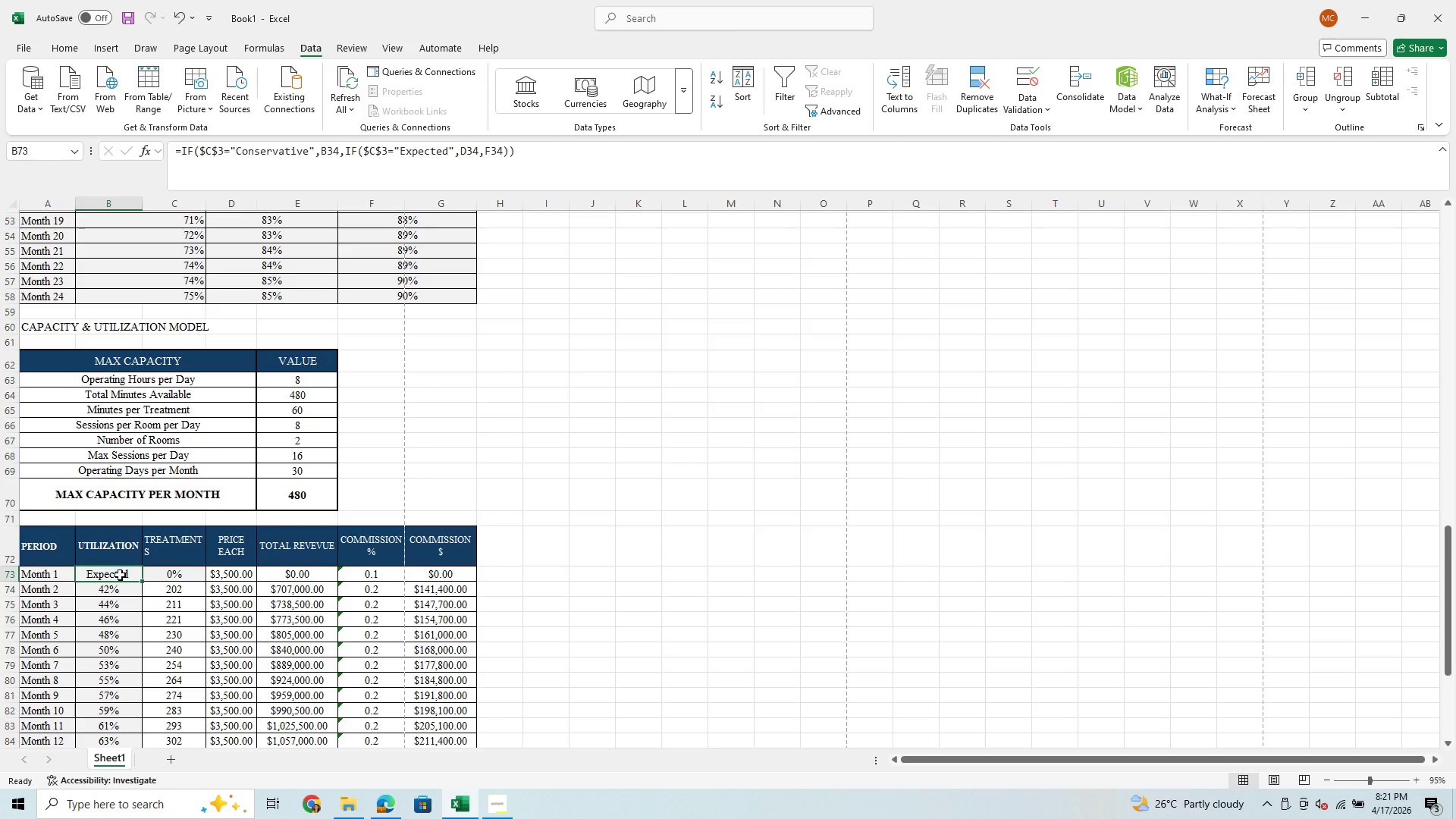 
key(Equal)
 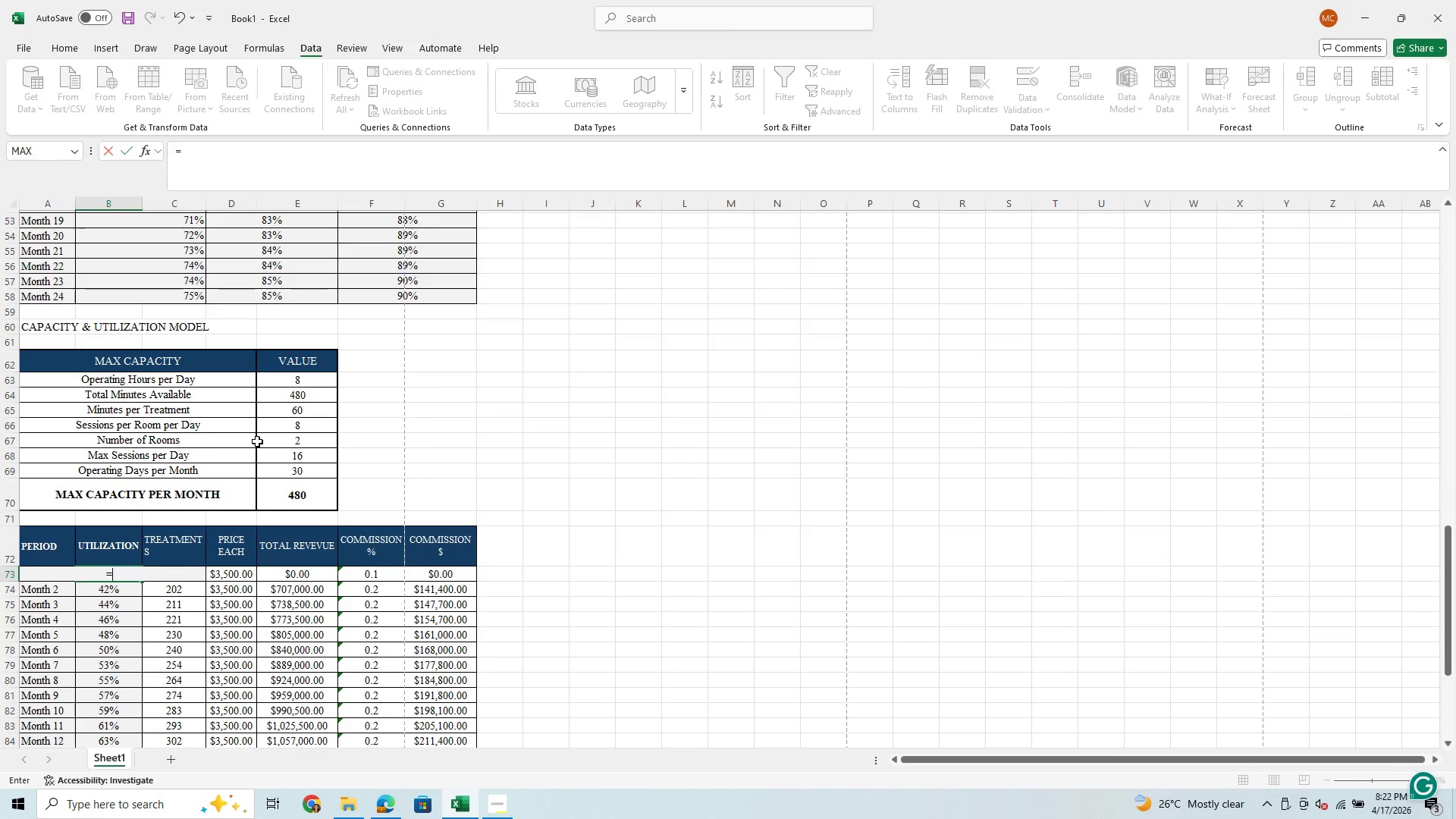 
wait(7.22)
 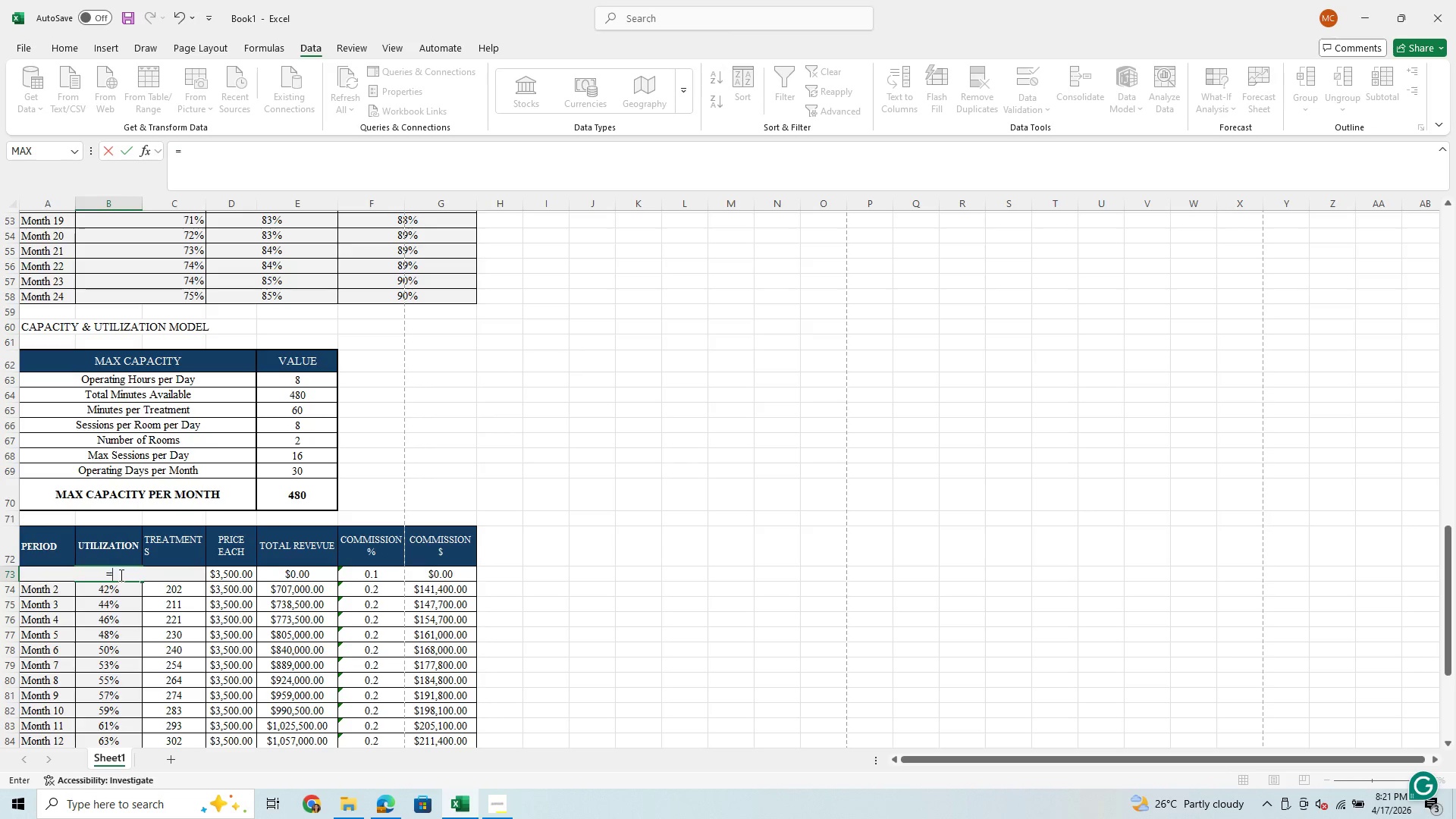 
left_click([205, 153])
 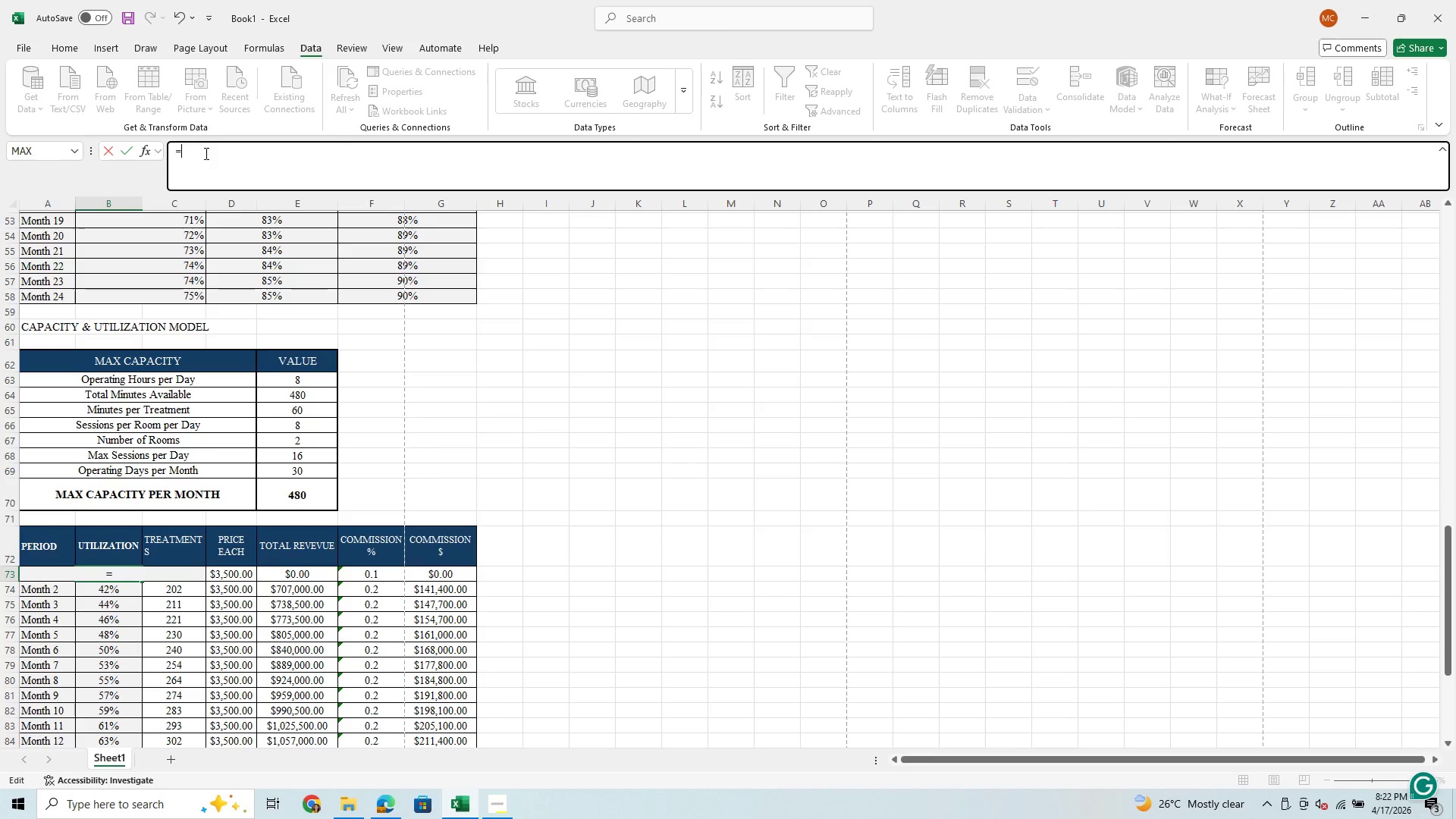 
wait(20.94)
 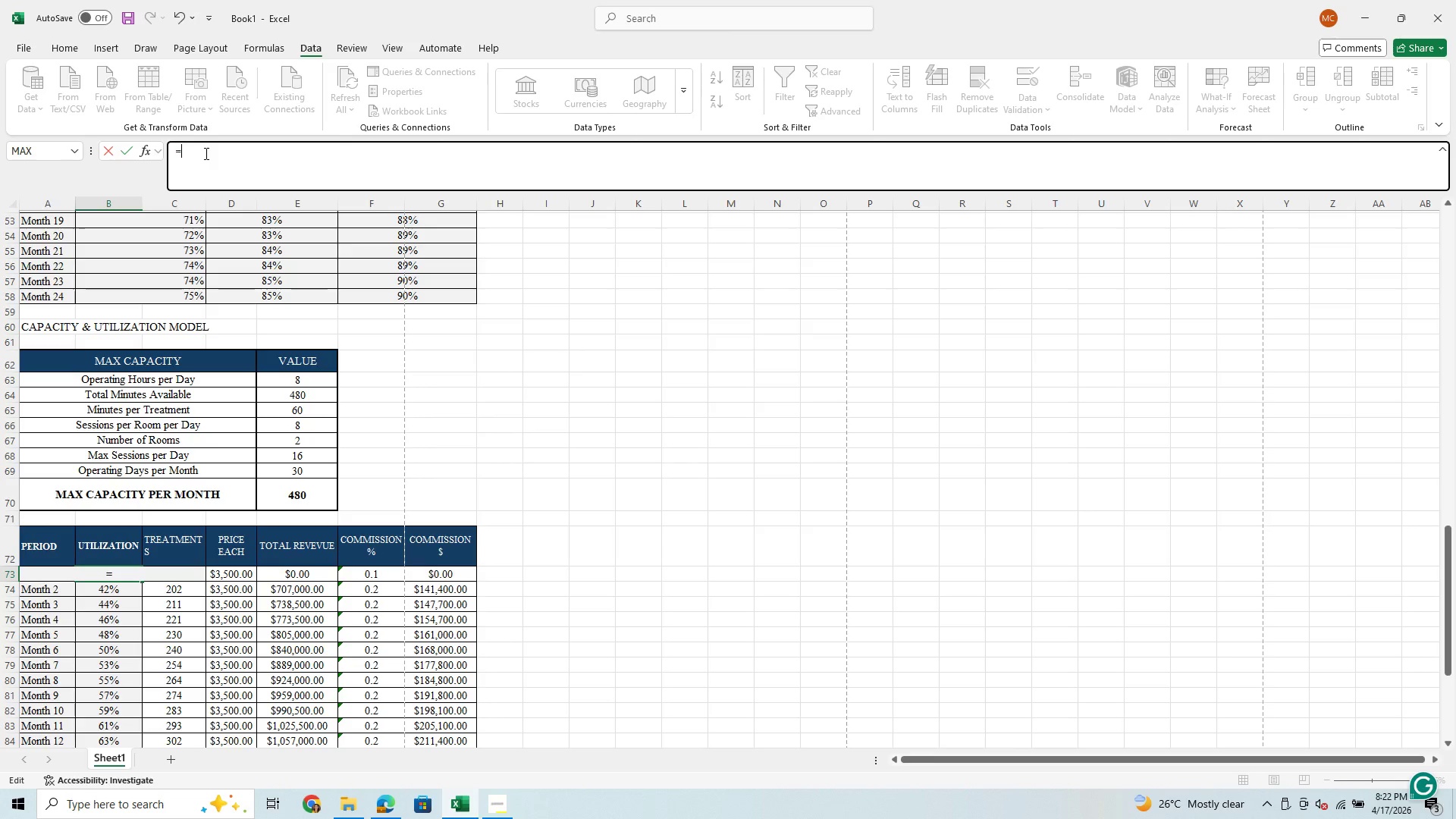 
type(IF )
 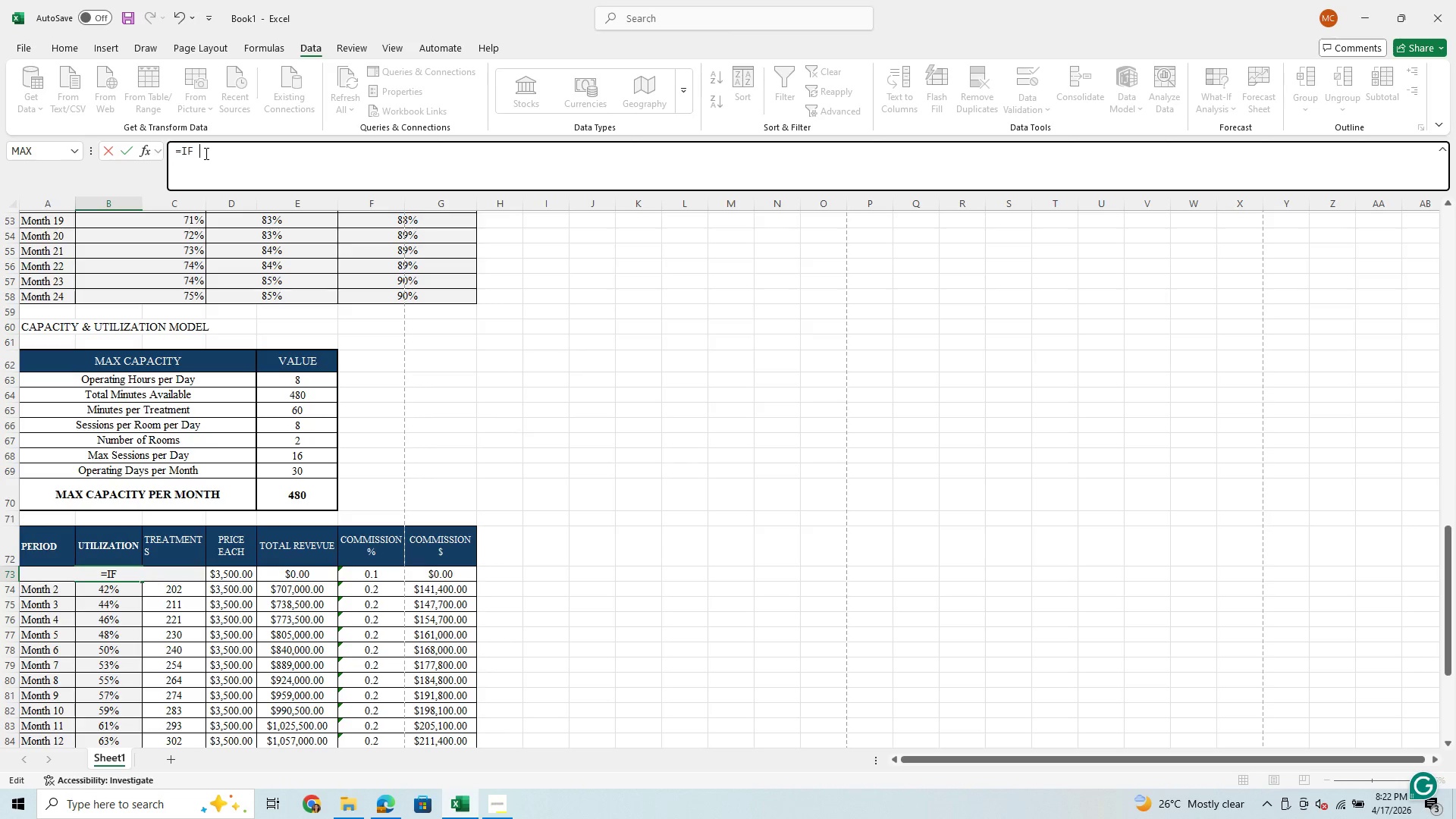 
key(Backspace)
type(($C)
 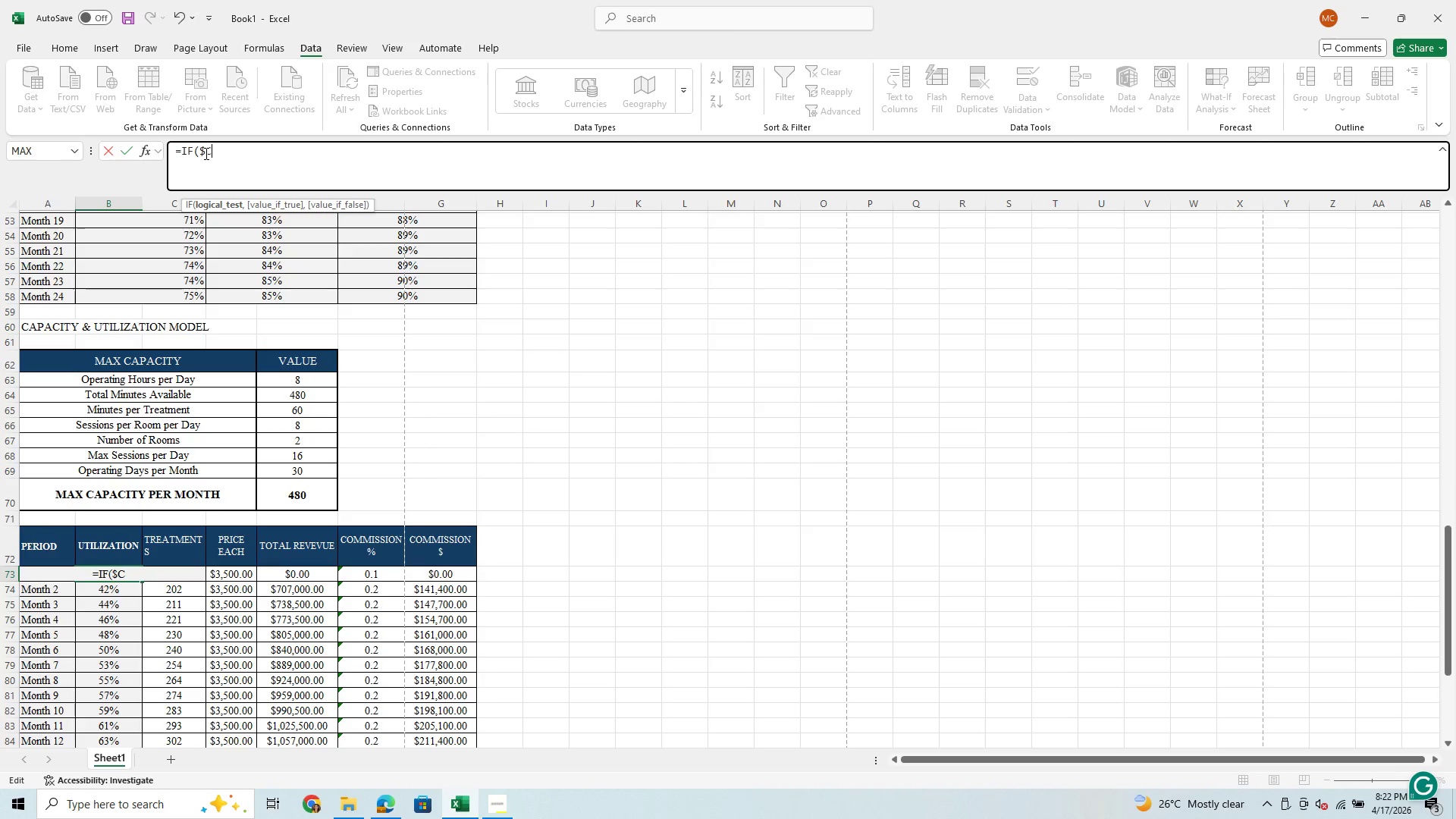 
type($3)
 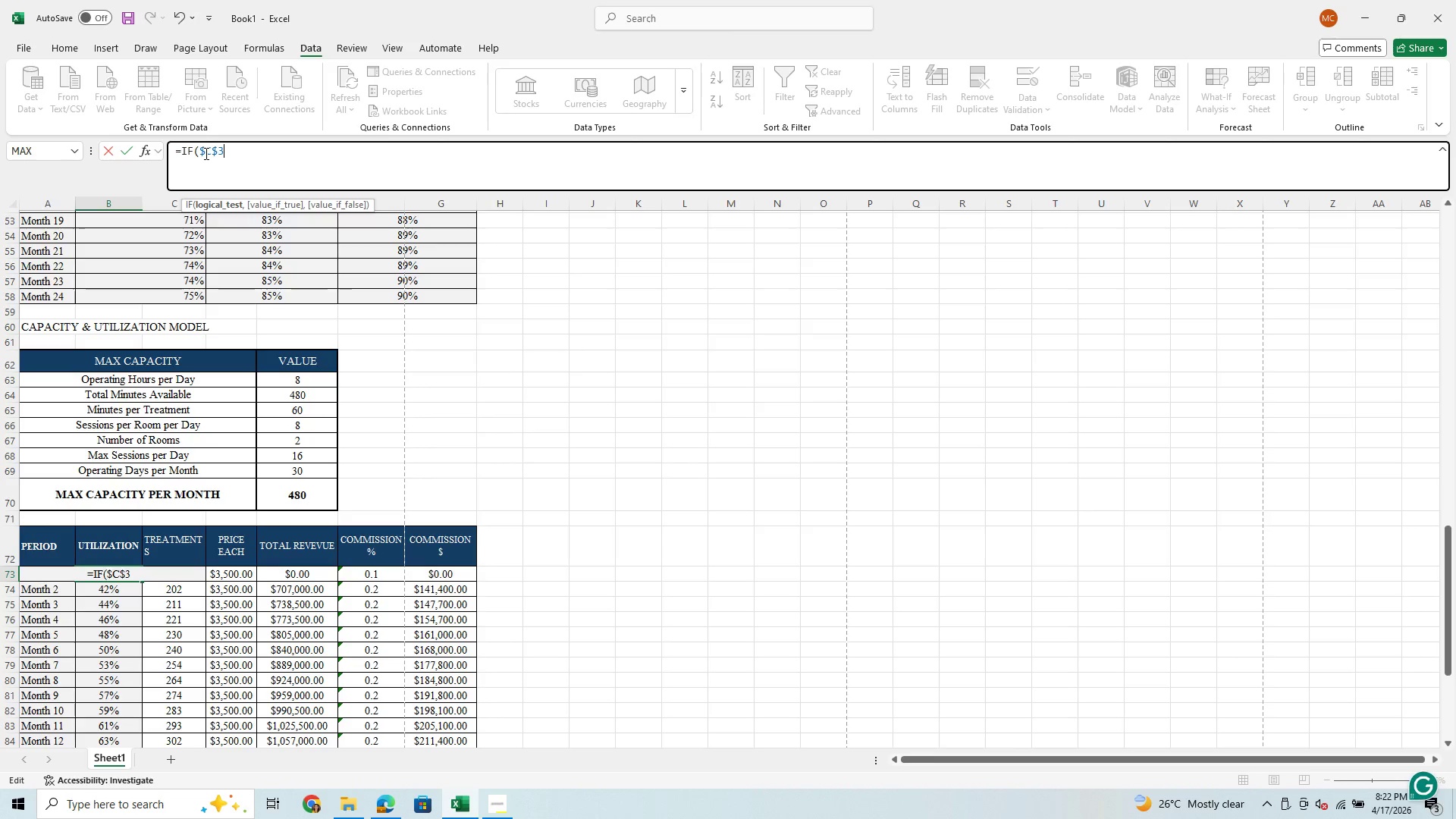 
type(="Conservative", )
 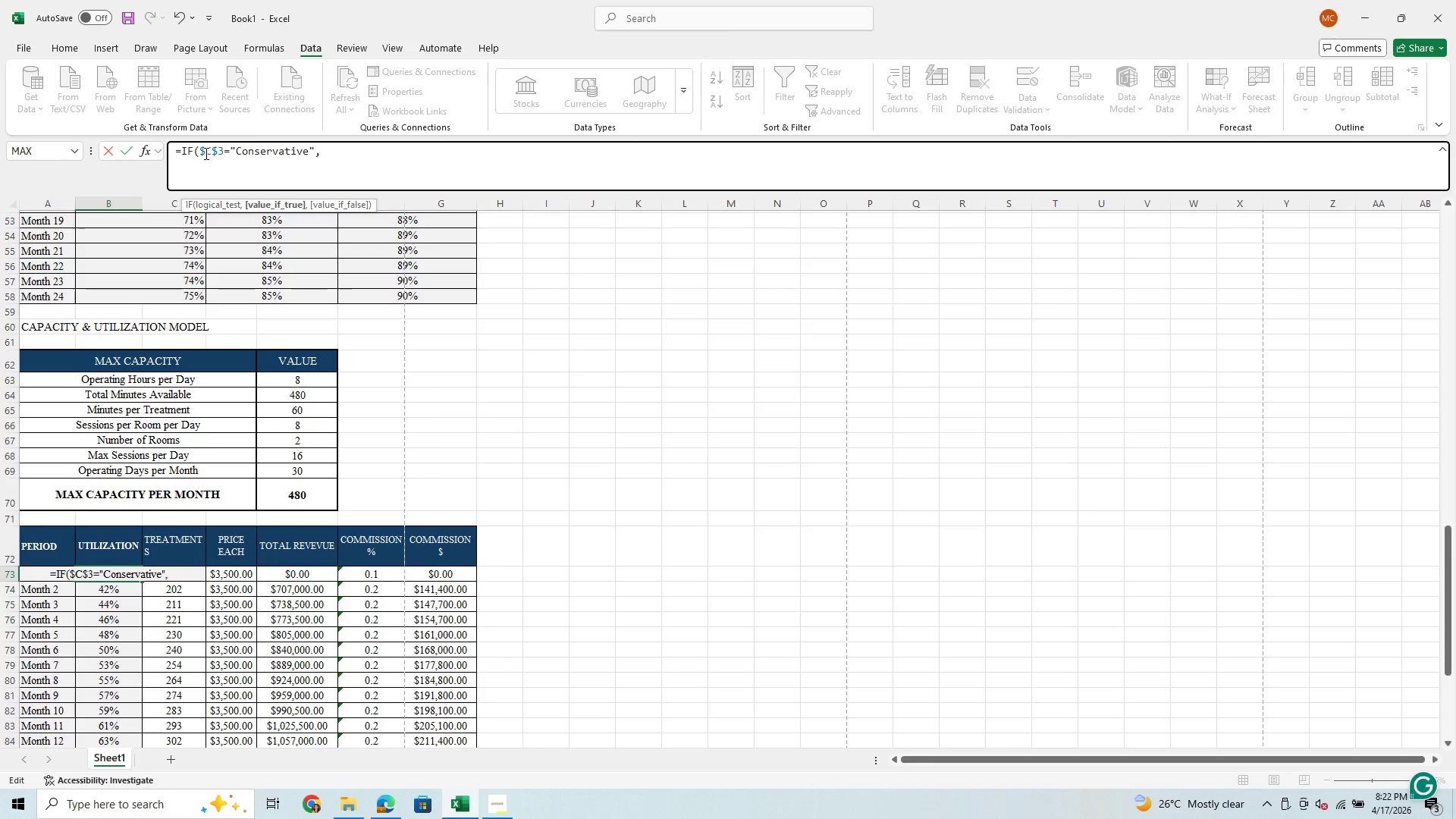 
type(B34)
 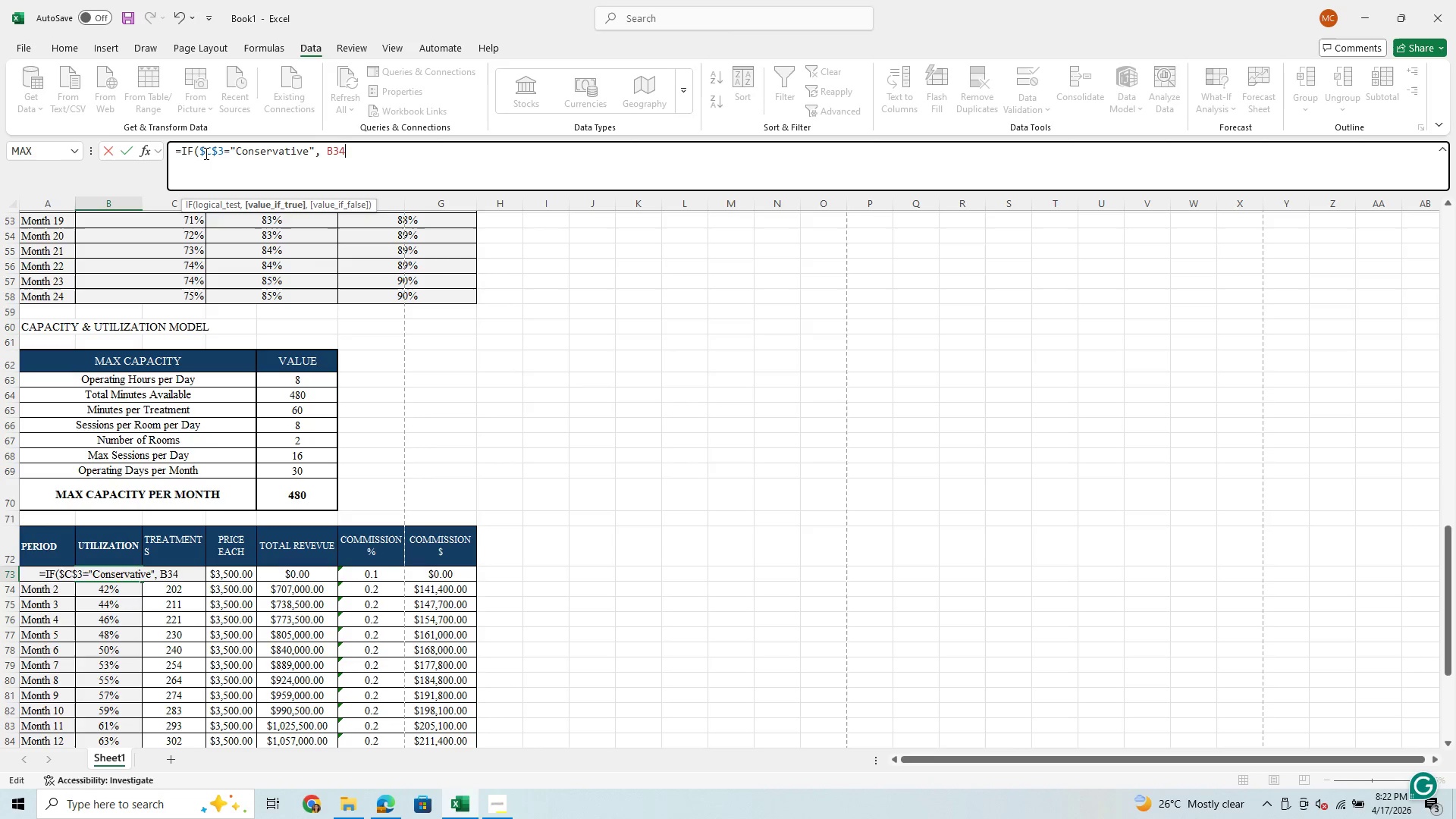 
type(, IF()
 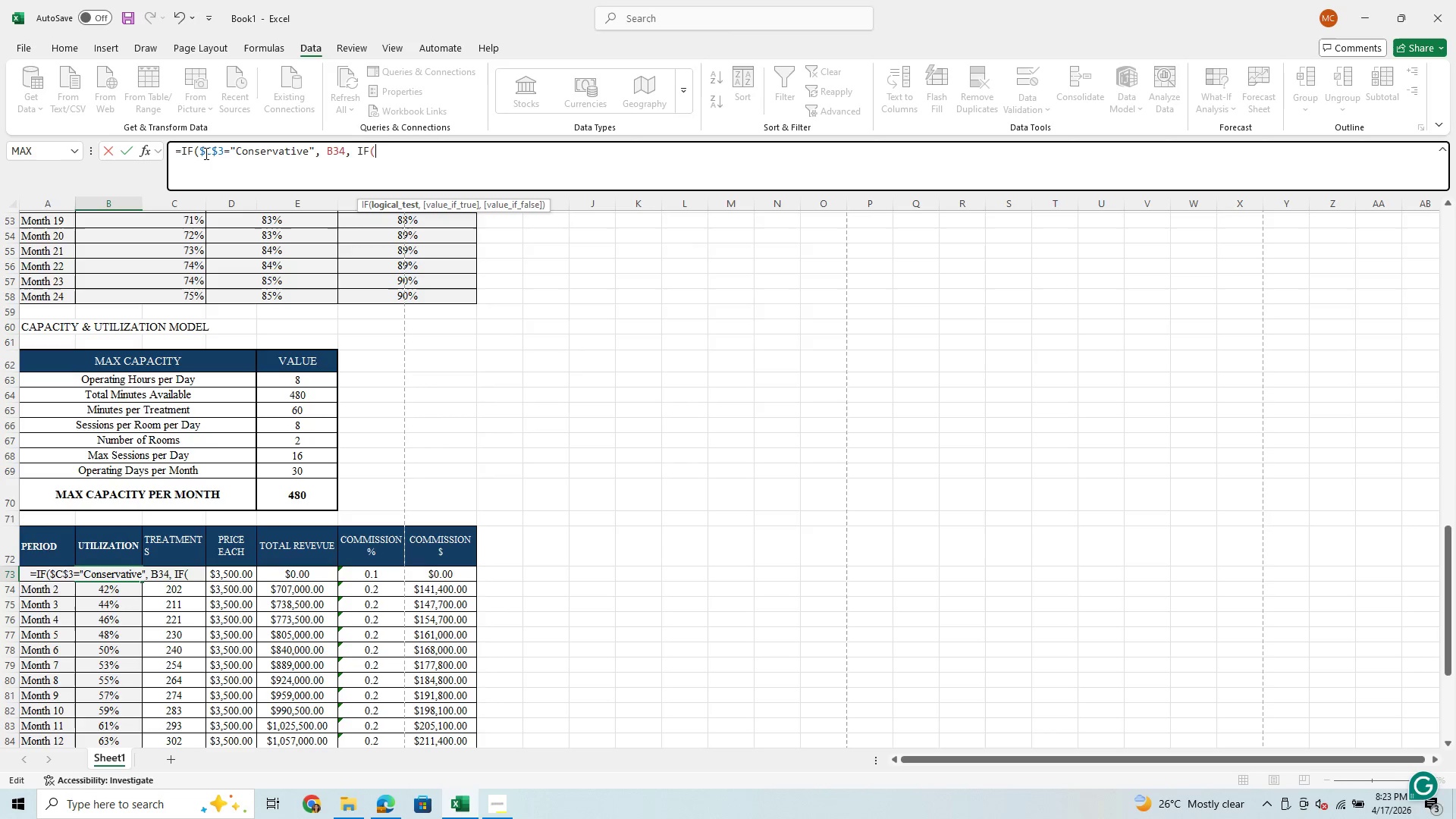 
hold_key(key=ShiftLeft, duration=0.45)
 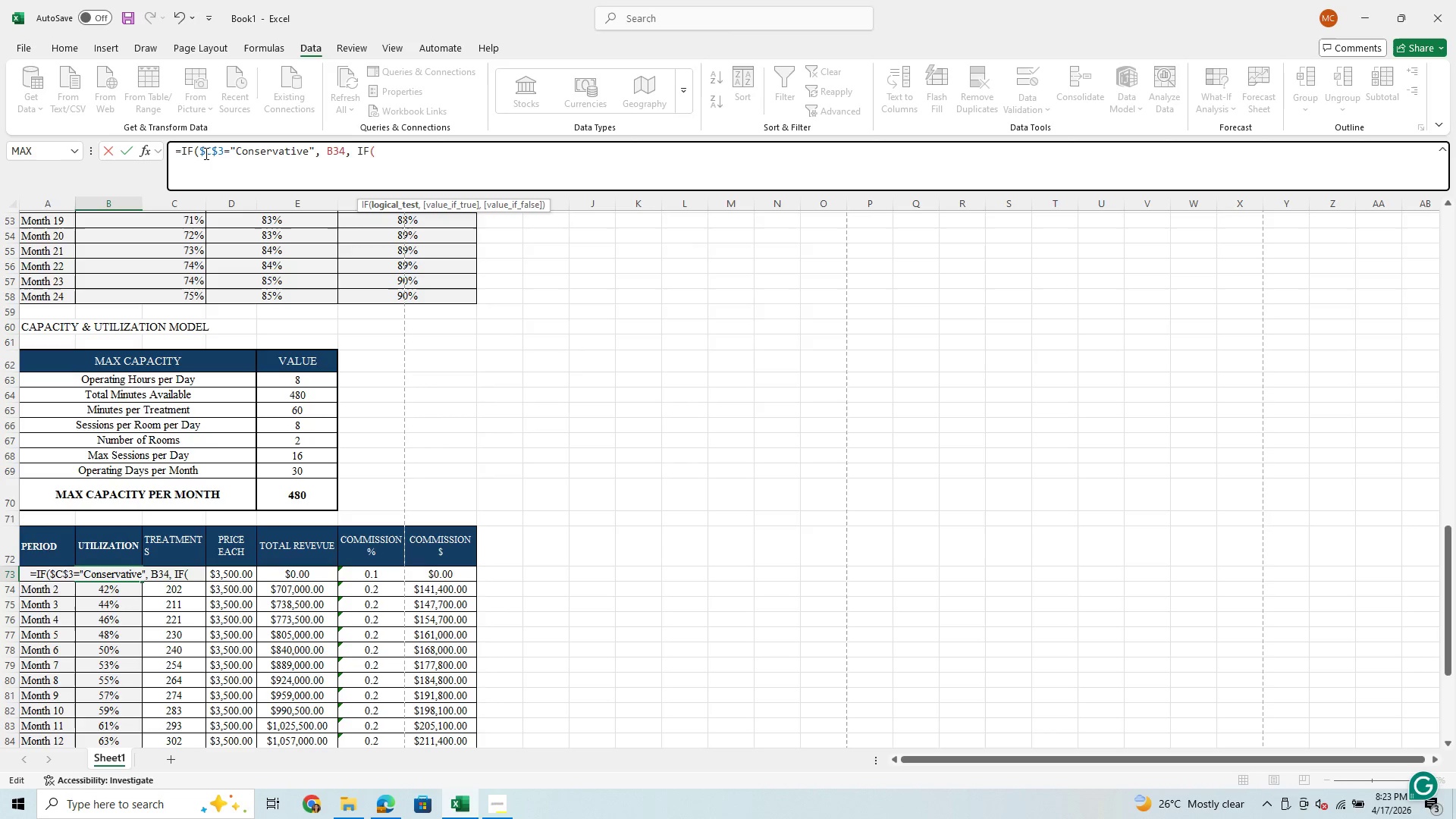 
key(Shift+4)
 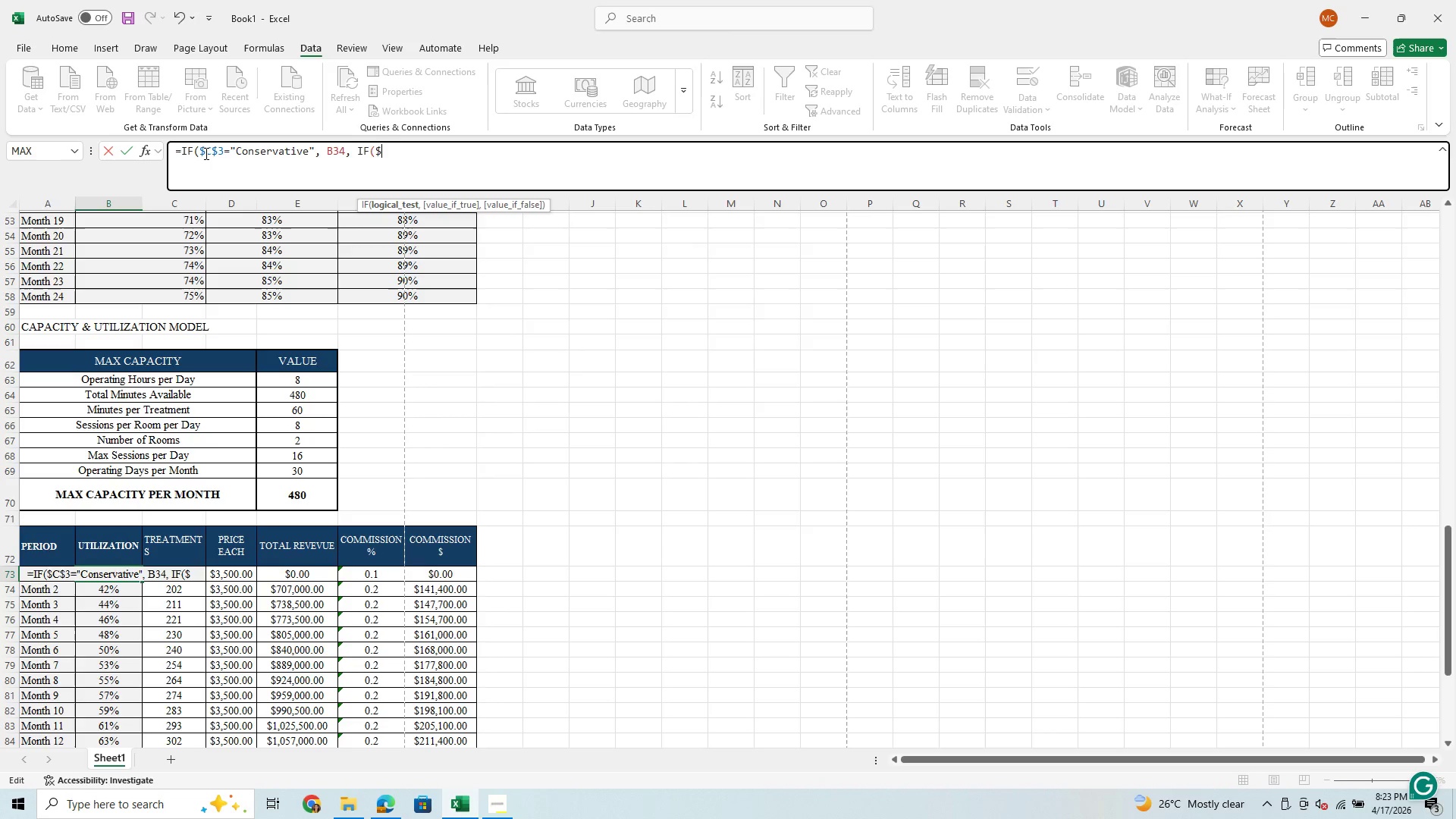 
hold_key(key=S, duration=0.31)
 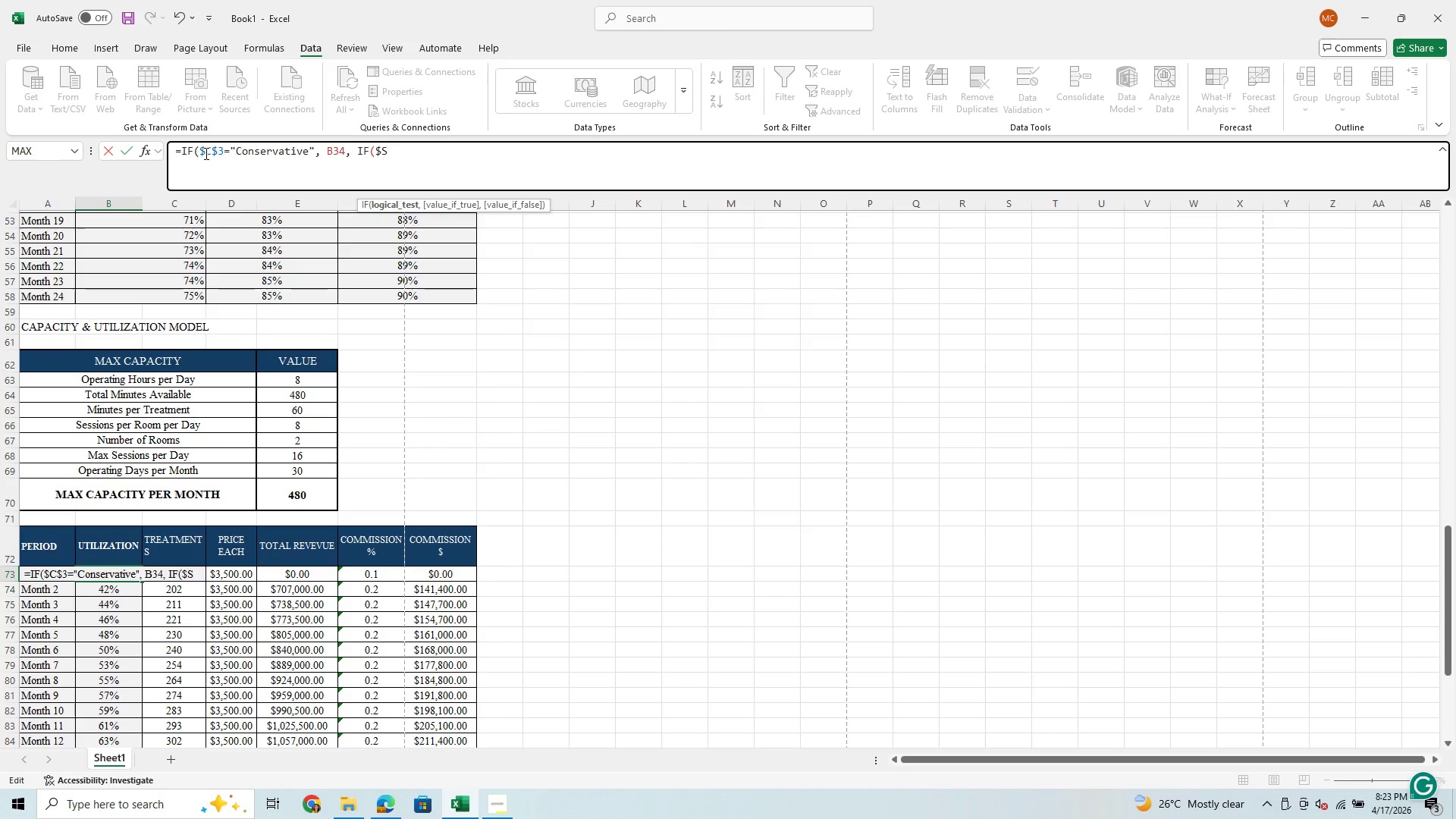 
type(3)
key(Backspace)
type($3)
 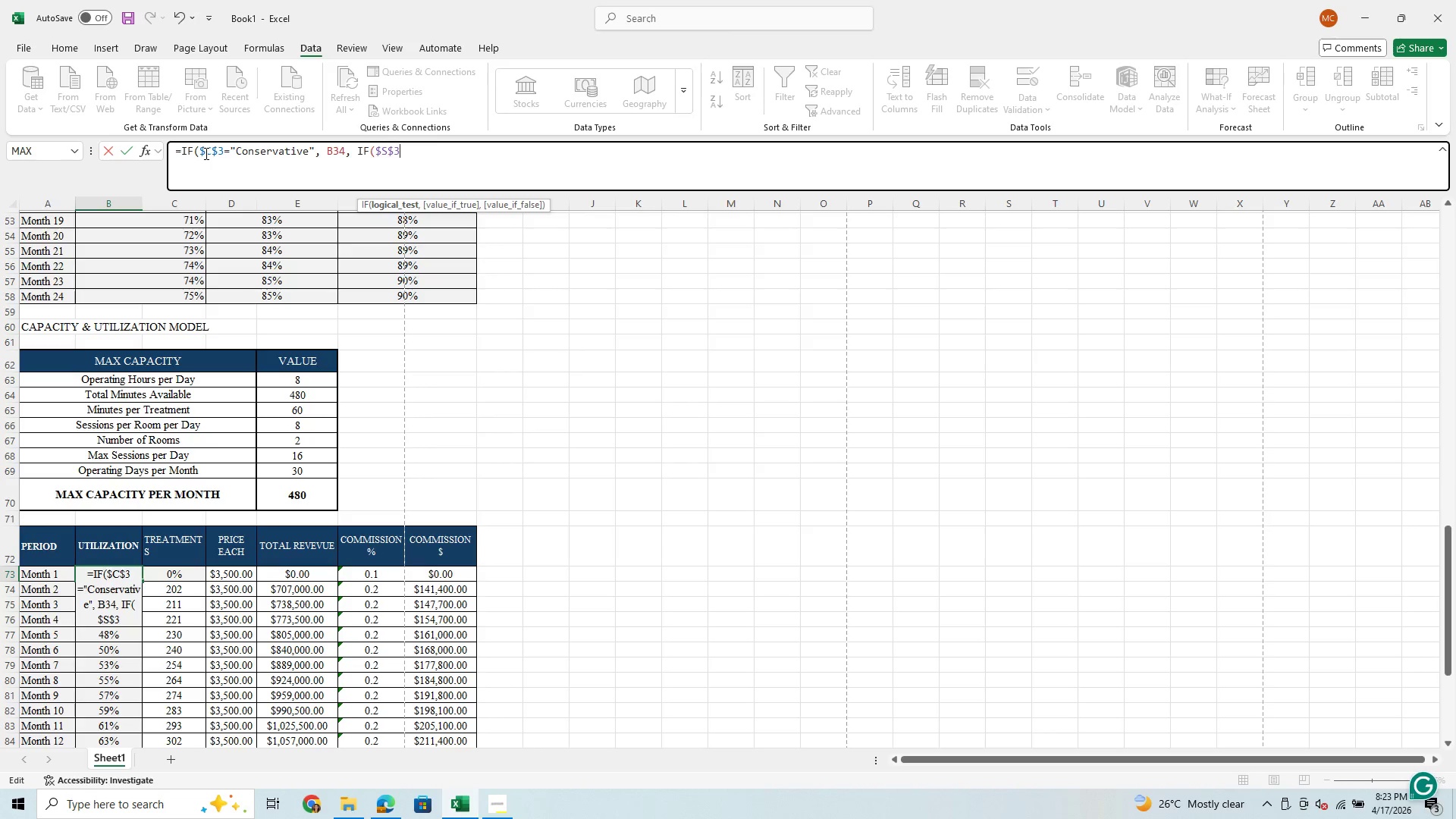 
wait(14.73)
 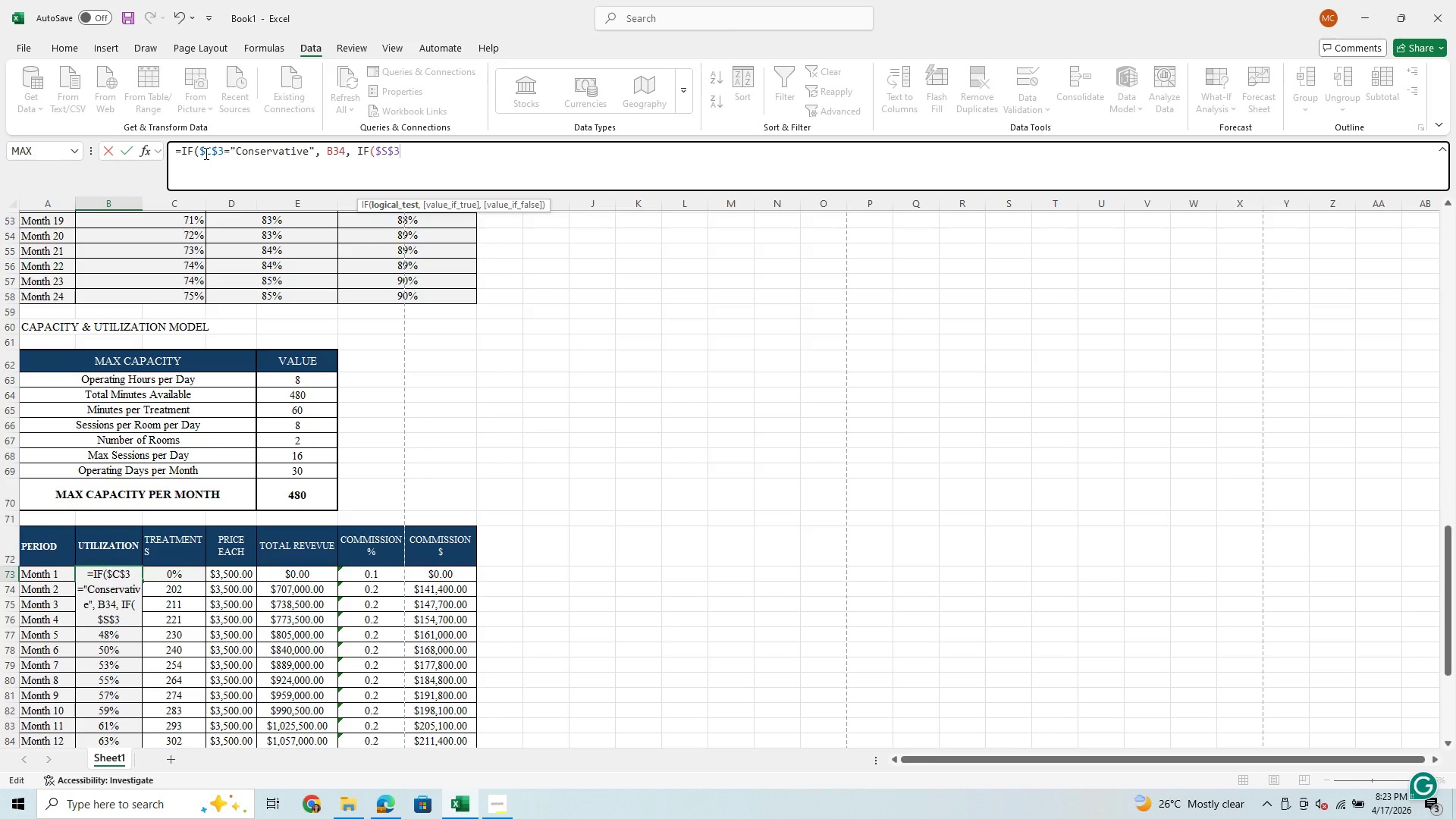 
key(Equal)
 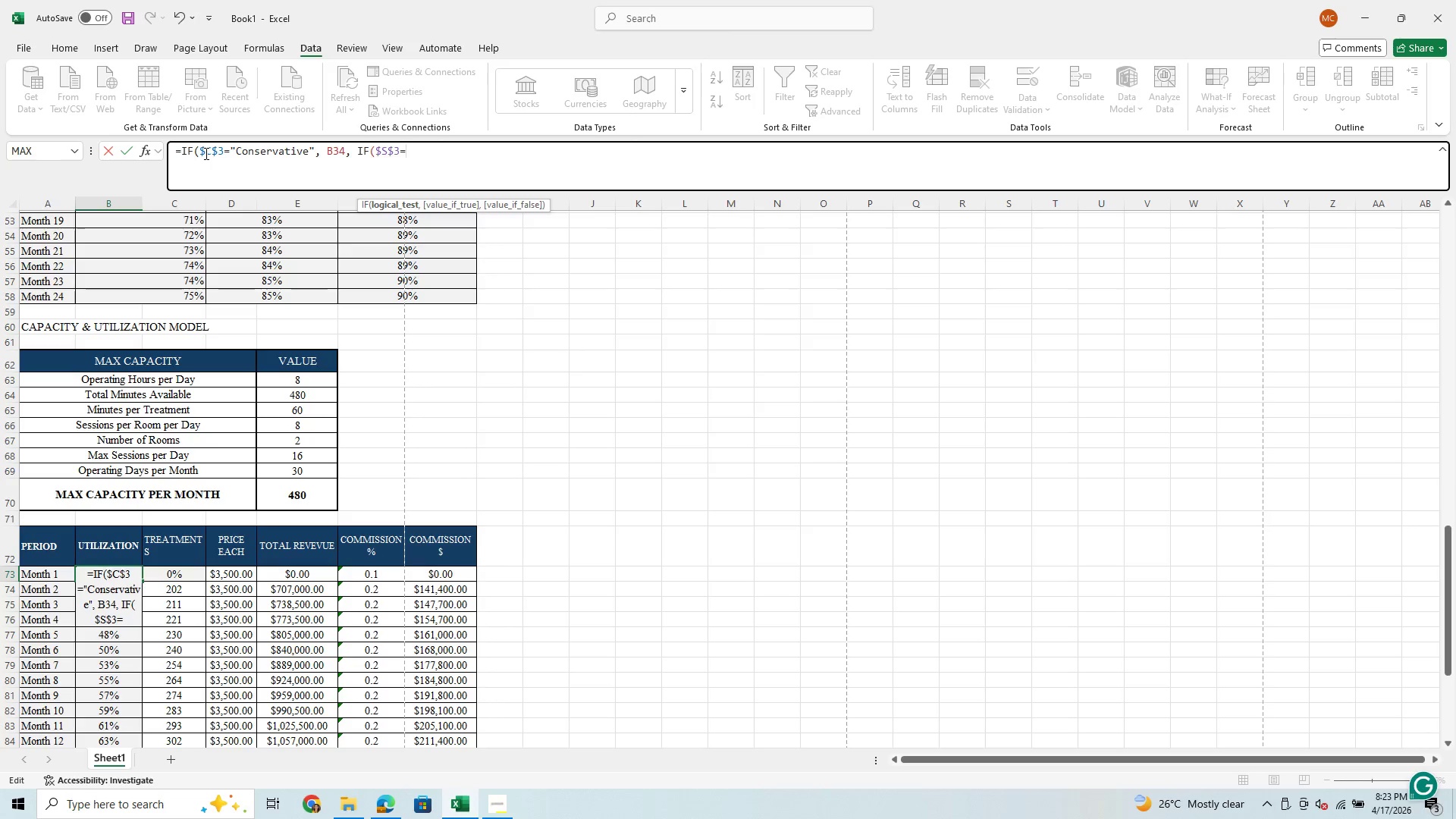 
type("Expected", D35,F)
 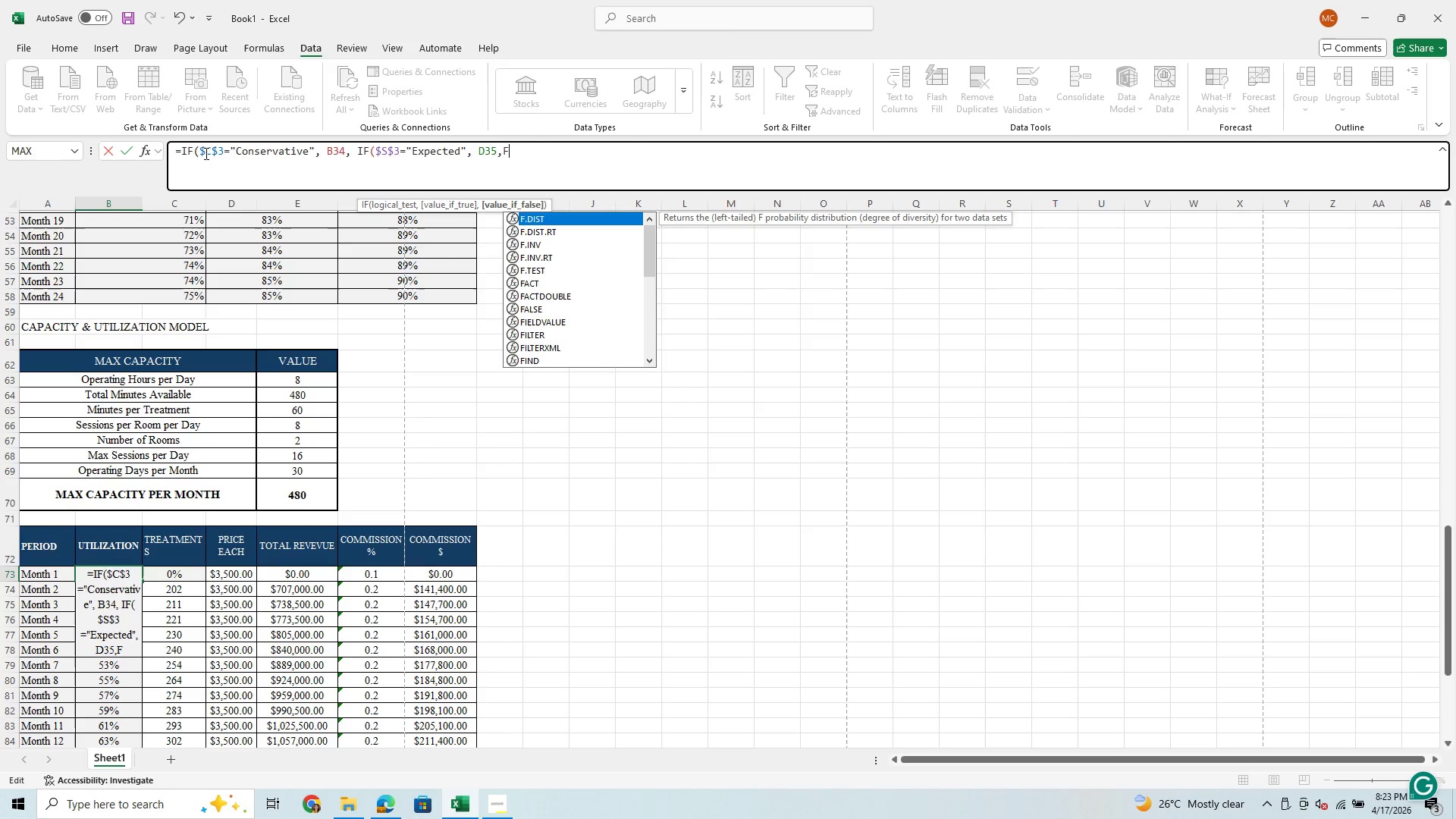 
wait(5.61)
 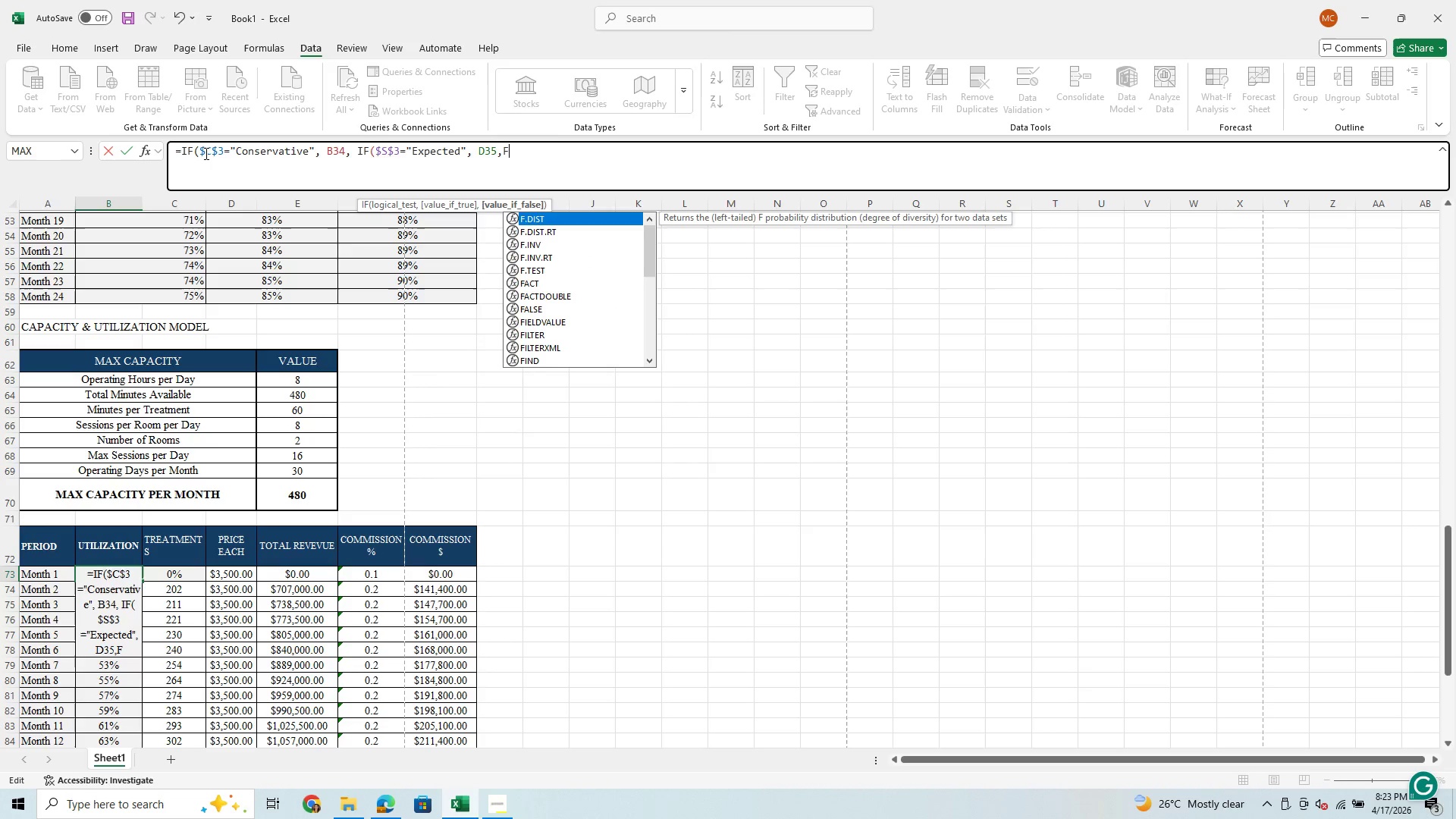 
type(34)
 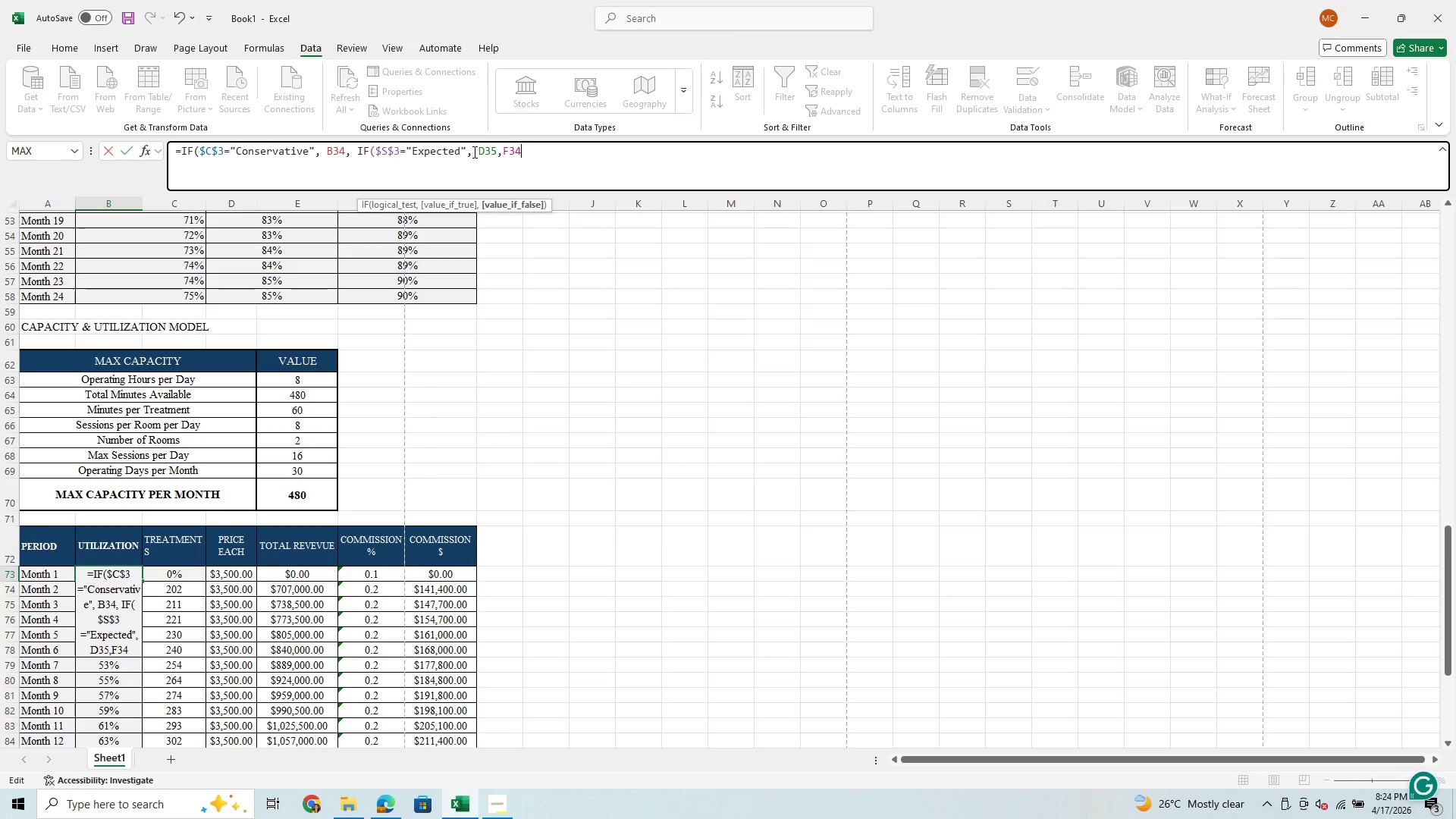 
left_click([498, 150])
 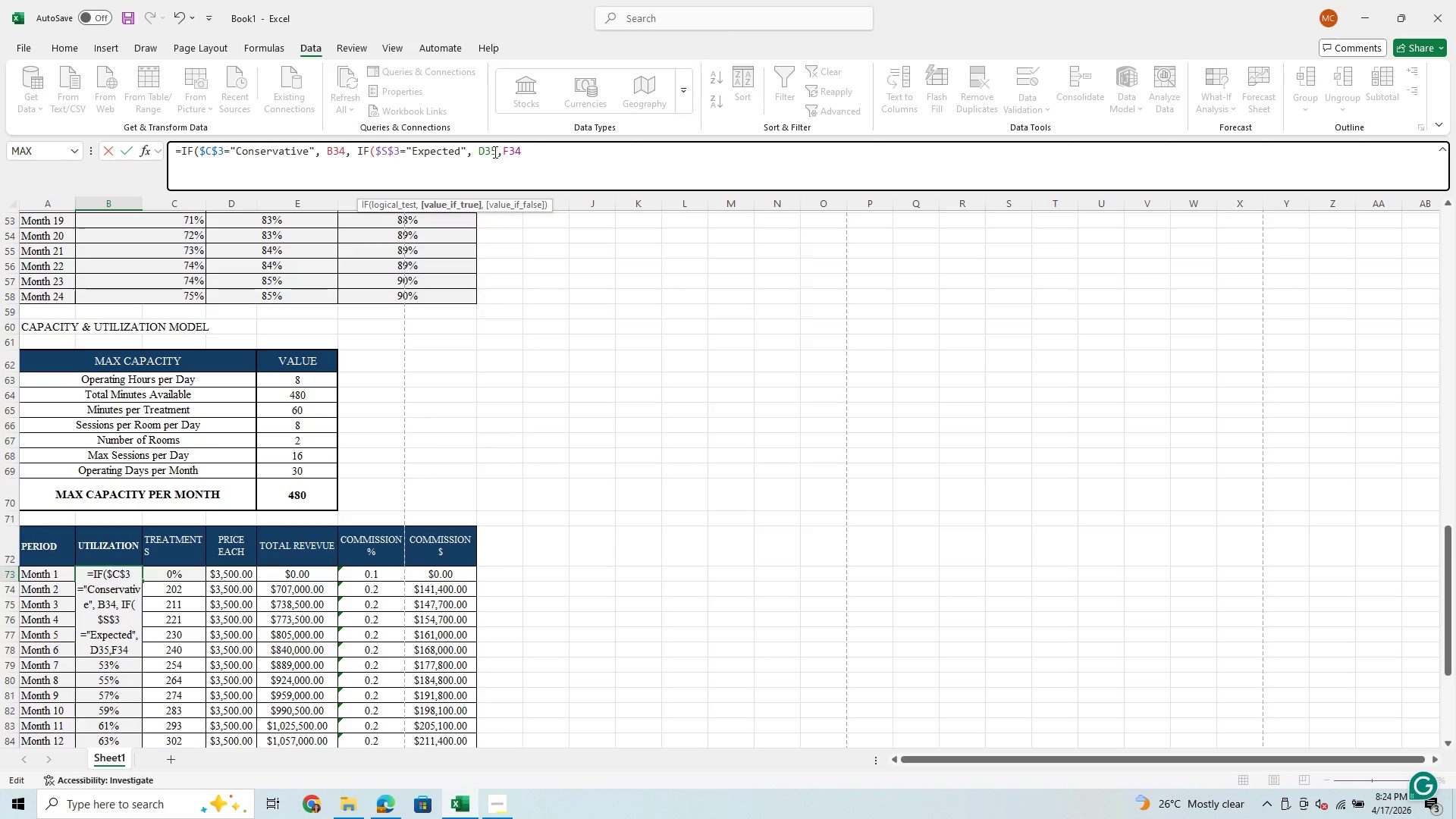 
left_click([494, 152])
 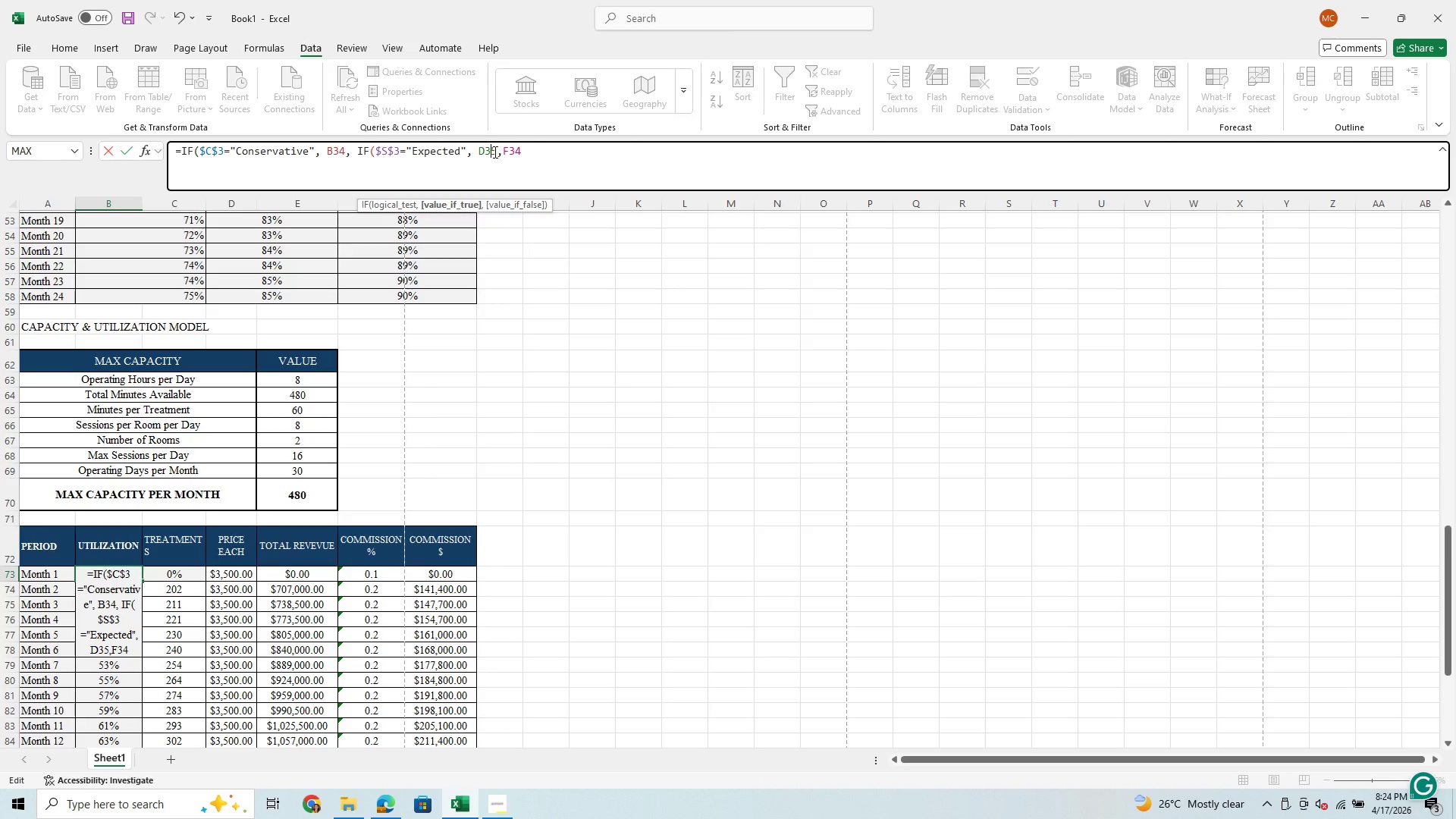 
key(ArrowRight)
 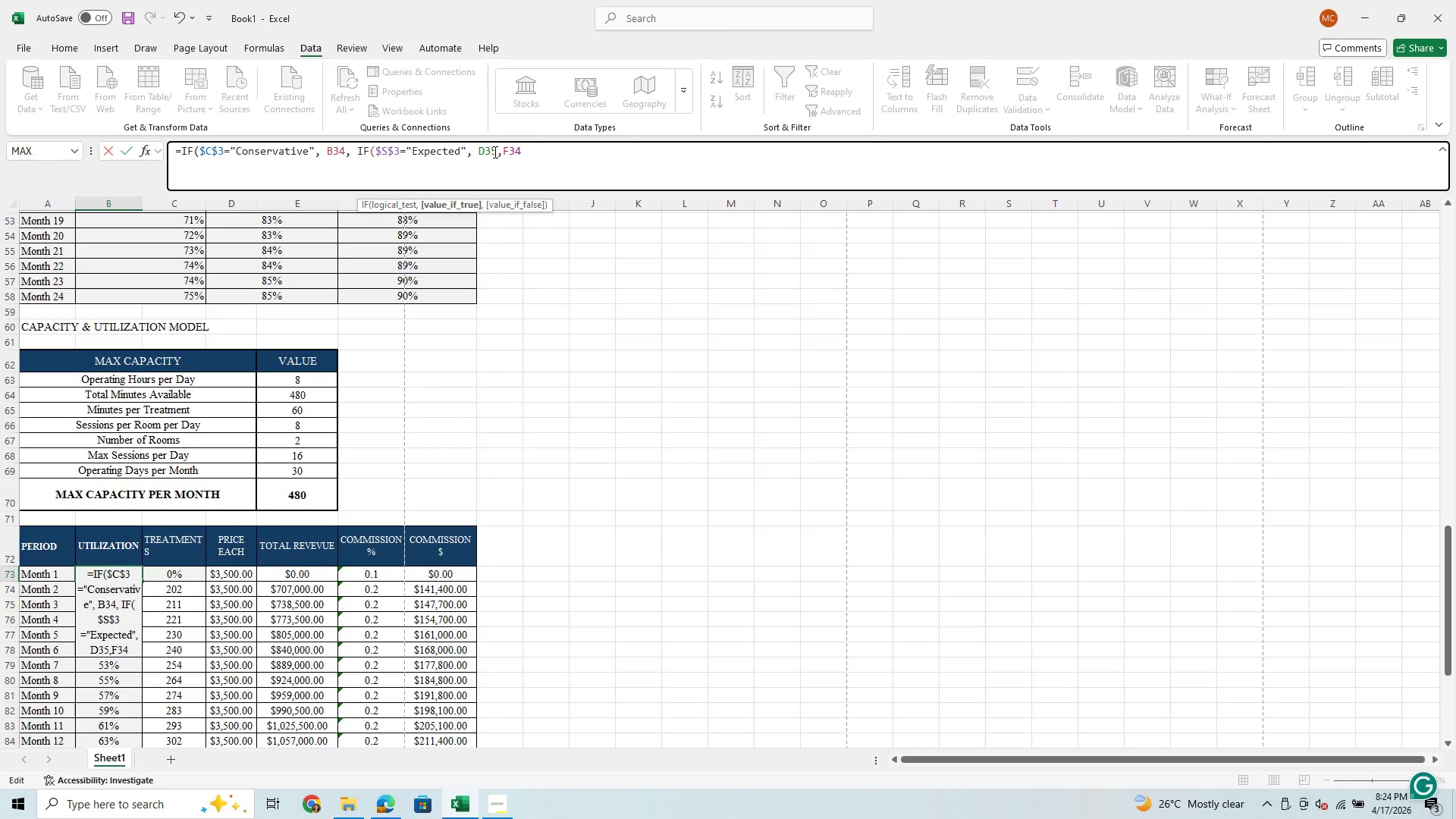 
key(Backspace)
 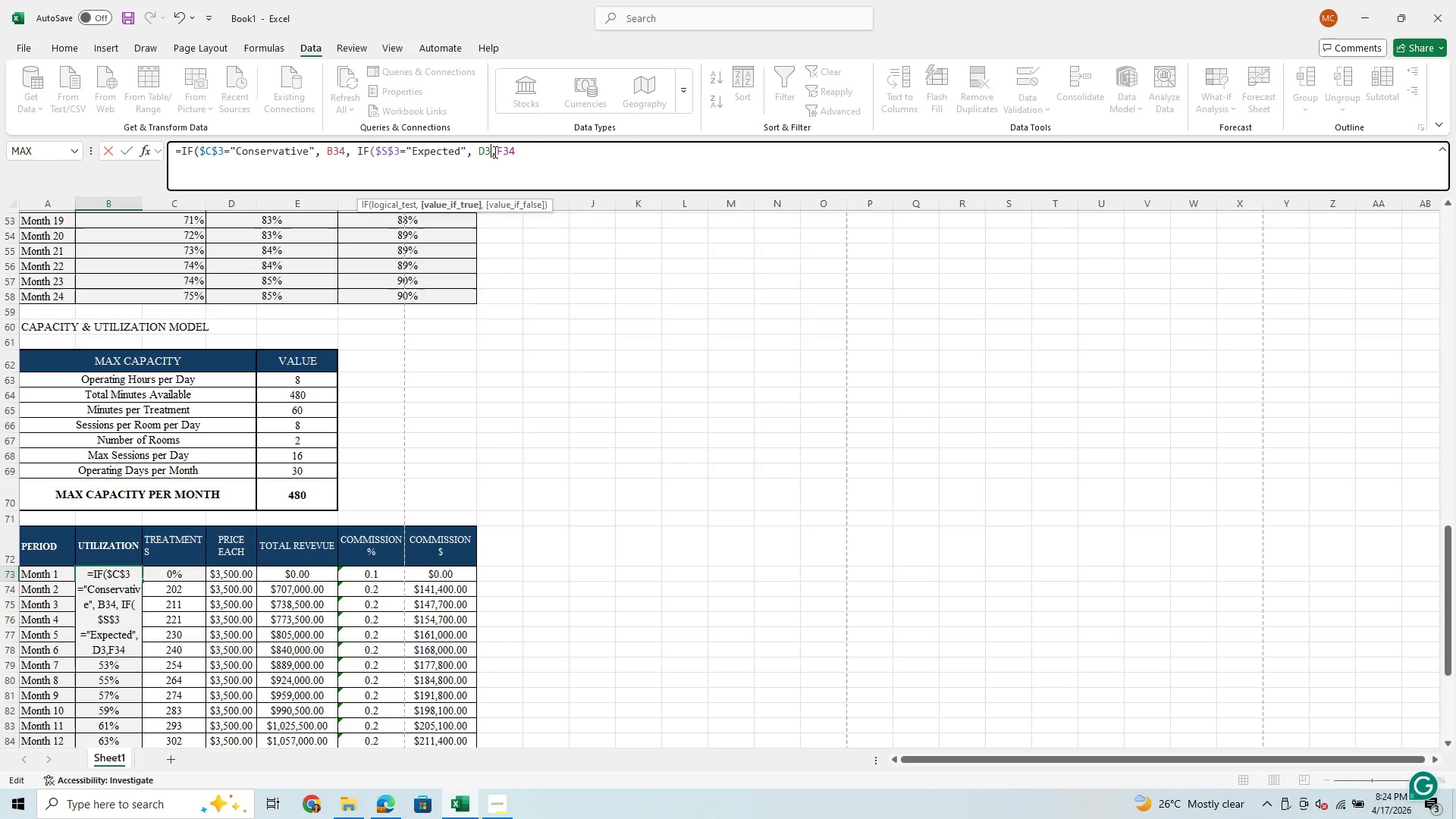 
key(4)
 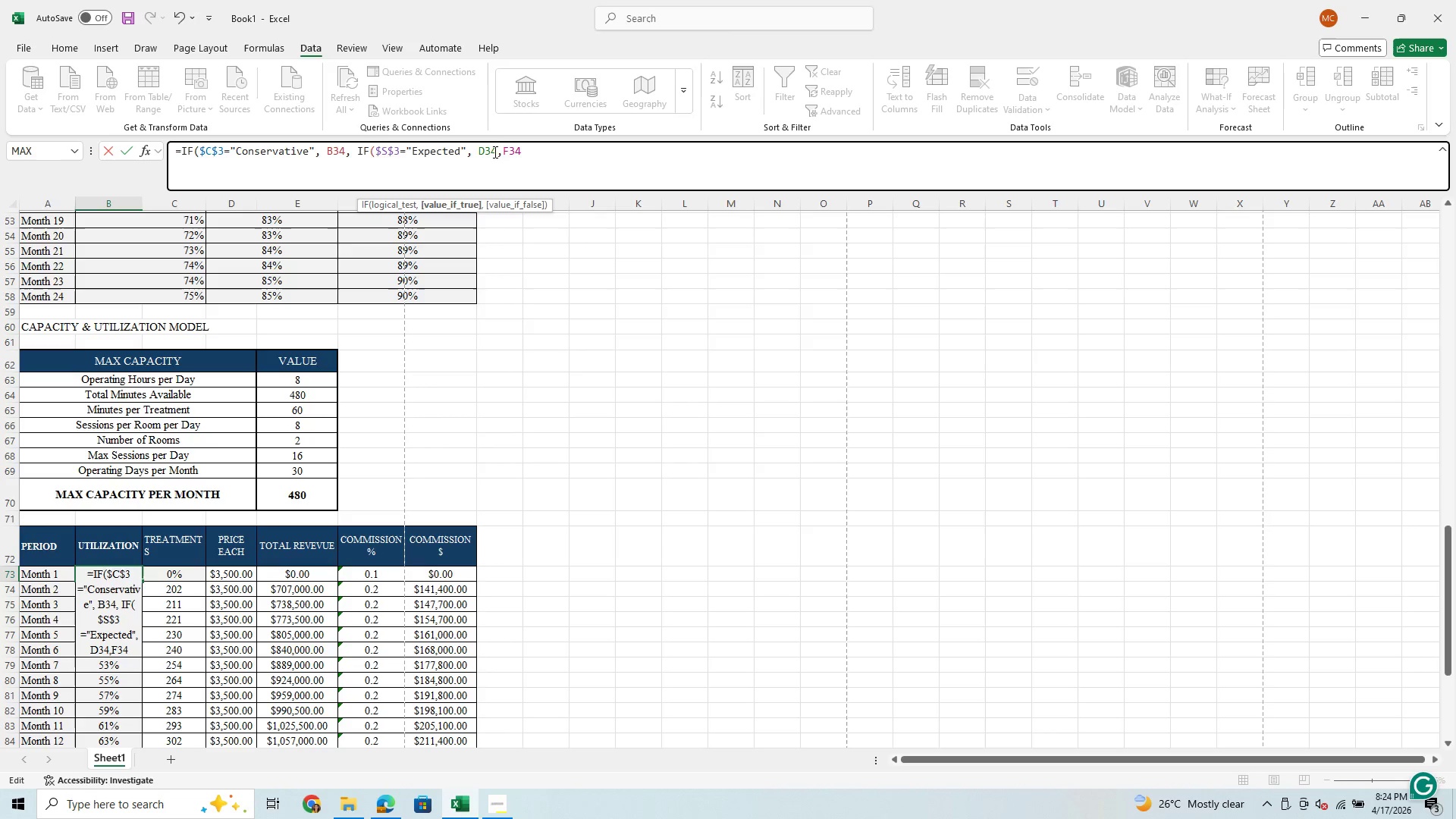 
scroll: coordinate [540, 355], scroll_direction: up, amount: 9.0
 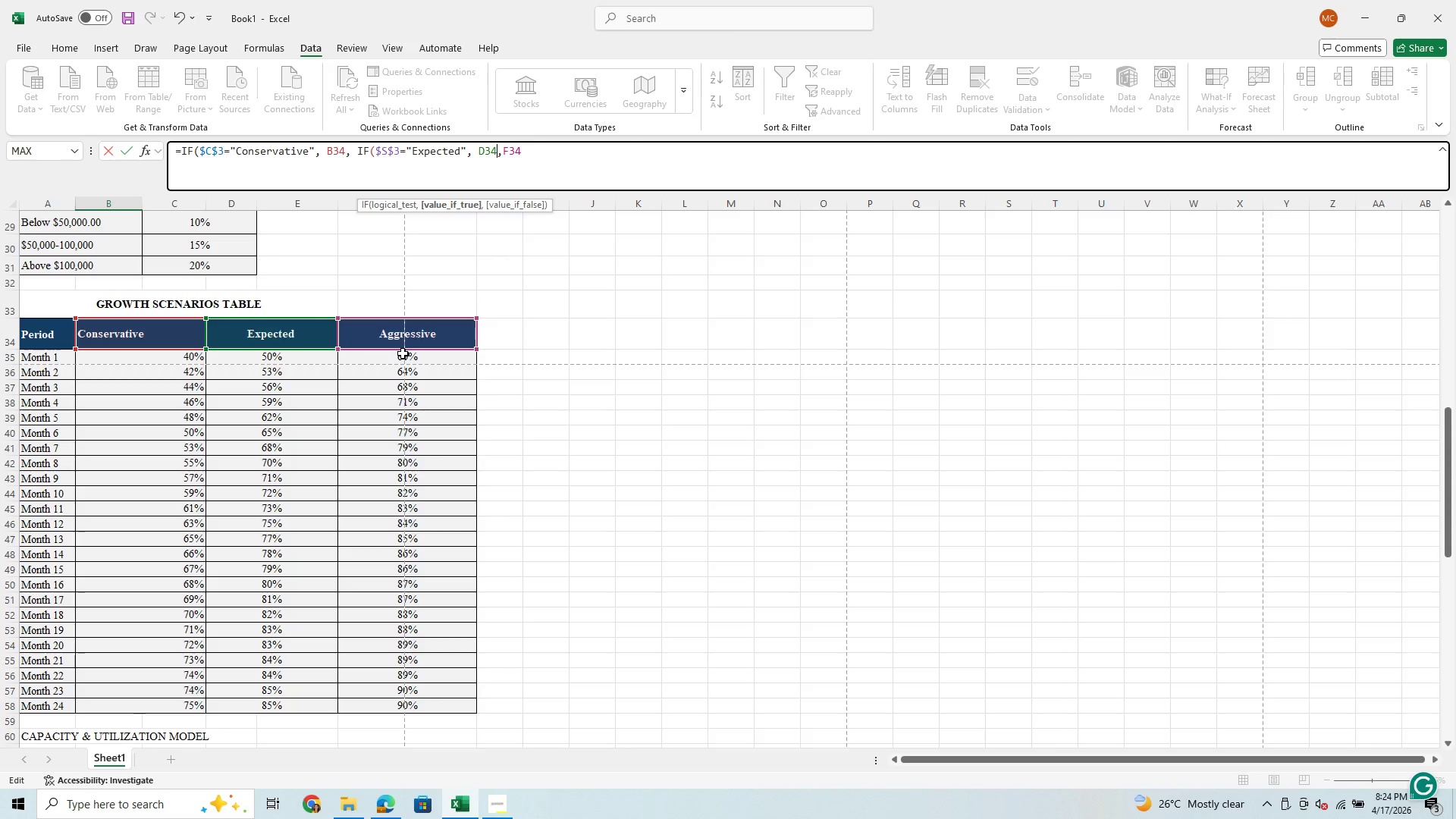 
wait(38.59)
 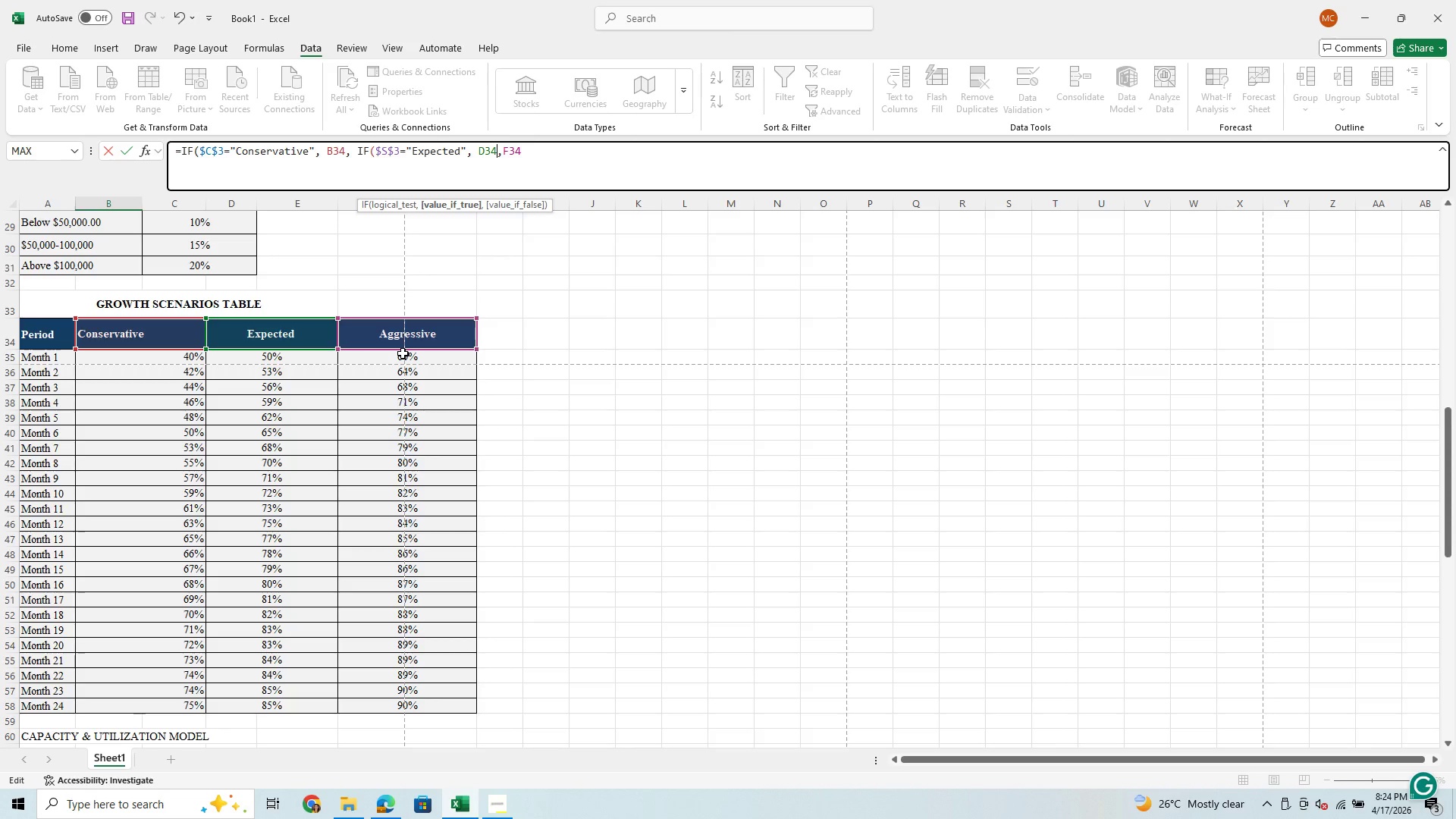 
left_click([343, 150])
 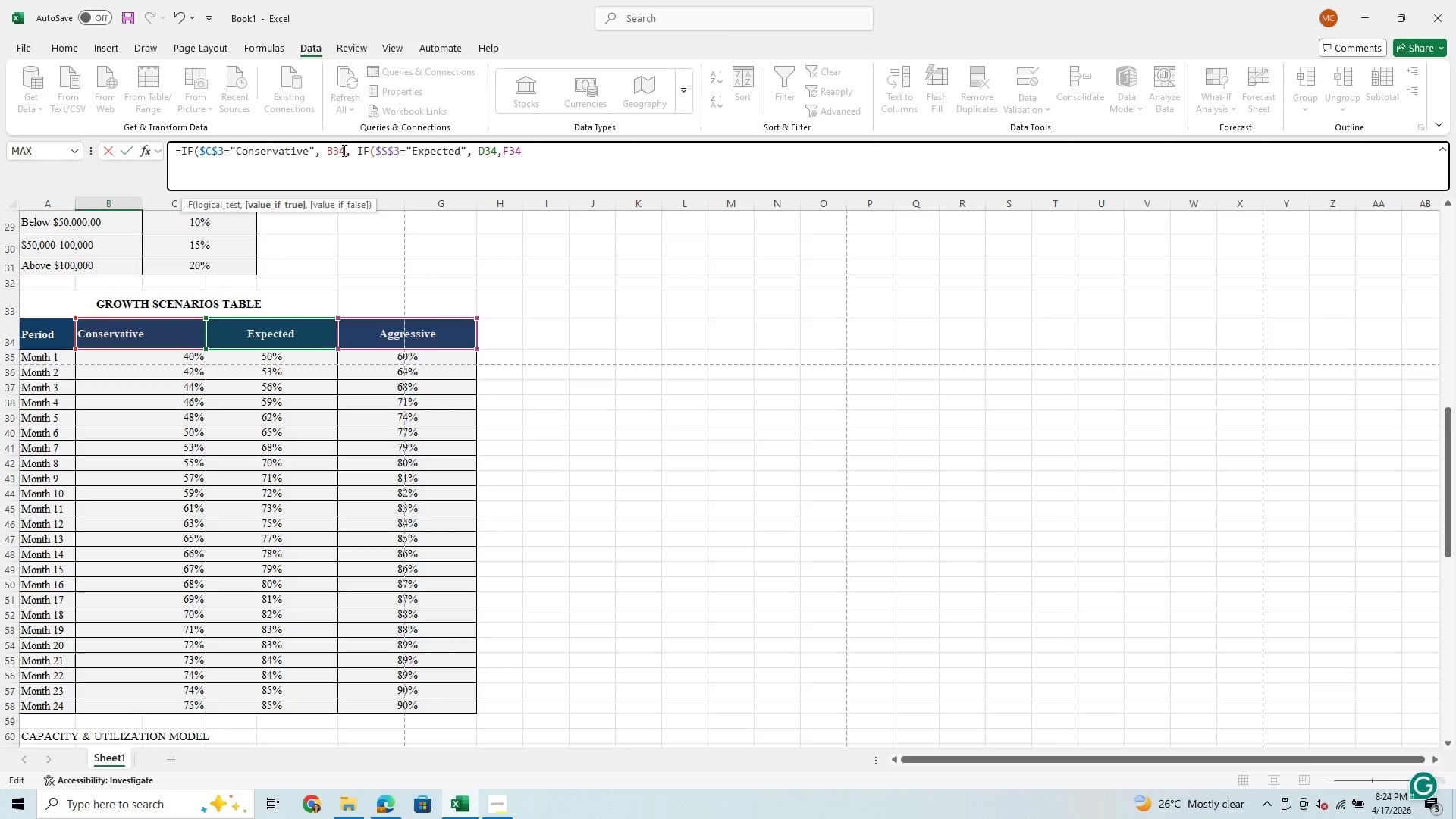 
key(Backspace)
 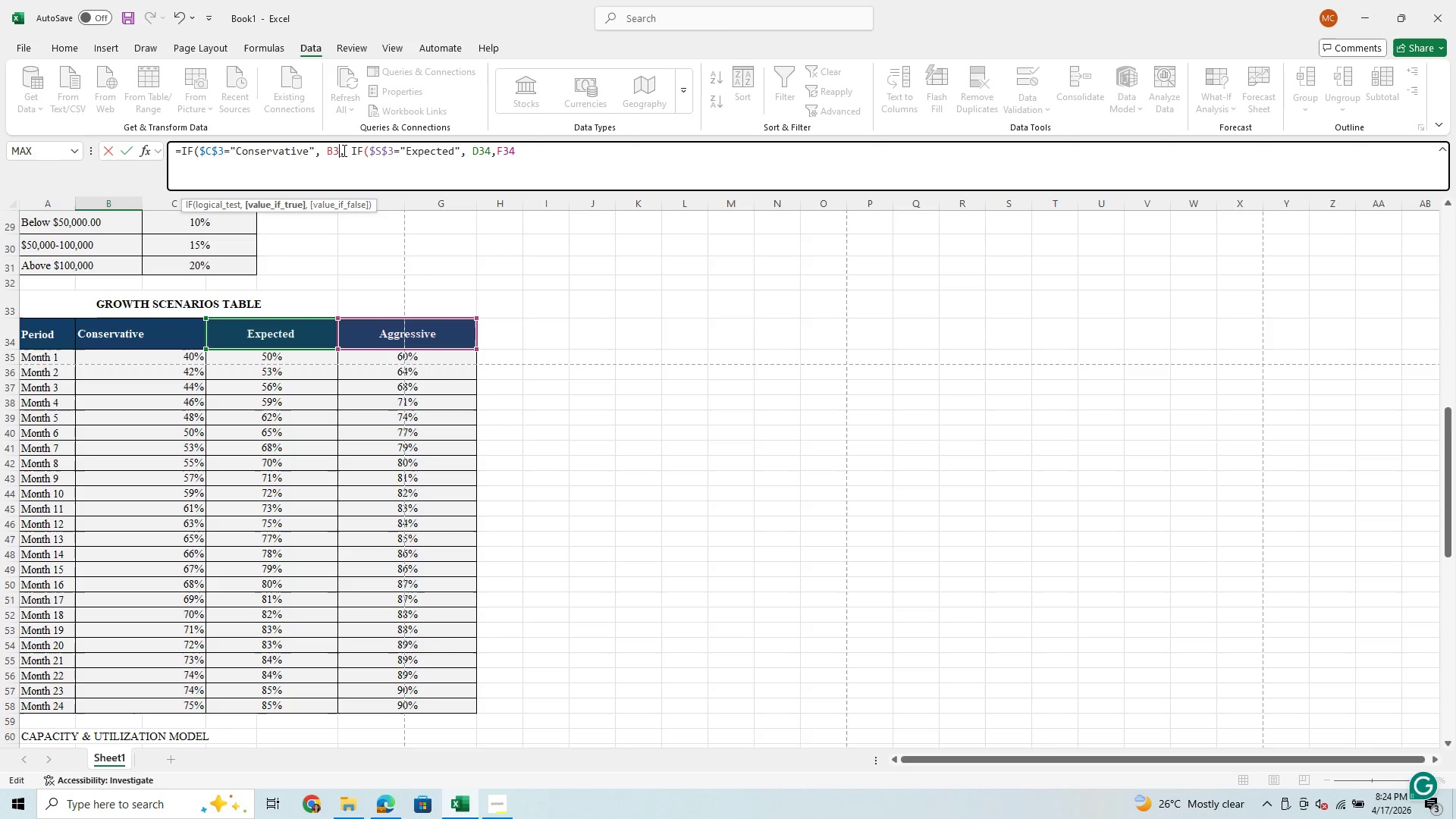 
key(5)
 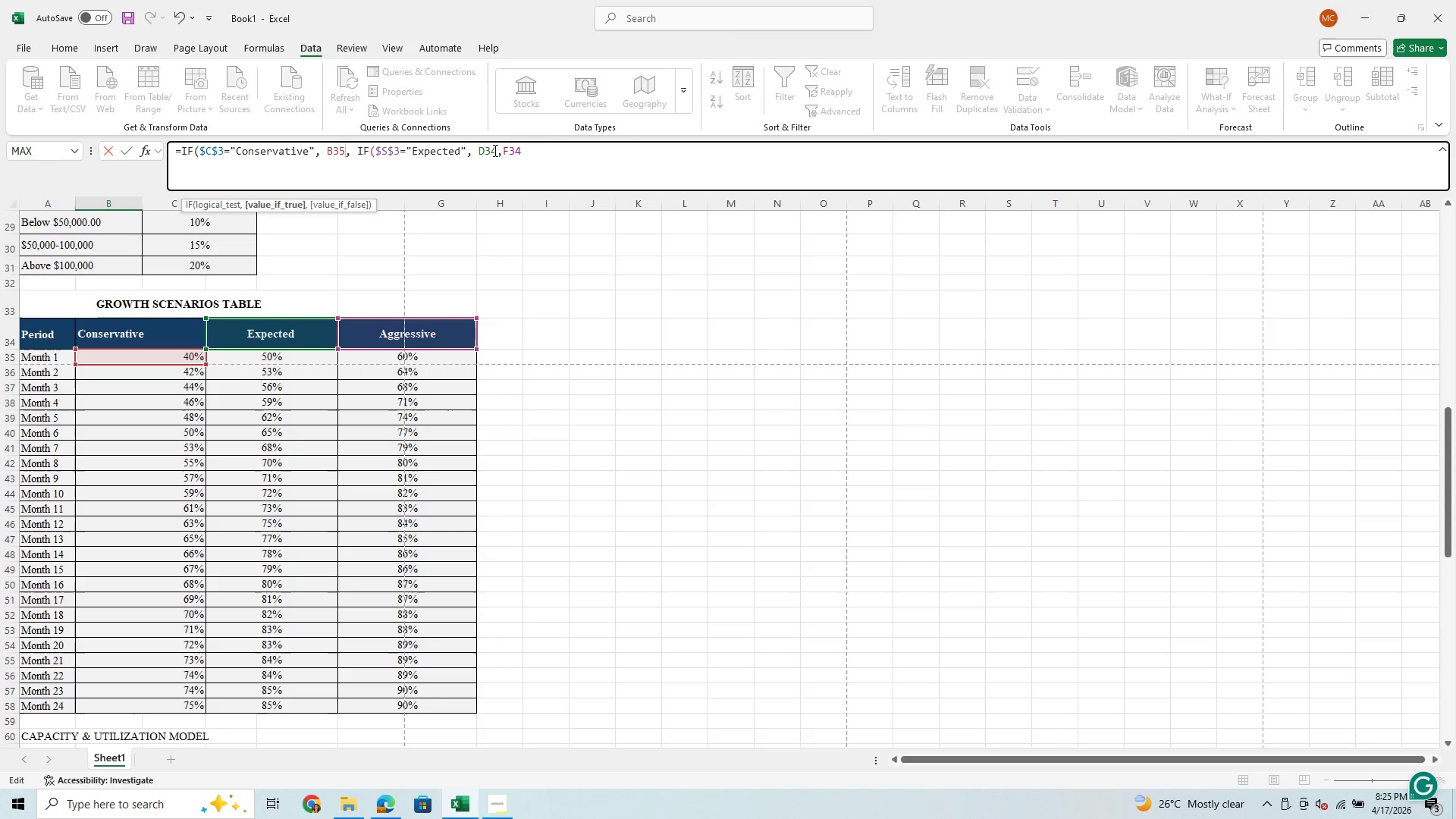 
wait(6.14)
 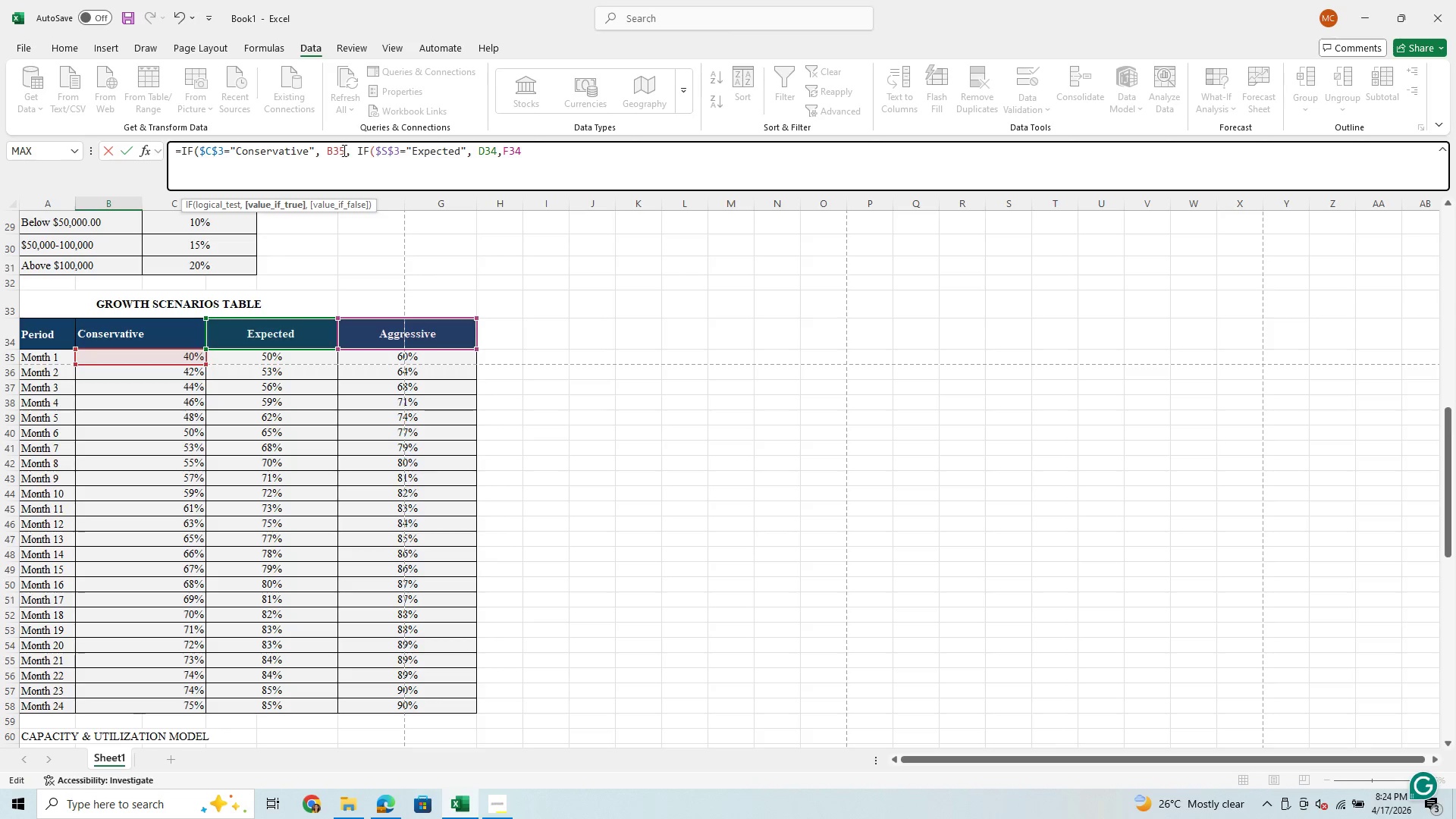 
left_click([495, 150])
 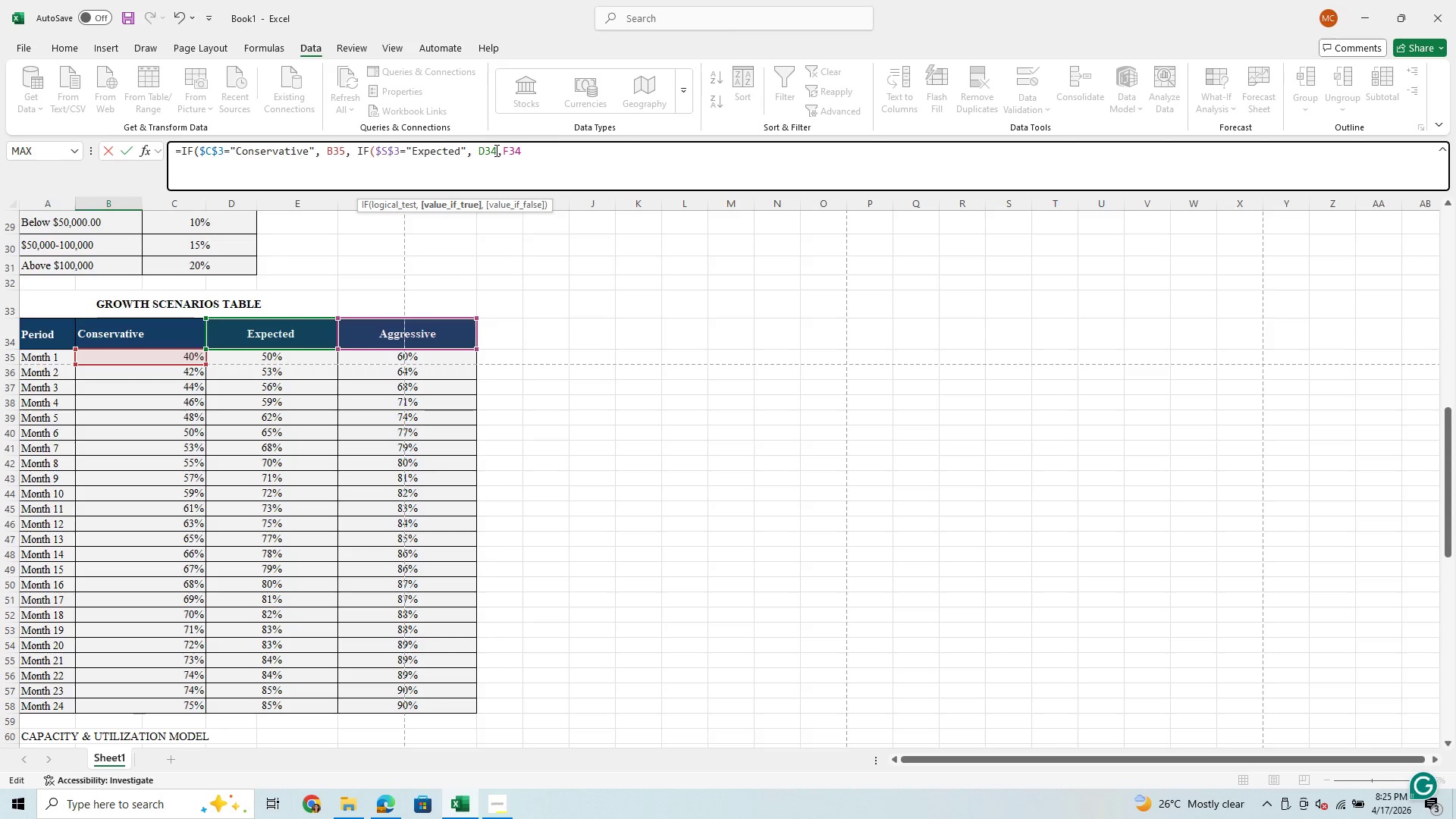 
wait(5.92)
 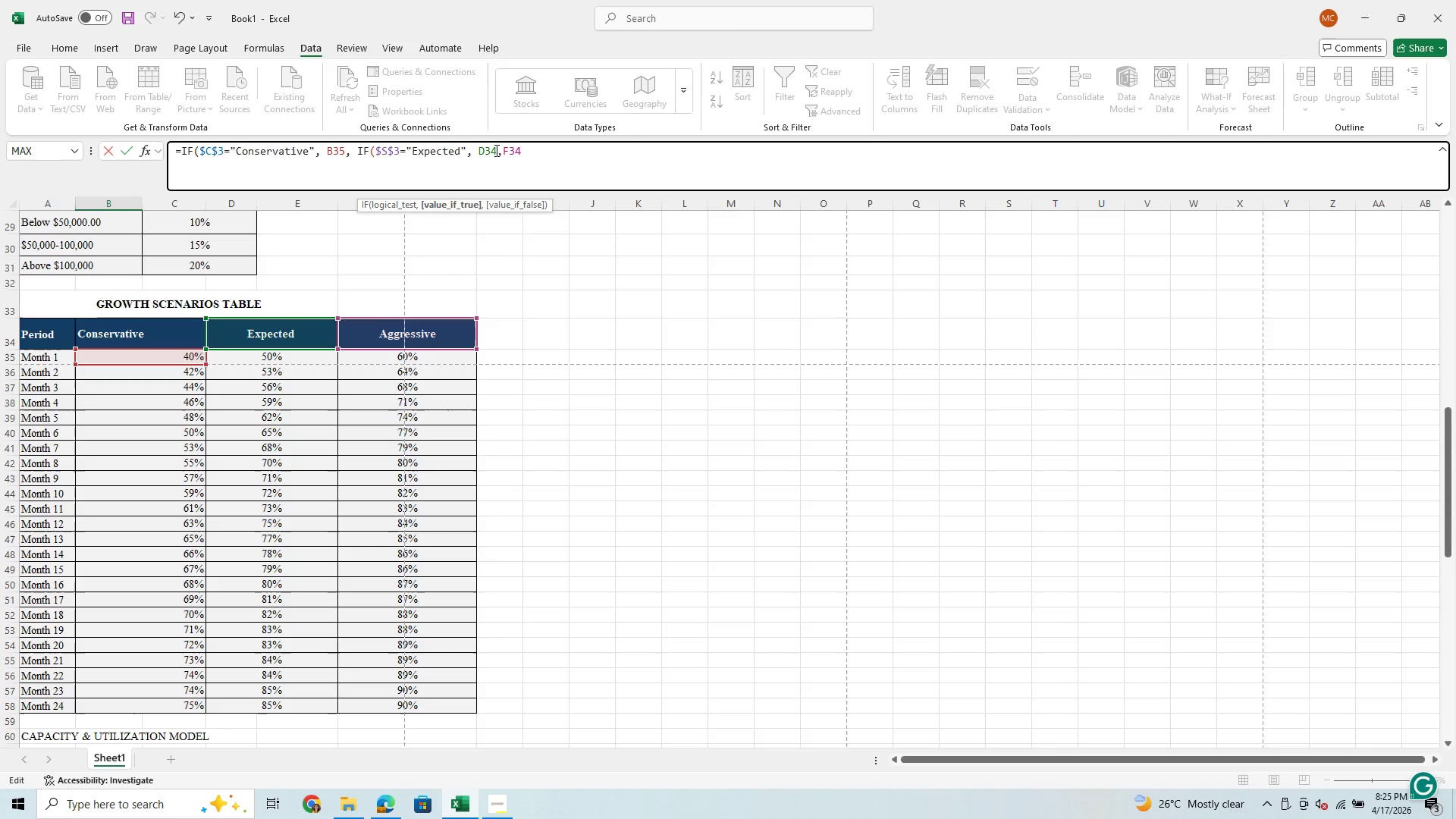 
key(Backspace)
 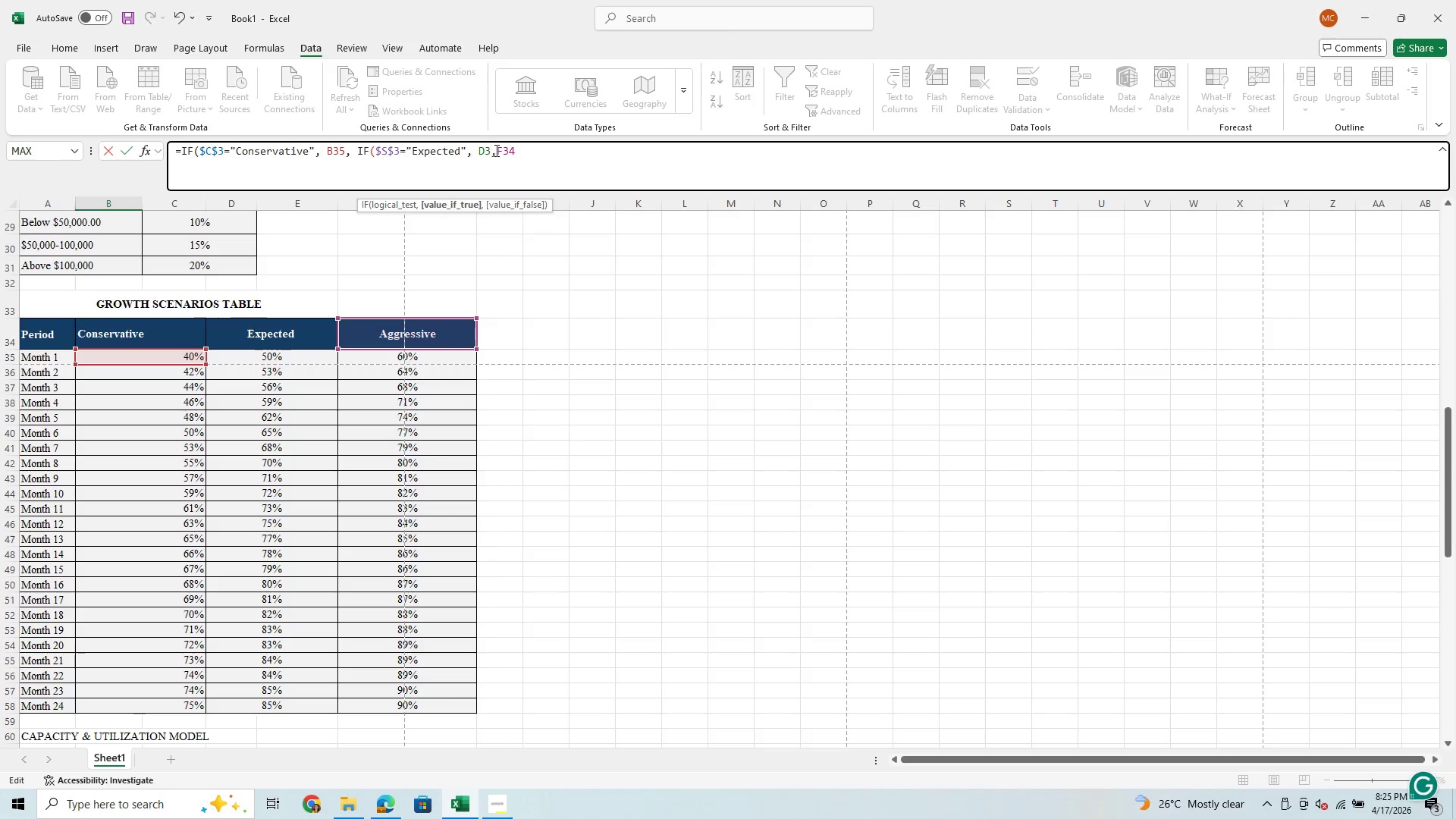 
key(5)
 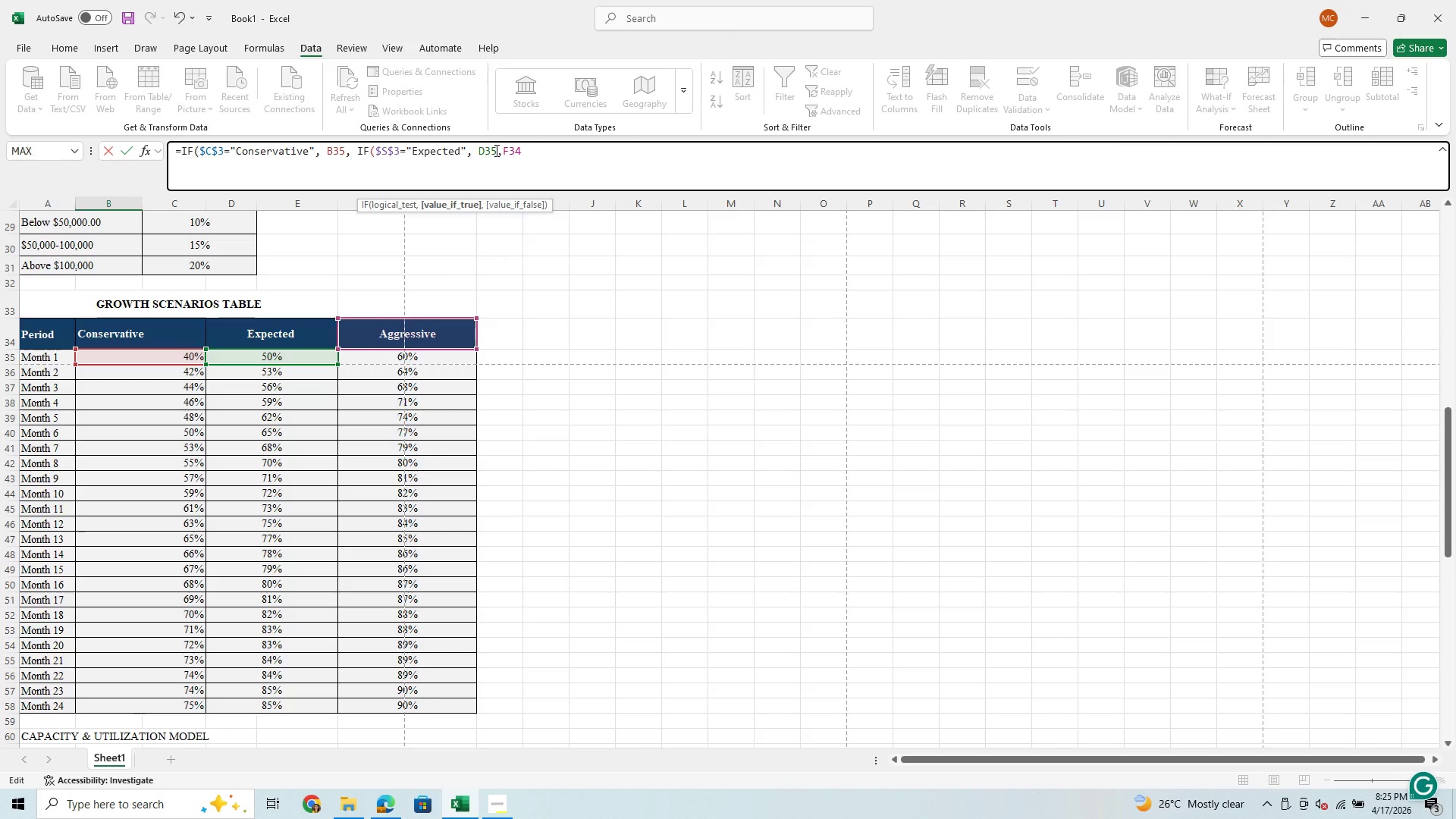 
wait(9.39)
 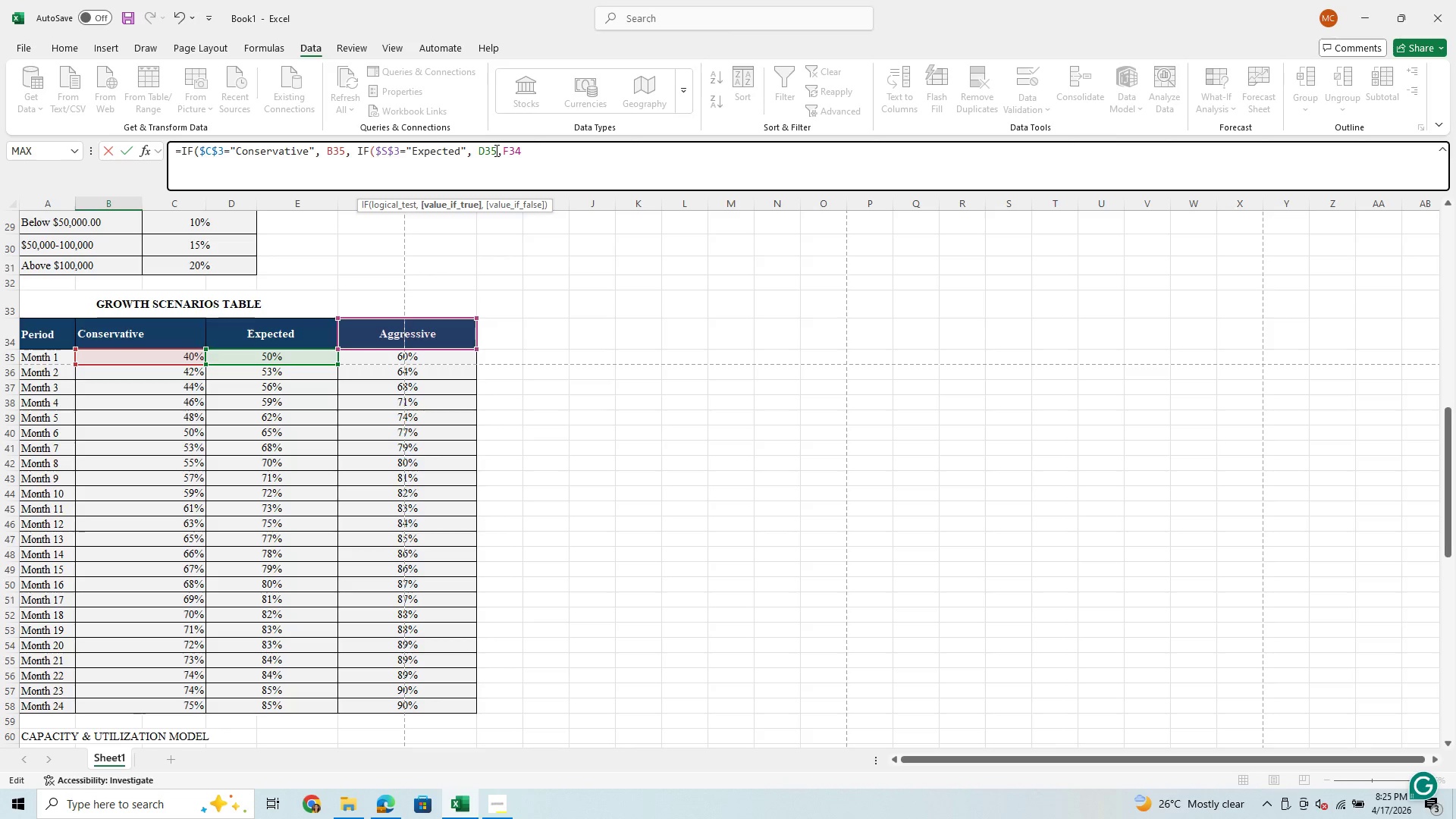 
left_click([507, 146])
 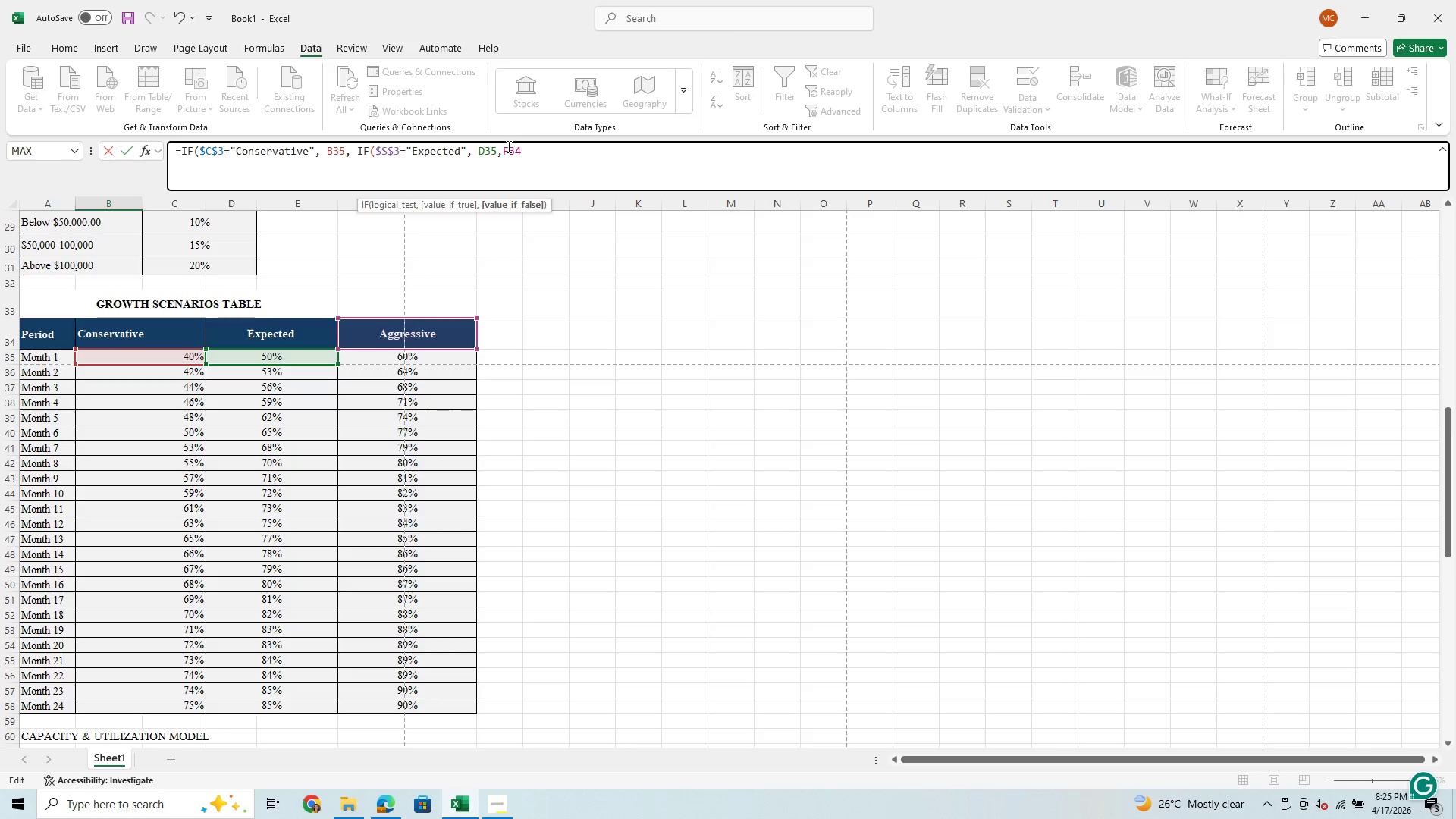 
left_click([529, 152])
 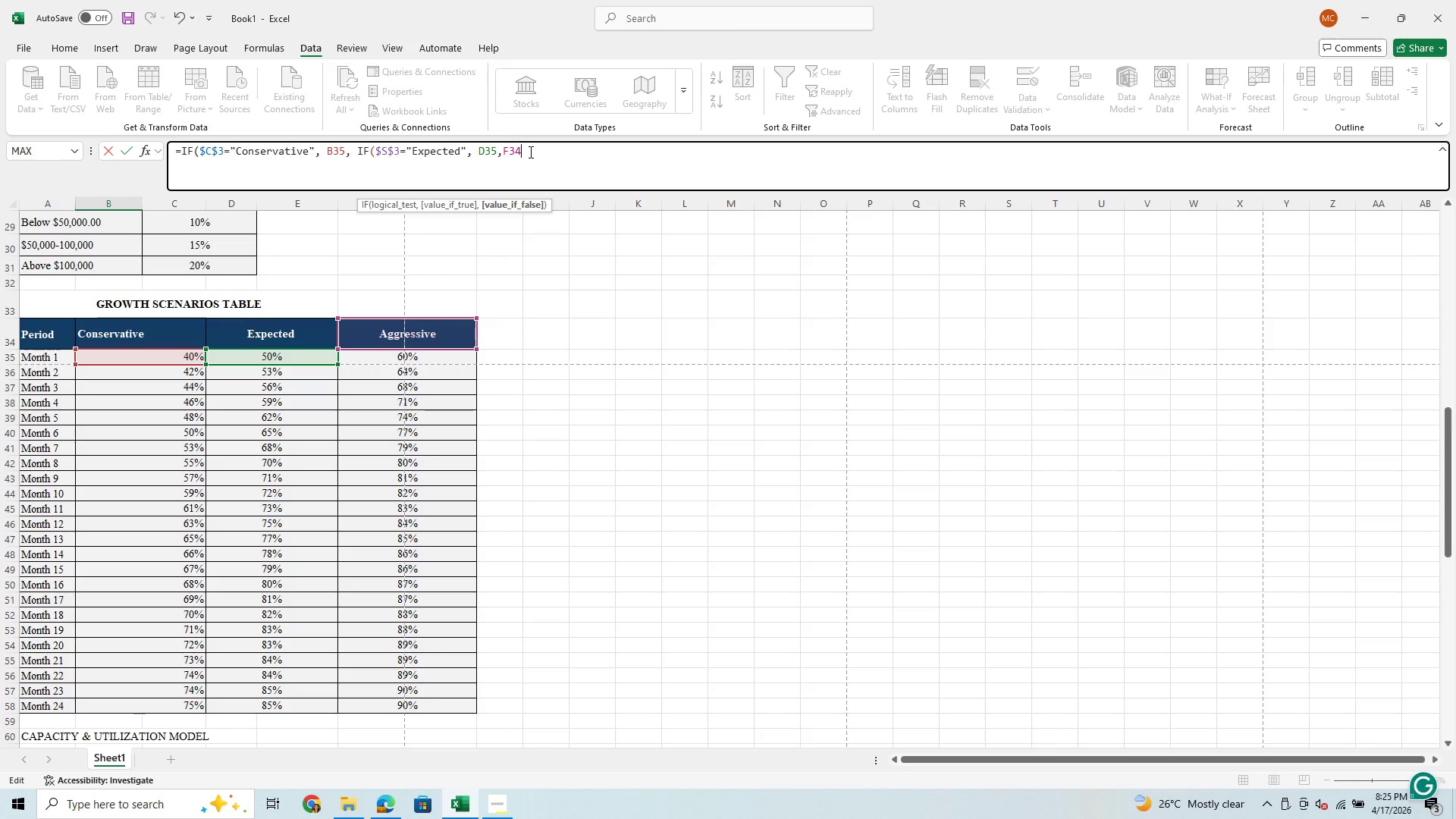 
key(Backspace)
 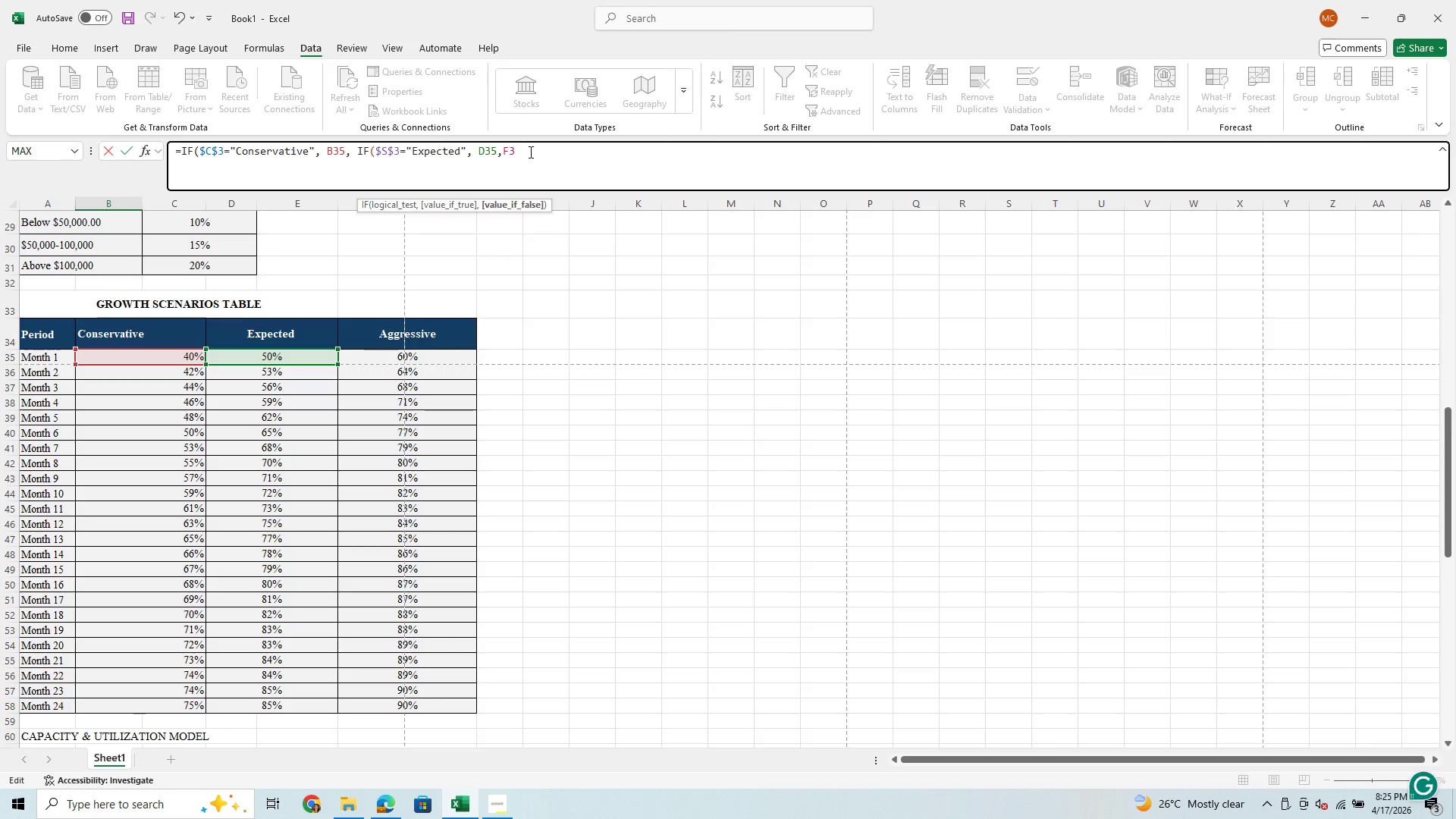 
key(5)
 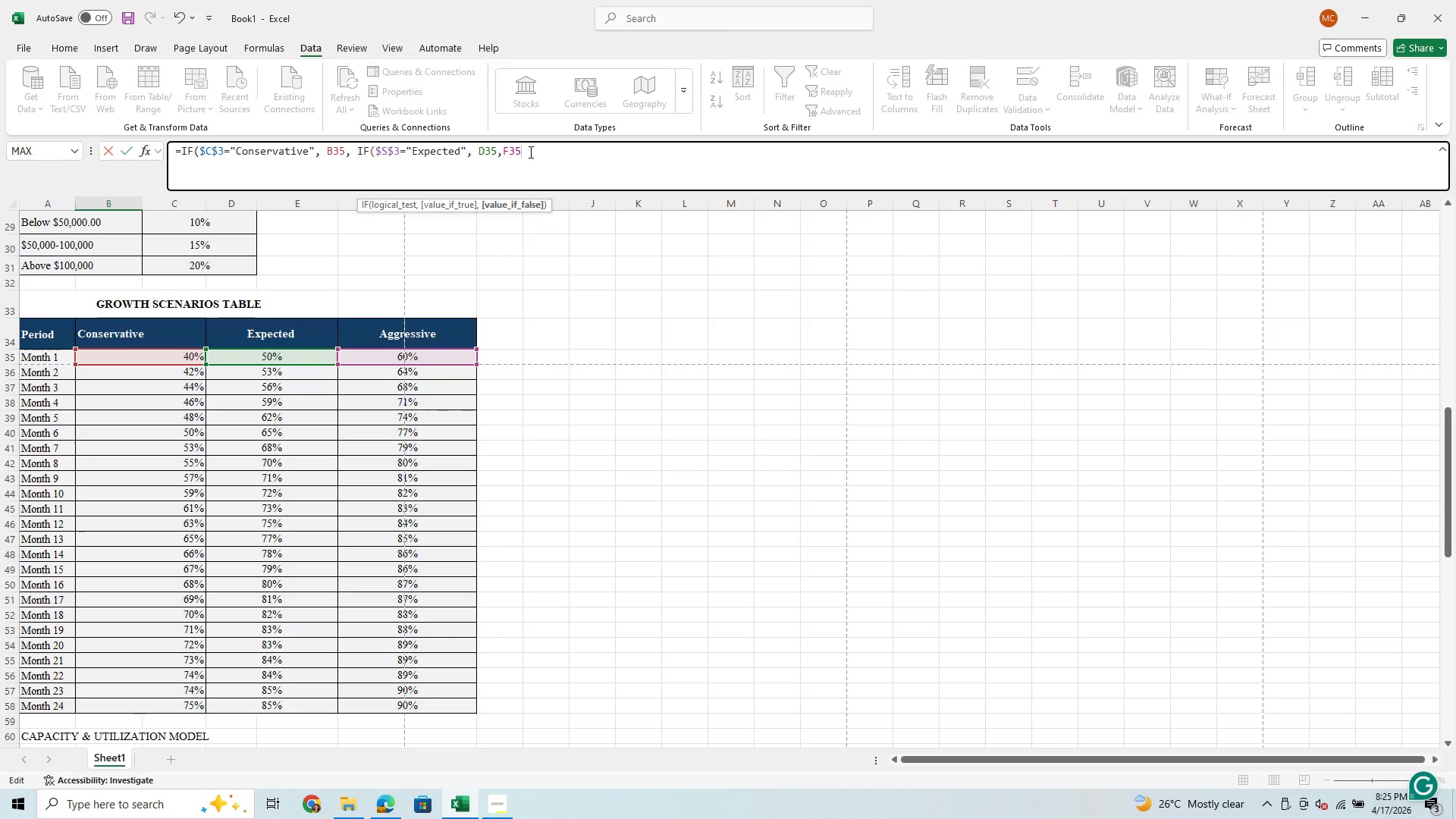 
wait(10.3)
 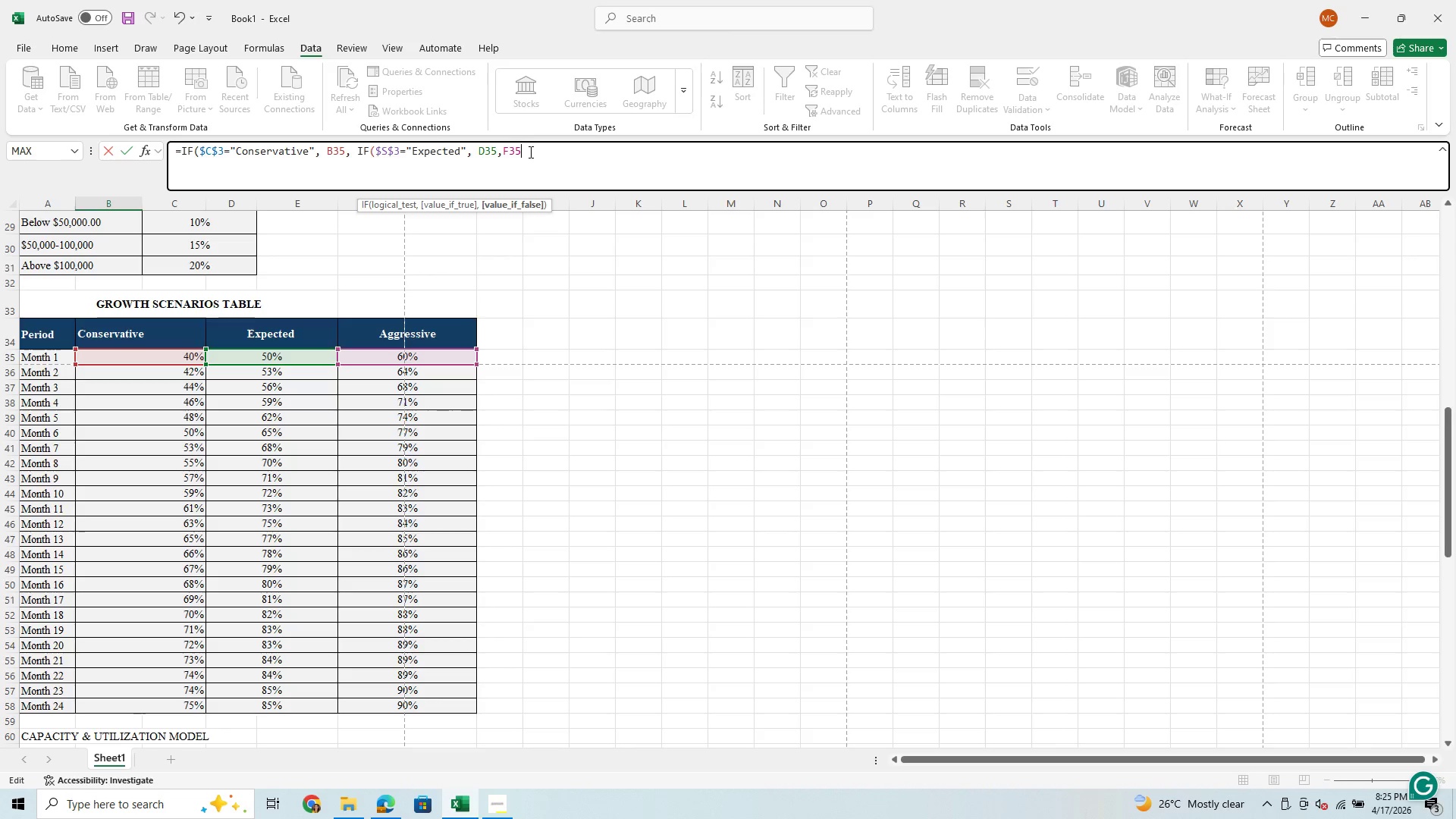 
type()))
 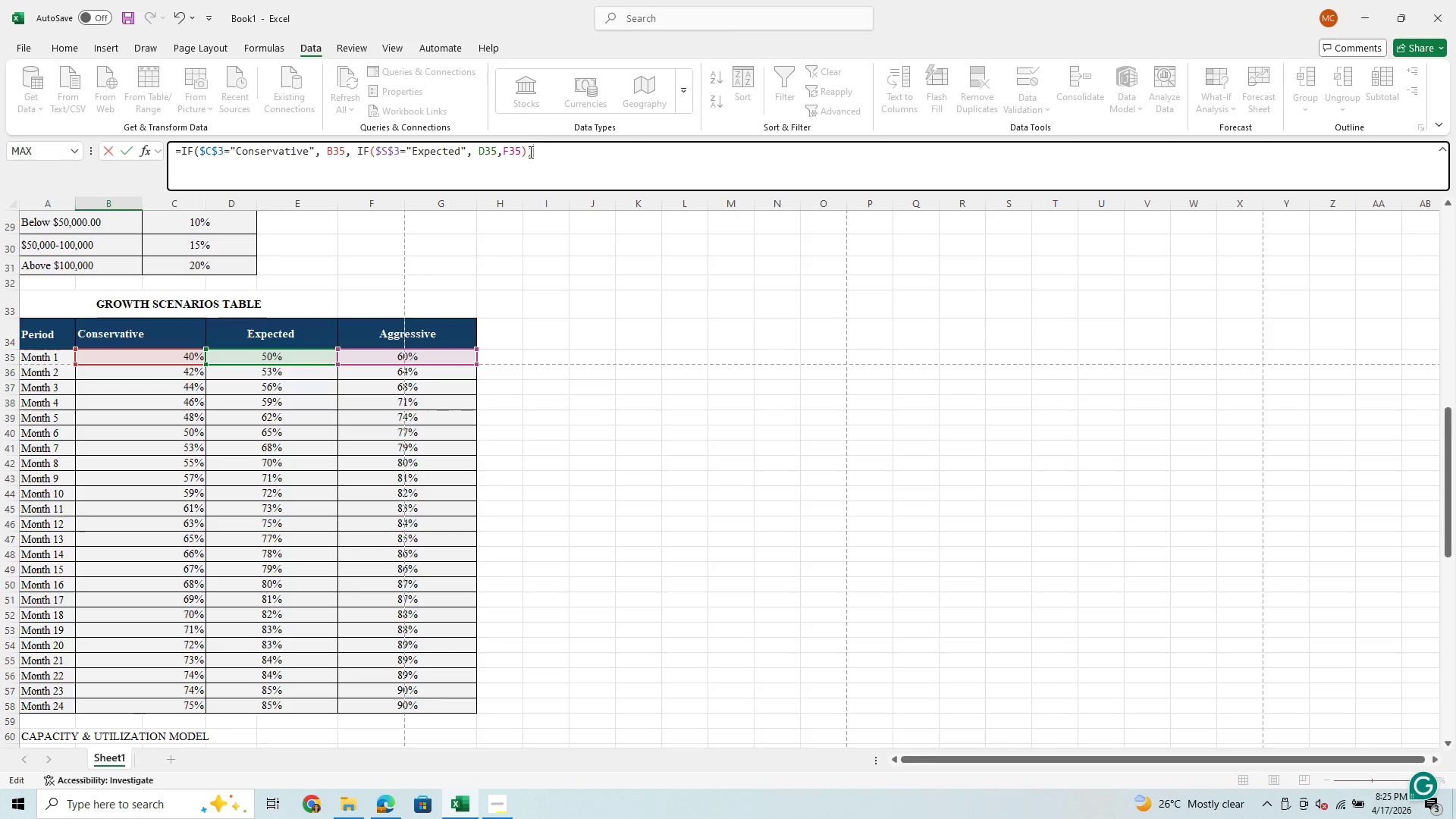 
key(Enter)
 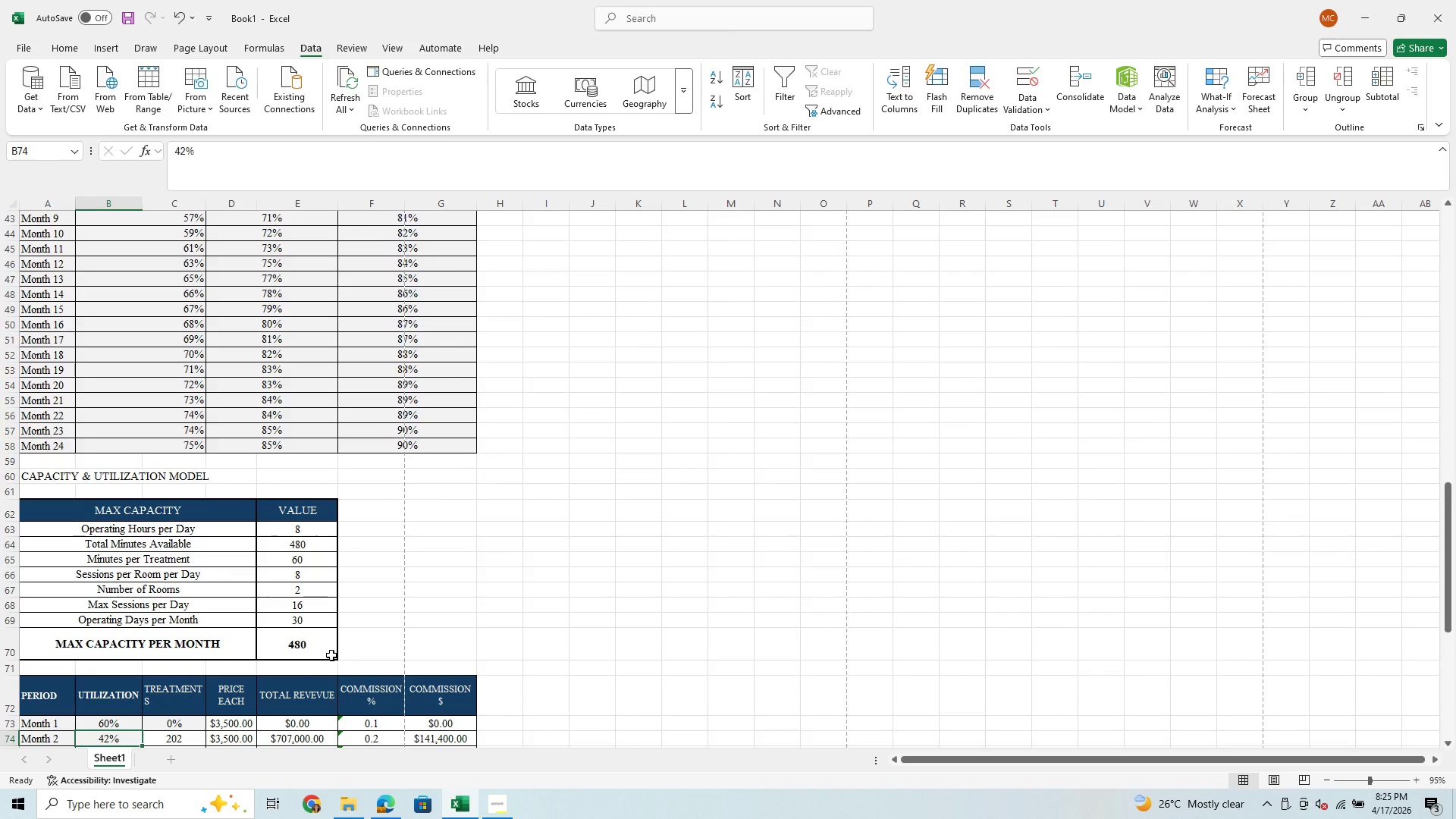 
scroll: coordinate [329, 656], scroll_direction: down, amount: 1.0
 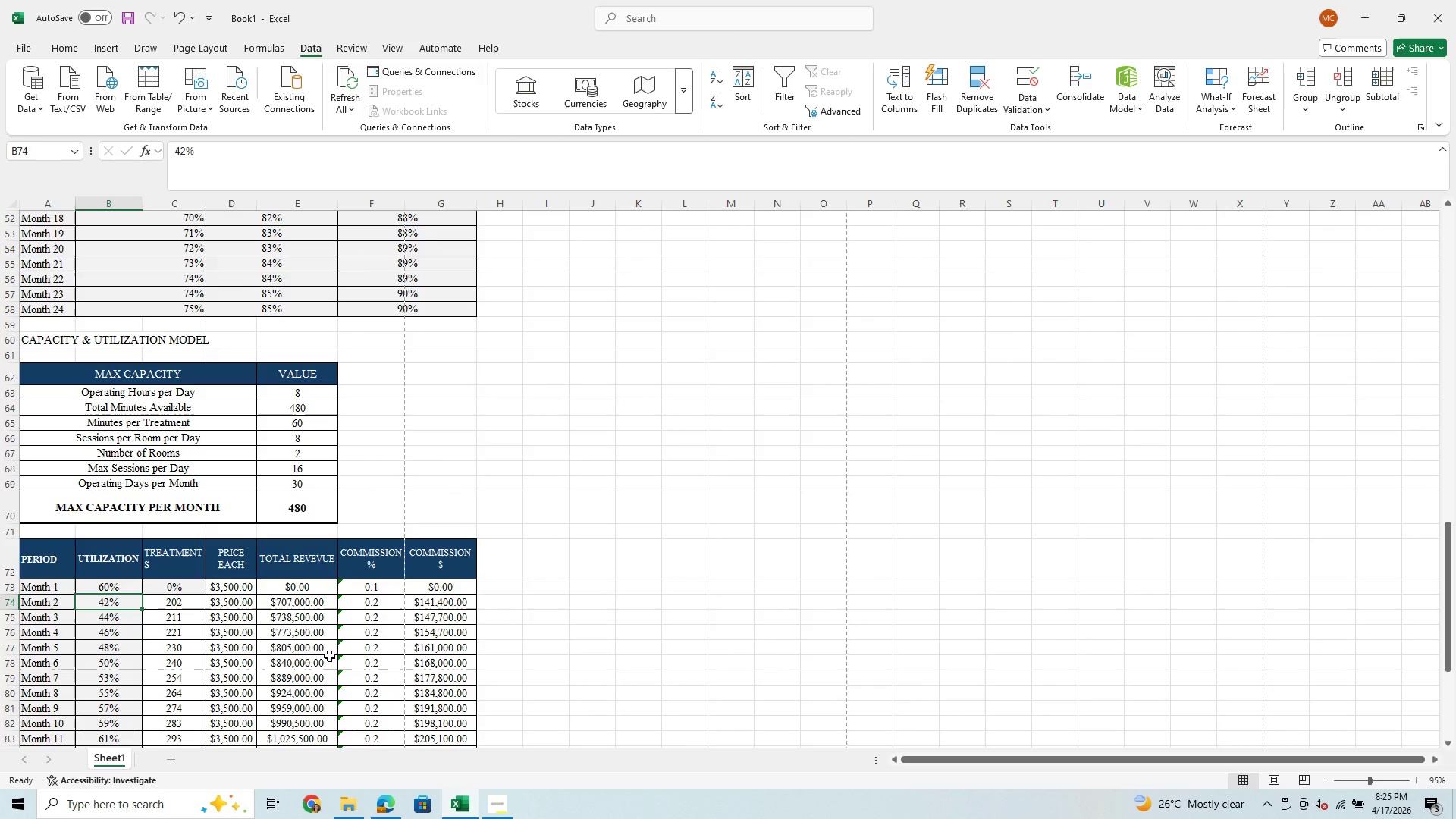 
scroll: coordinate [329, 656], scroll_direction: up, amount: 1.0
 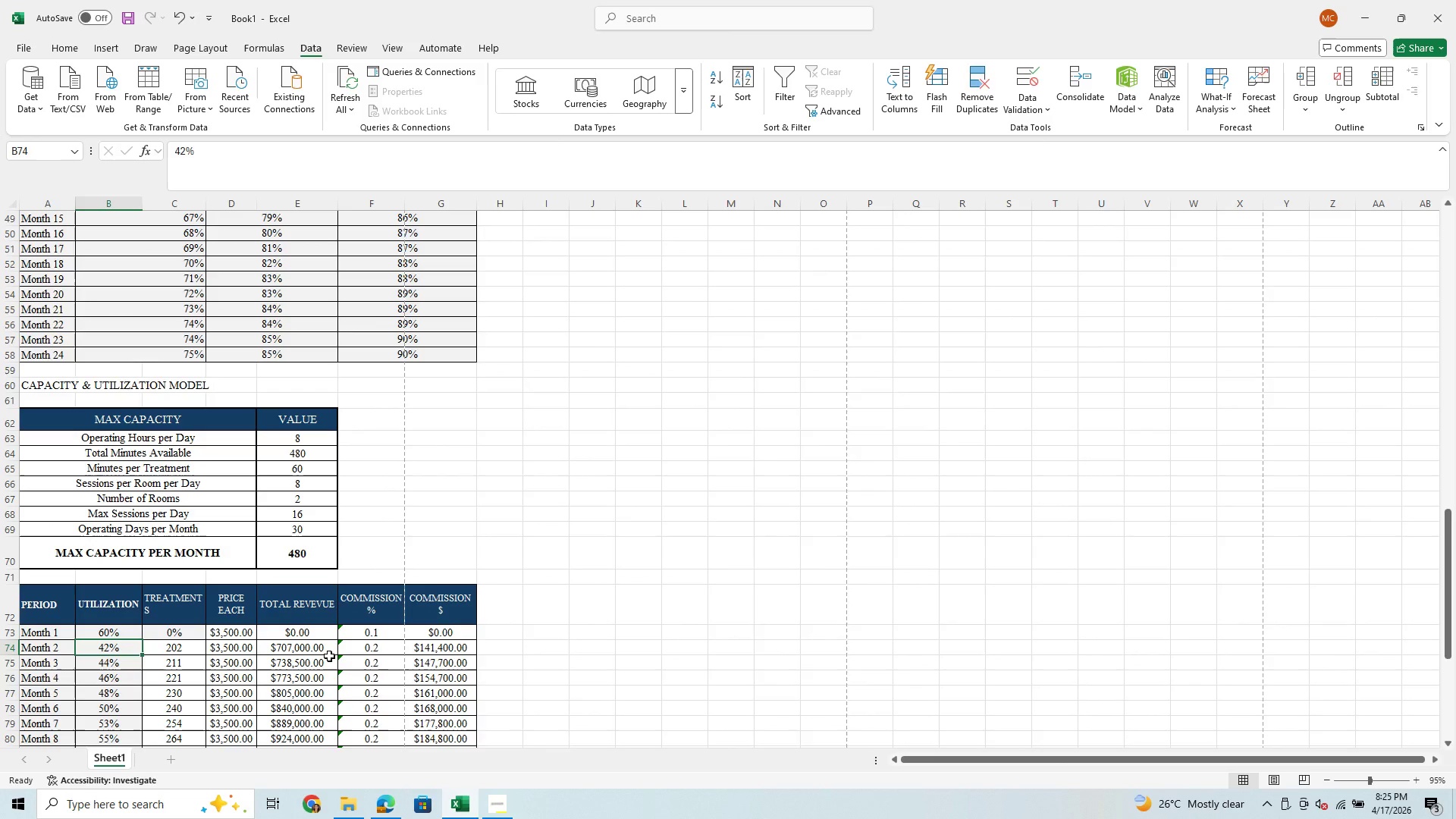 
scroll: coordinate [329, 656], scroll_direction: down, amount: 1.0
 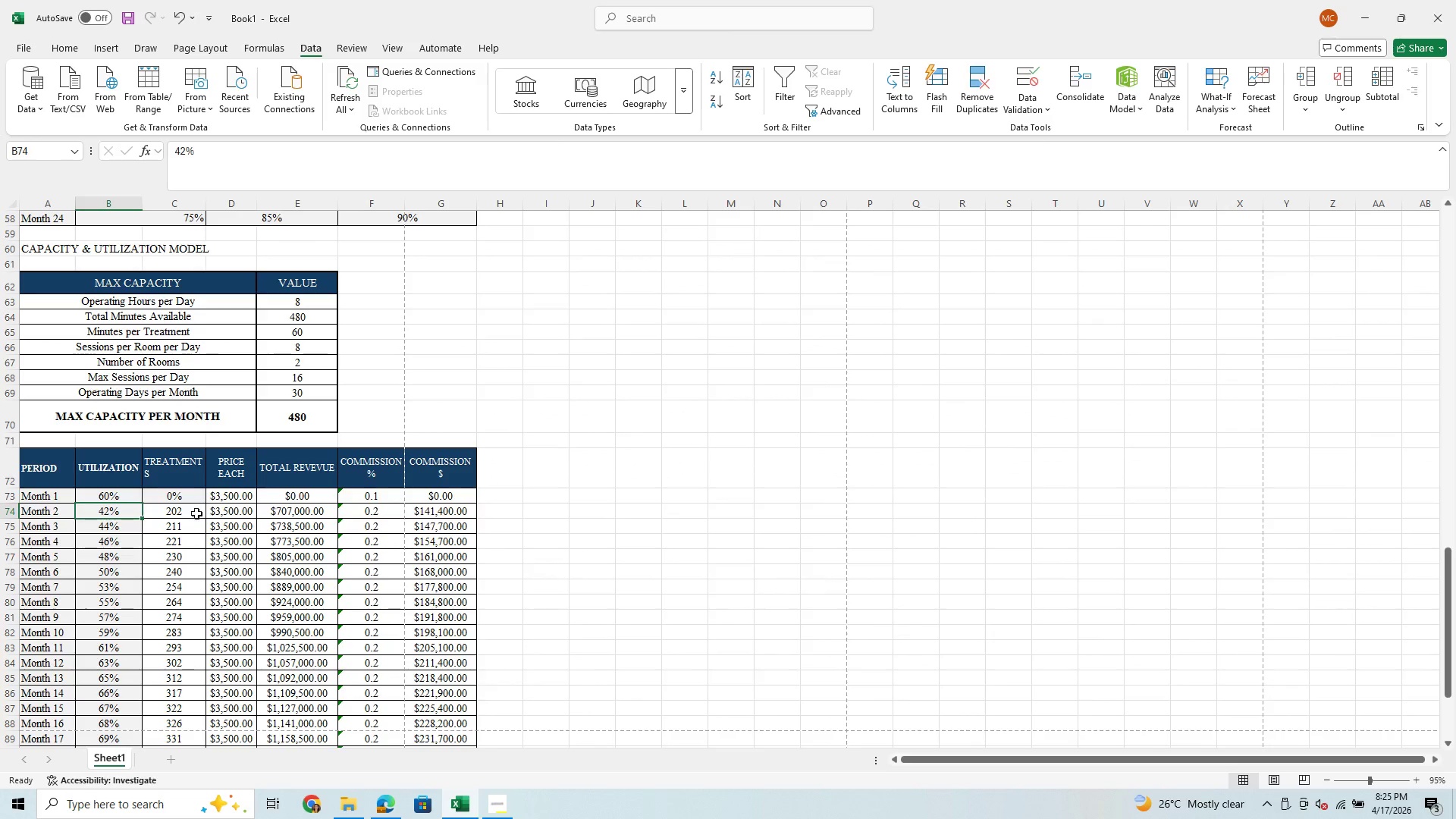 
left_click([181, 492])
 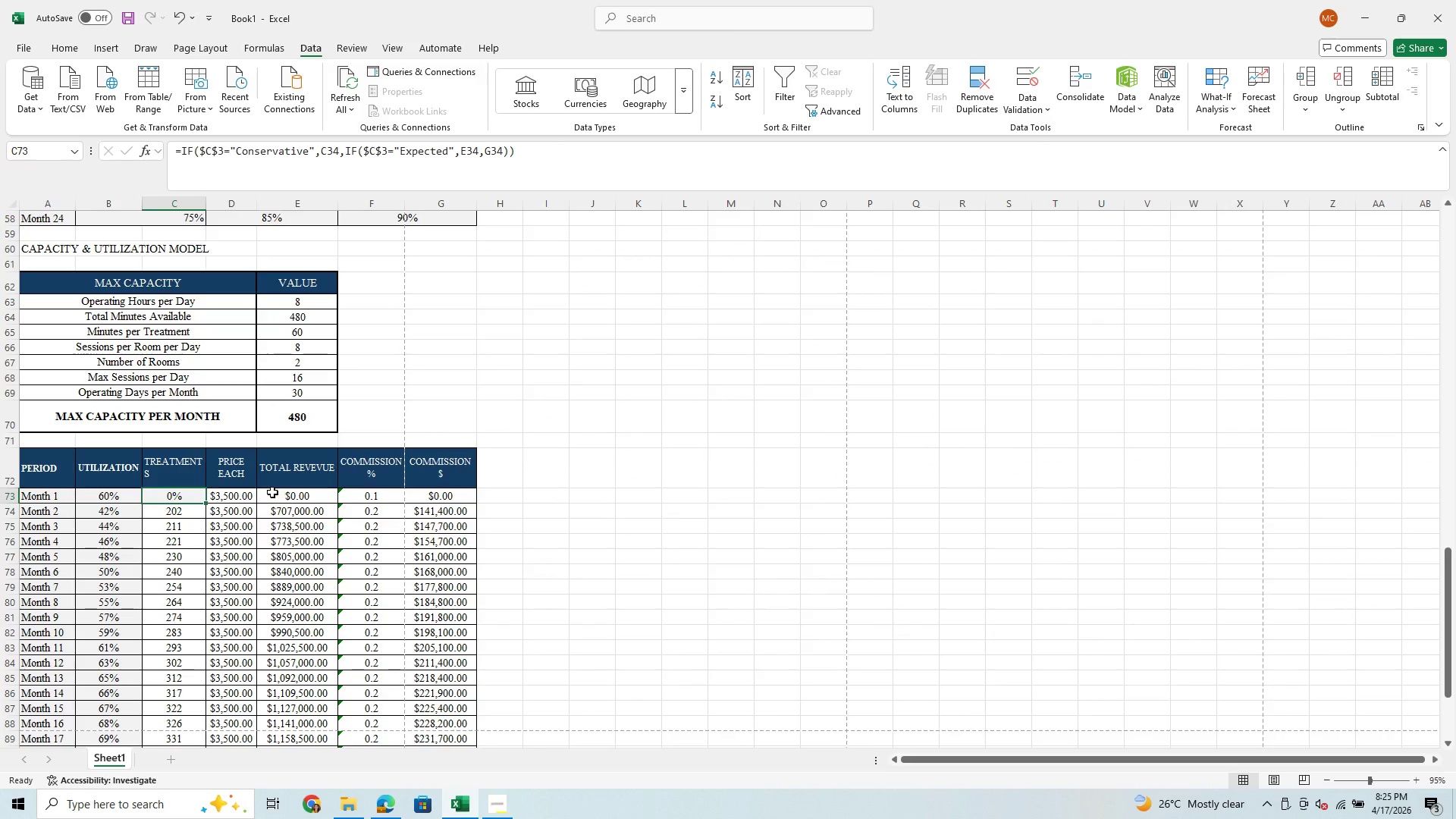 
left_click([303, 493])
 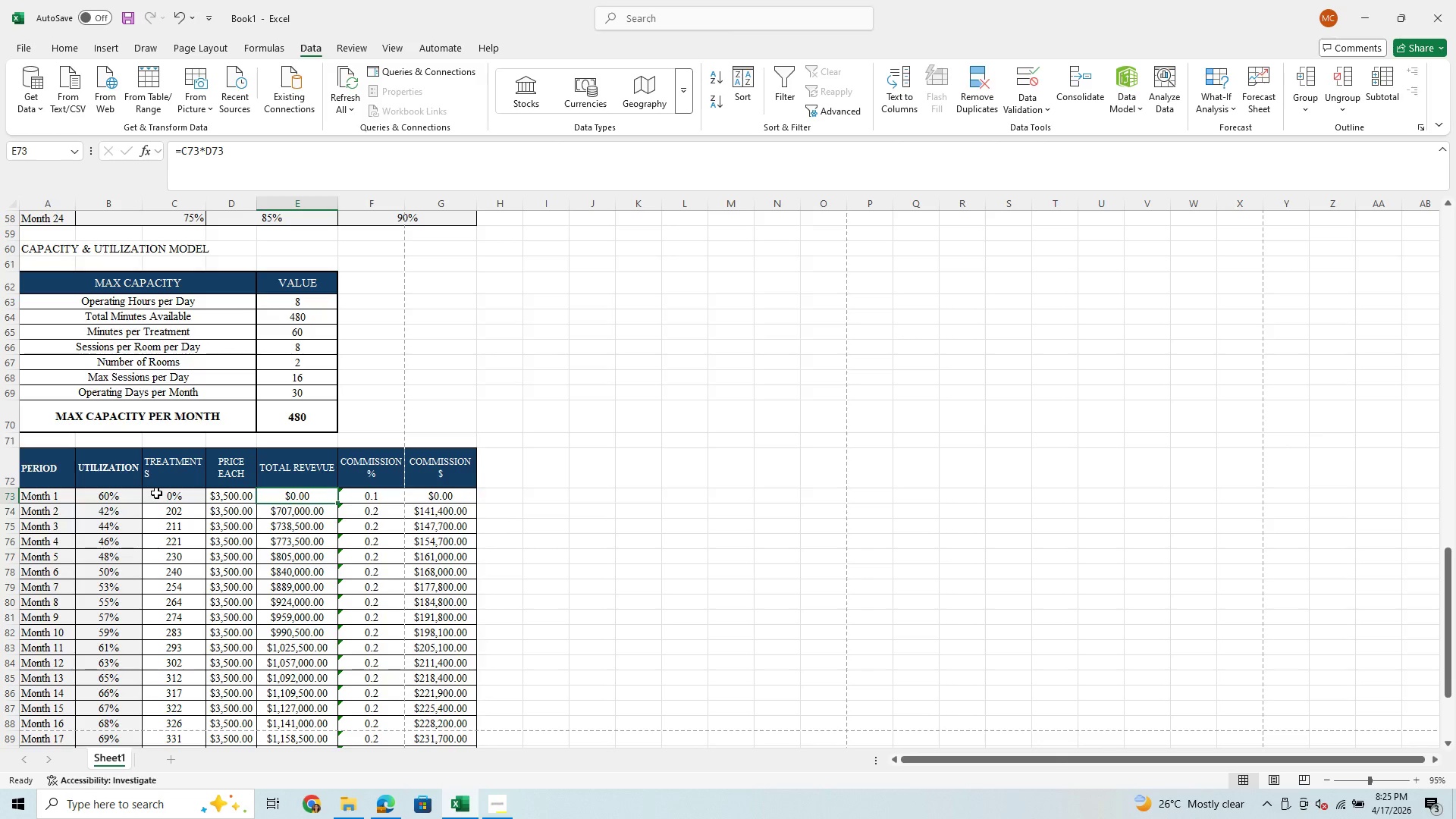 
left_click([165, 495])
 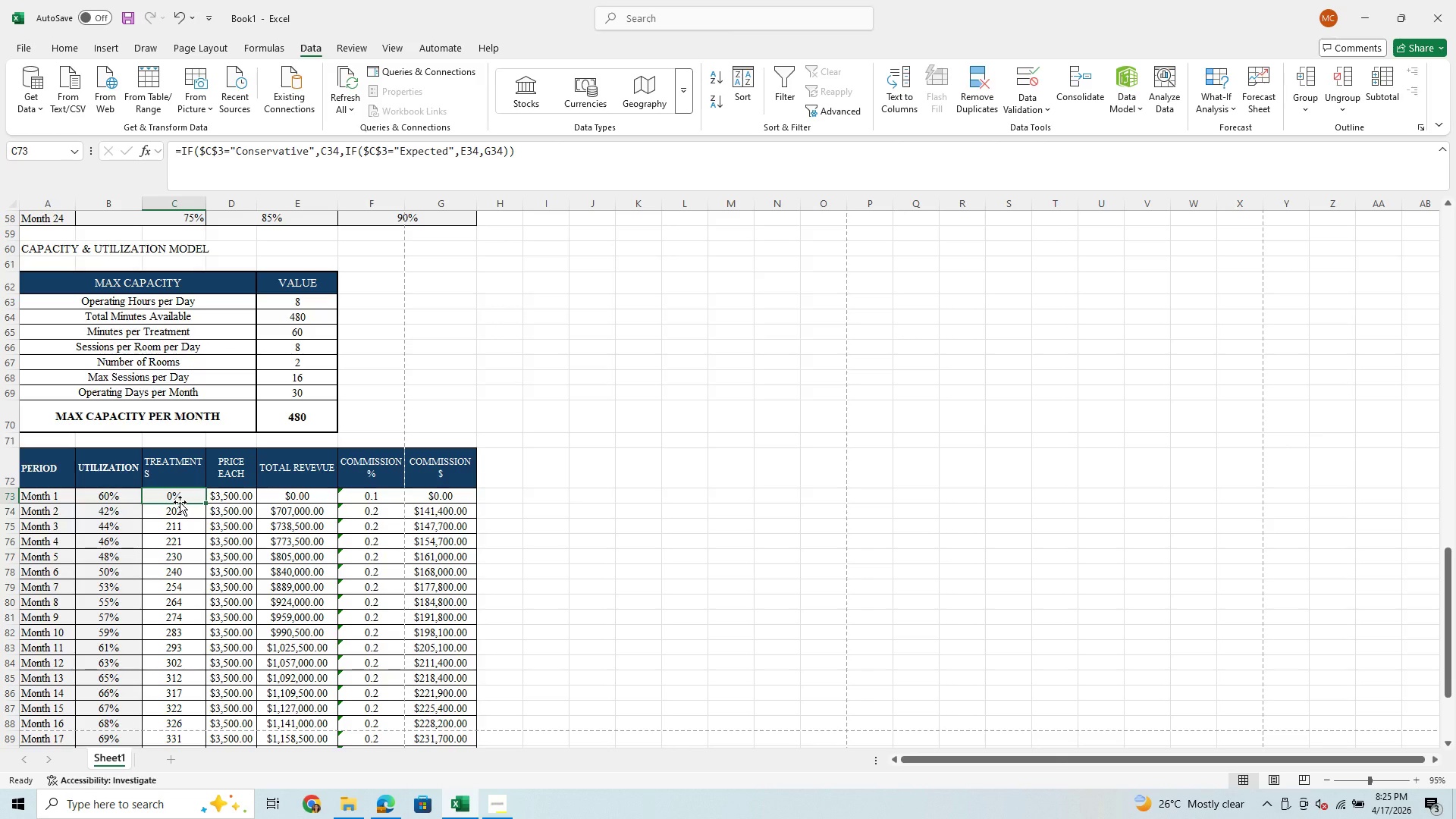 
wait(8.97)
 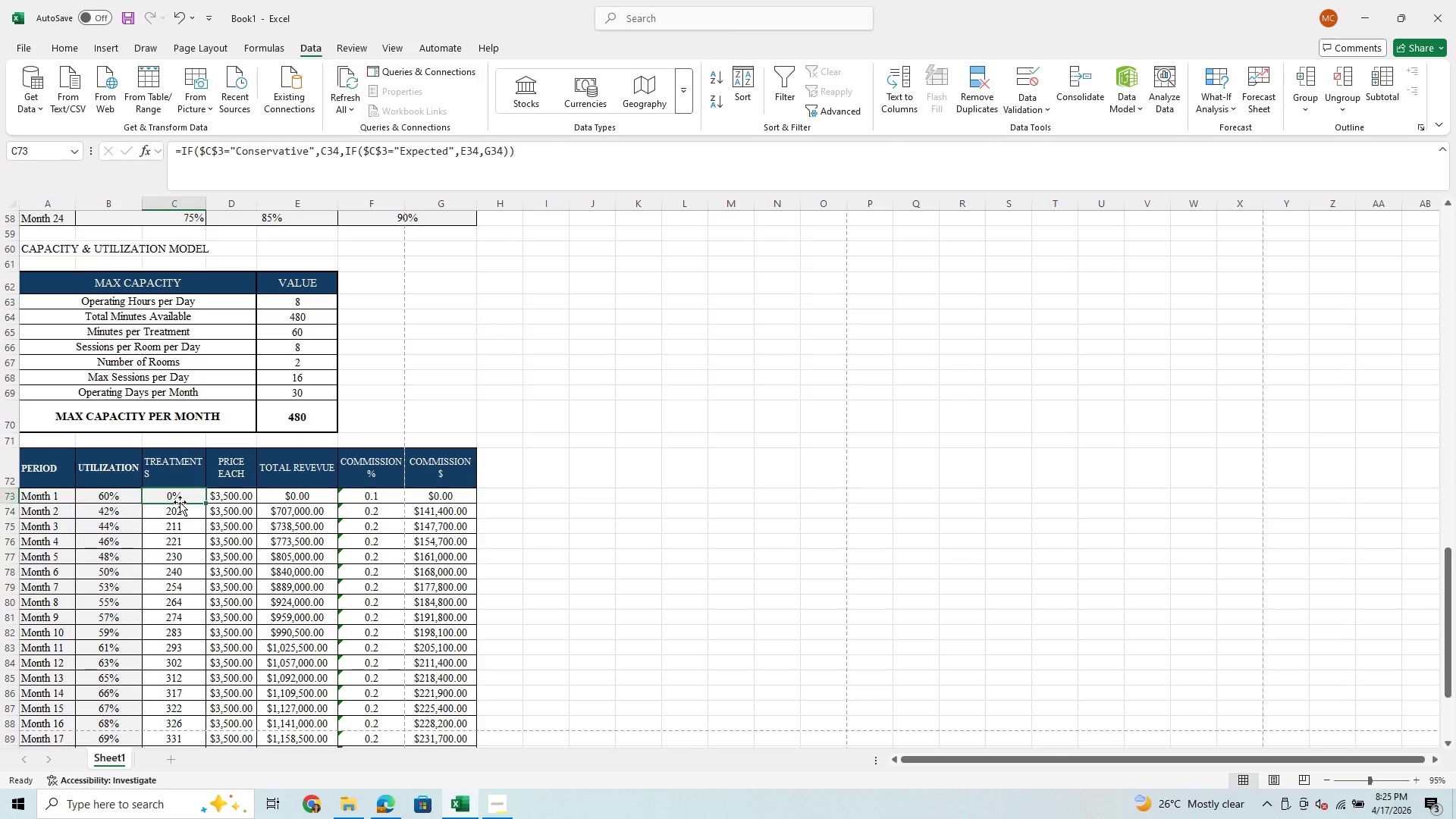 
left_click_drag(start_coordinate=[544, 162], to_coordinate=[140, 180])
 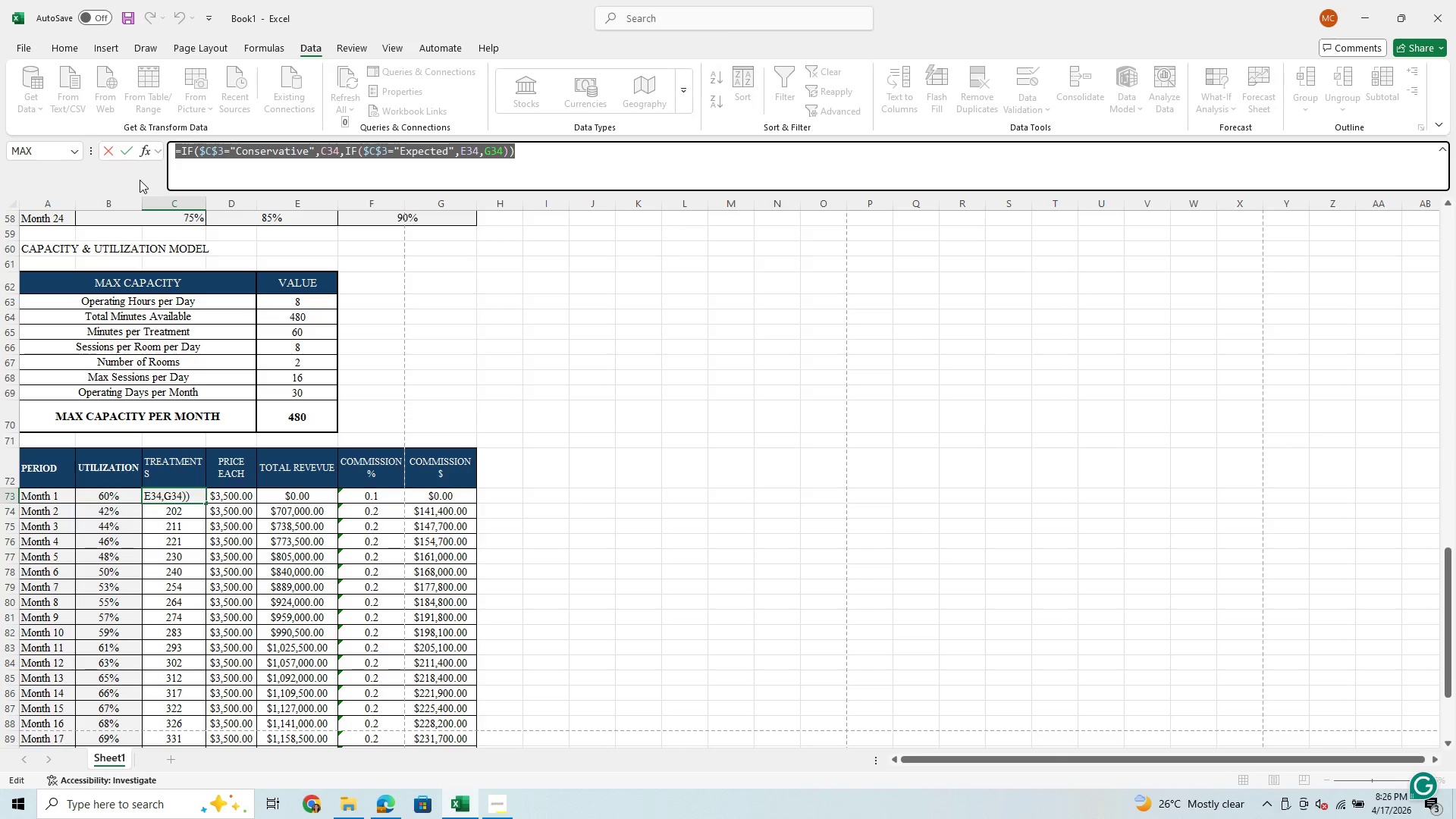 
type(-ROUND)
key(Backspace)
key(Backspace)
key(Backspace)
key(Backspace)
key(Backspace)
key(Backspace)
type(=ROUND)
 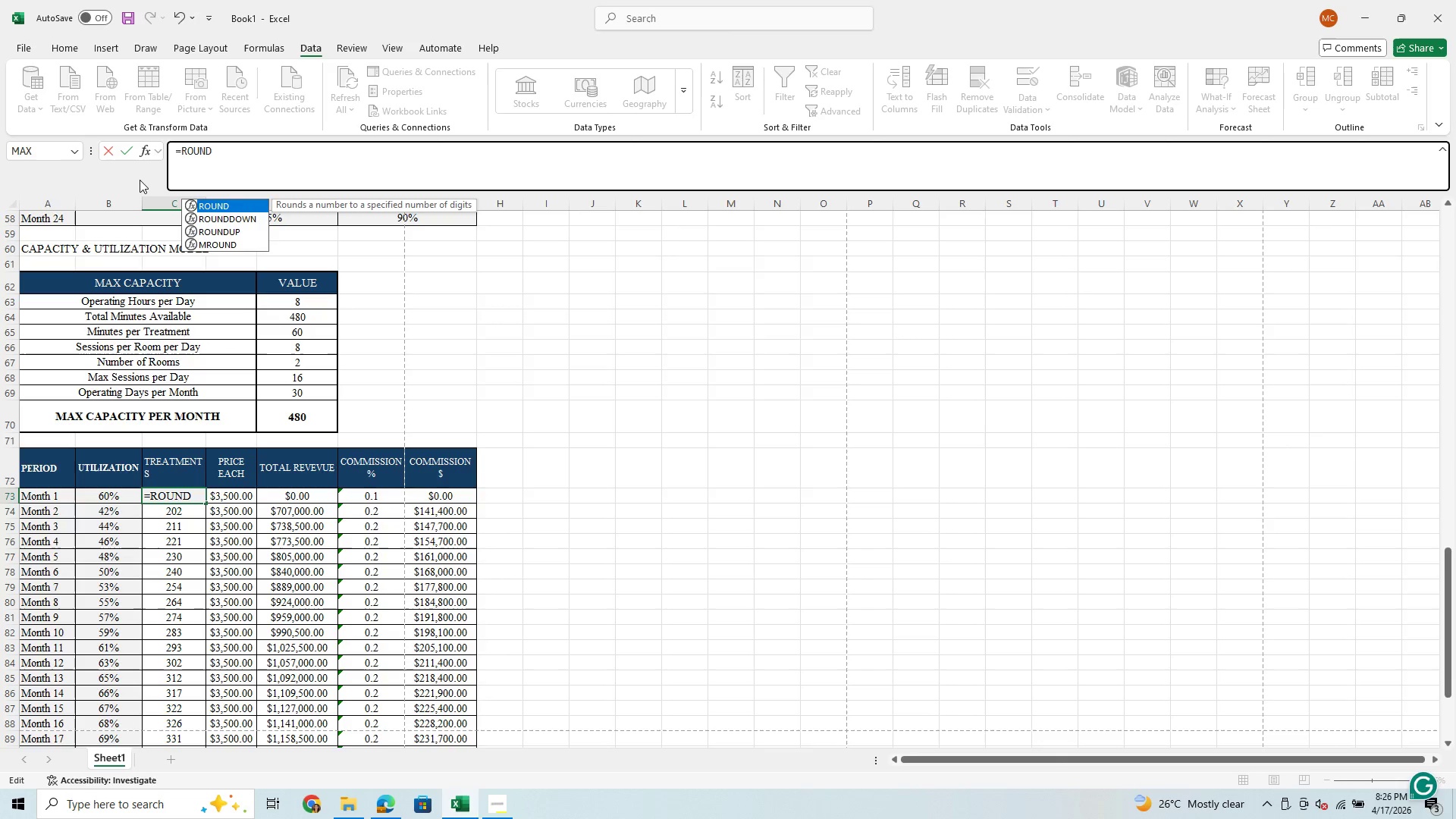 
key(Shift+9)
 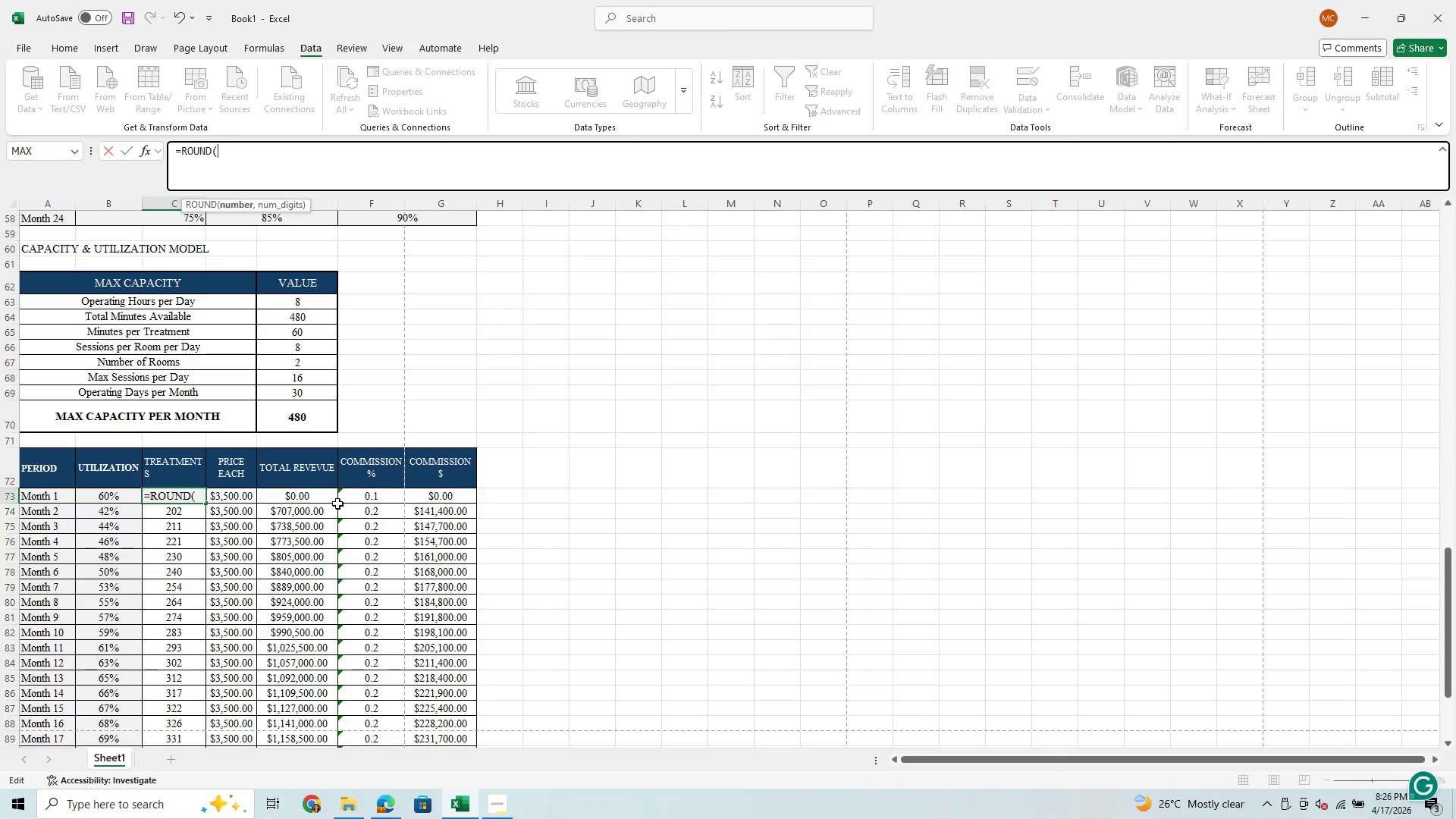 
wait(6.16)
 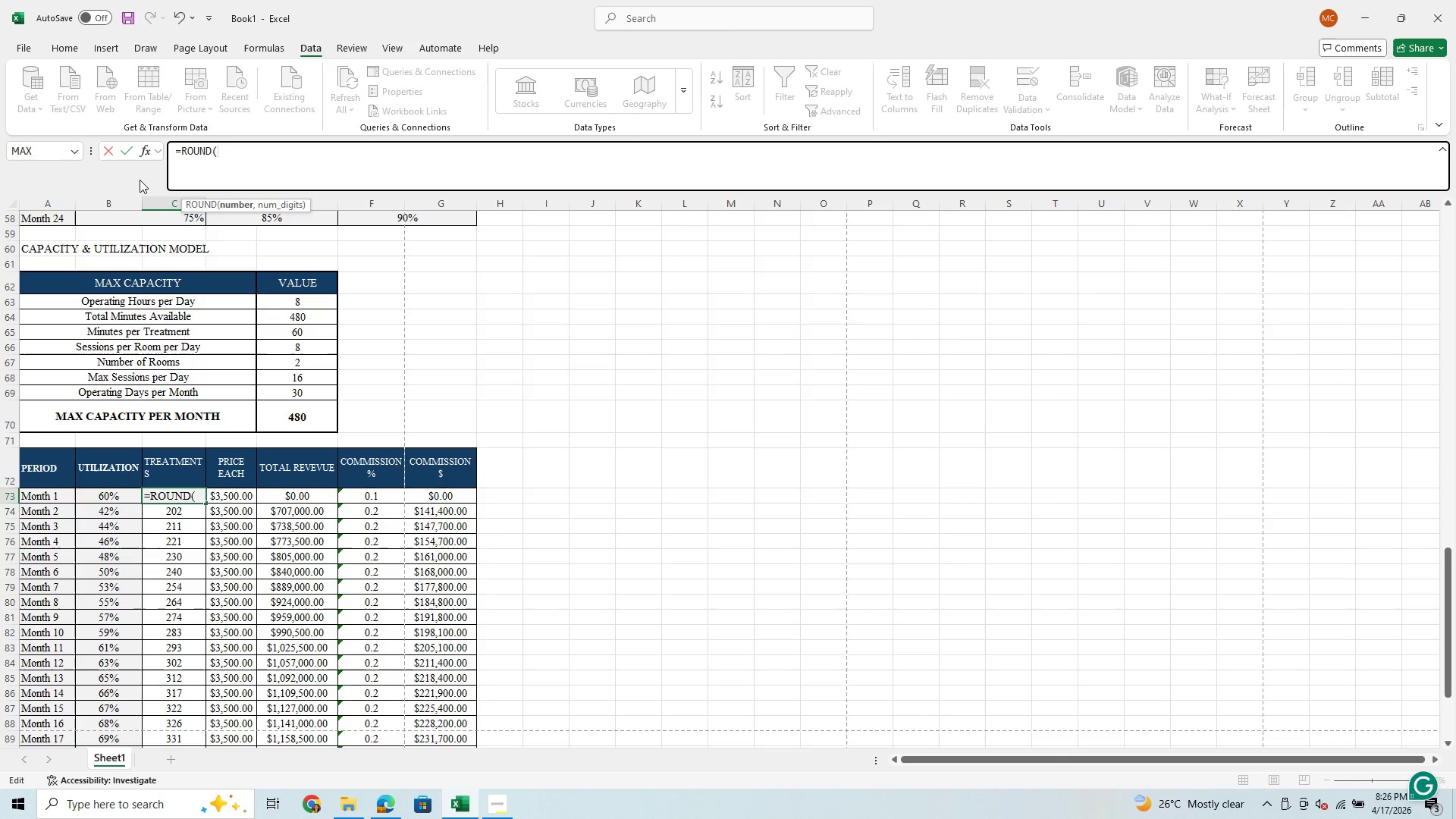 
scroll: coordinate [337, 504], scroll_direction: up, amount: 2.0
 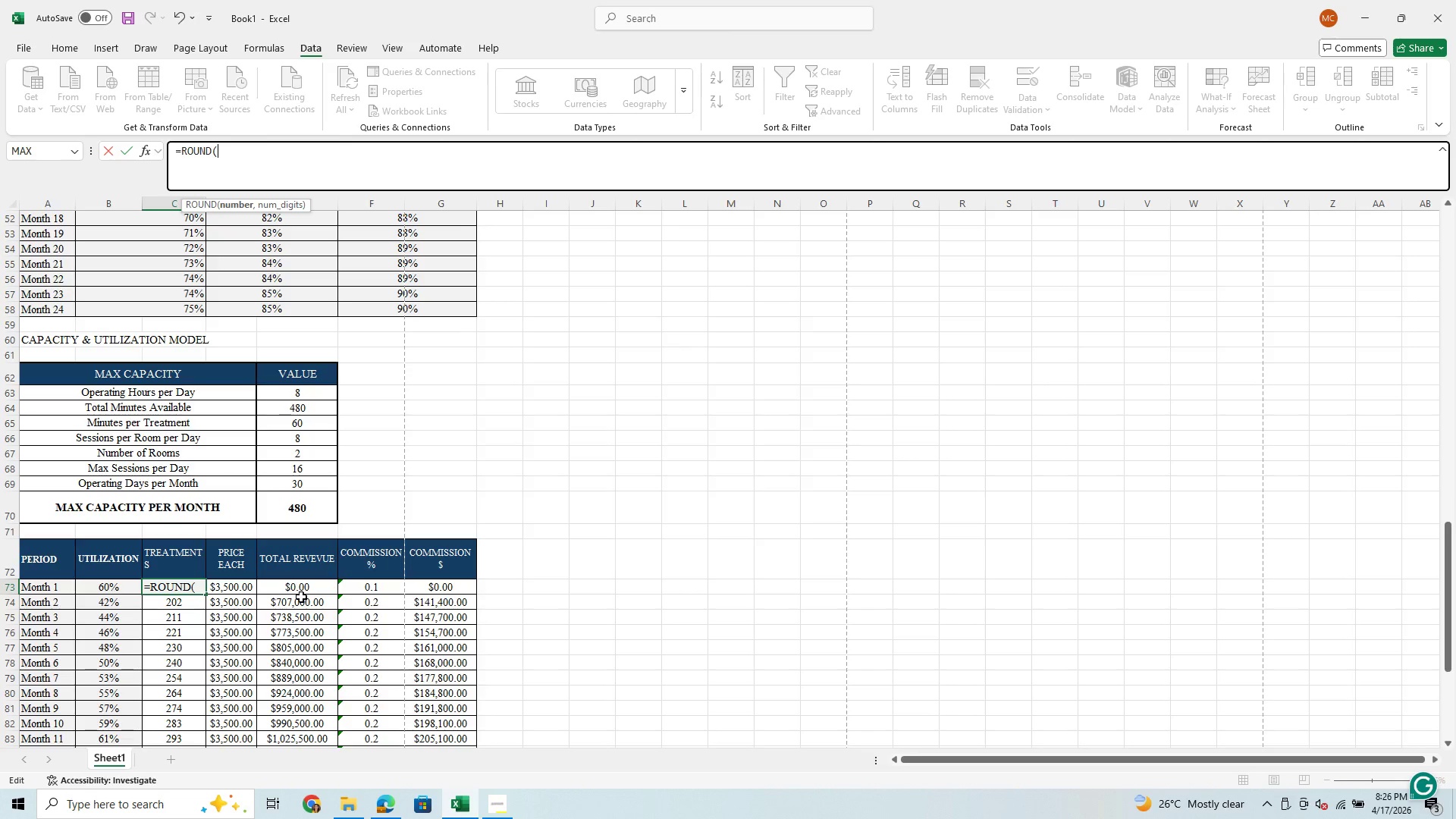 
wait(7.99)
 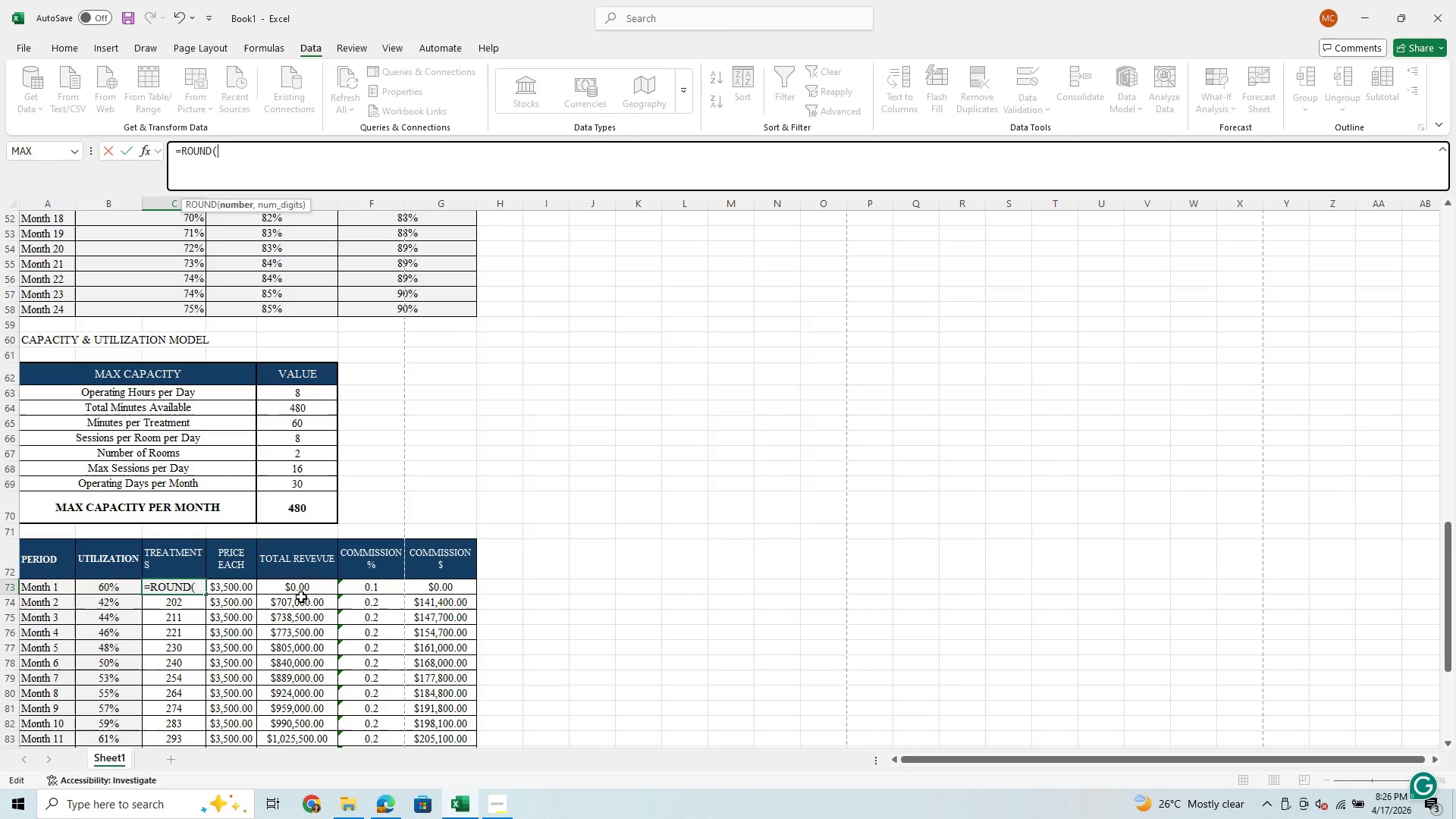 
type($E)
 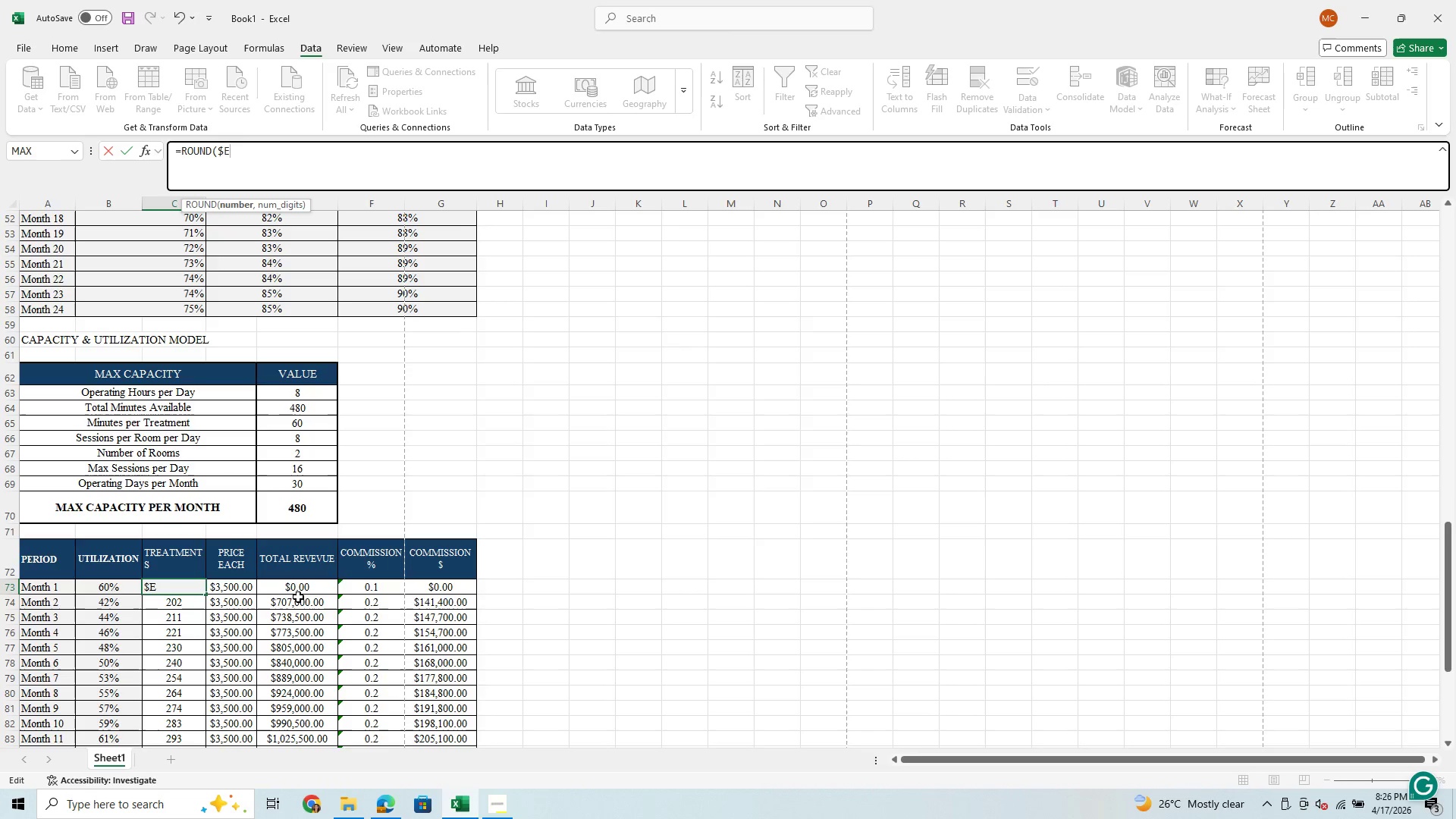 
type($TO)
 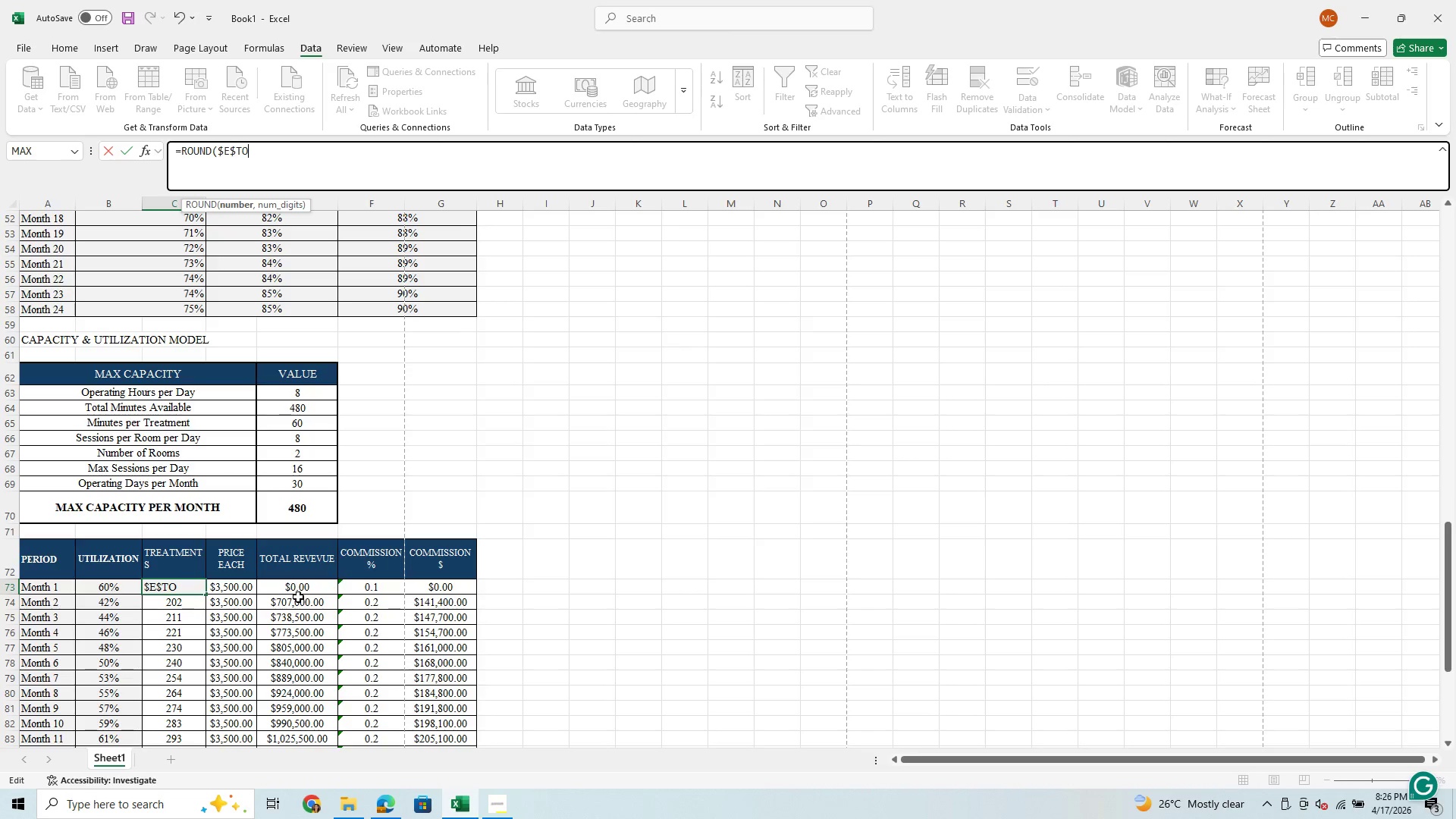 
key(Backspace)
key(Backspace)
type(70)
 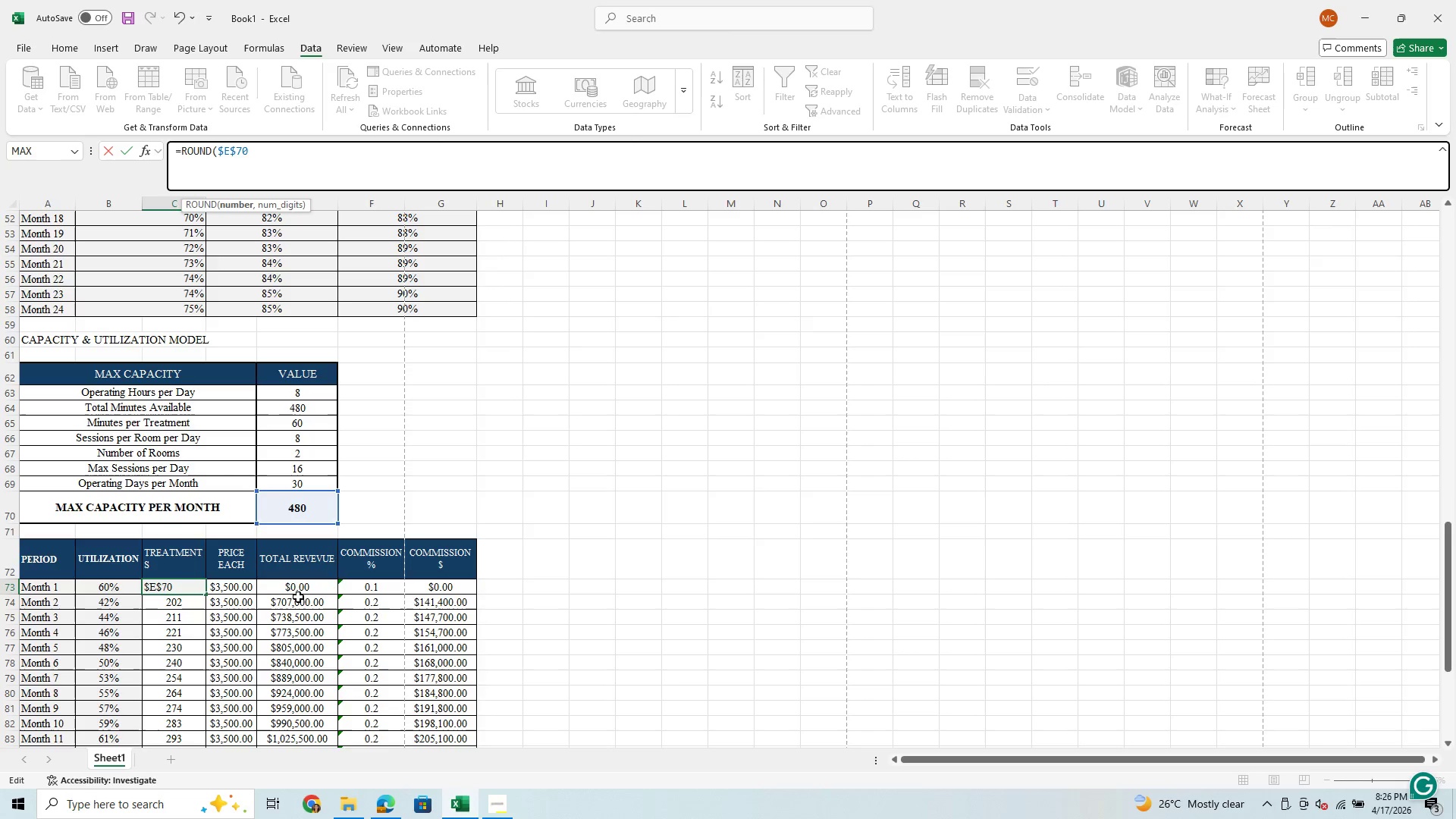 
hold_key(key=ShiftRight, duration=1.5)
 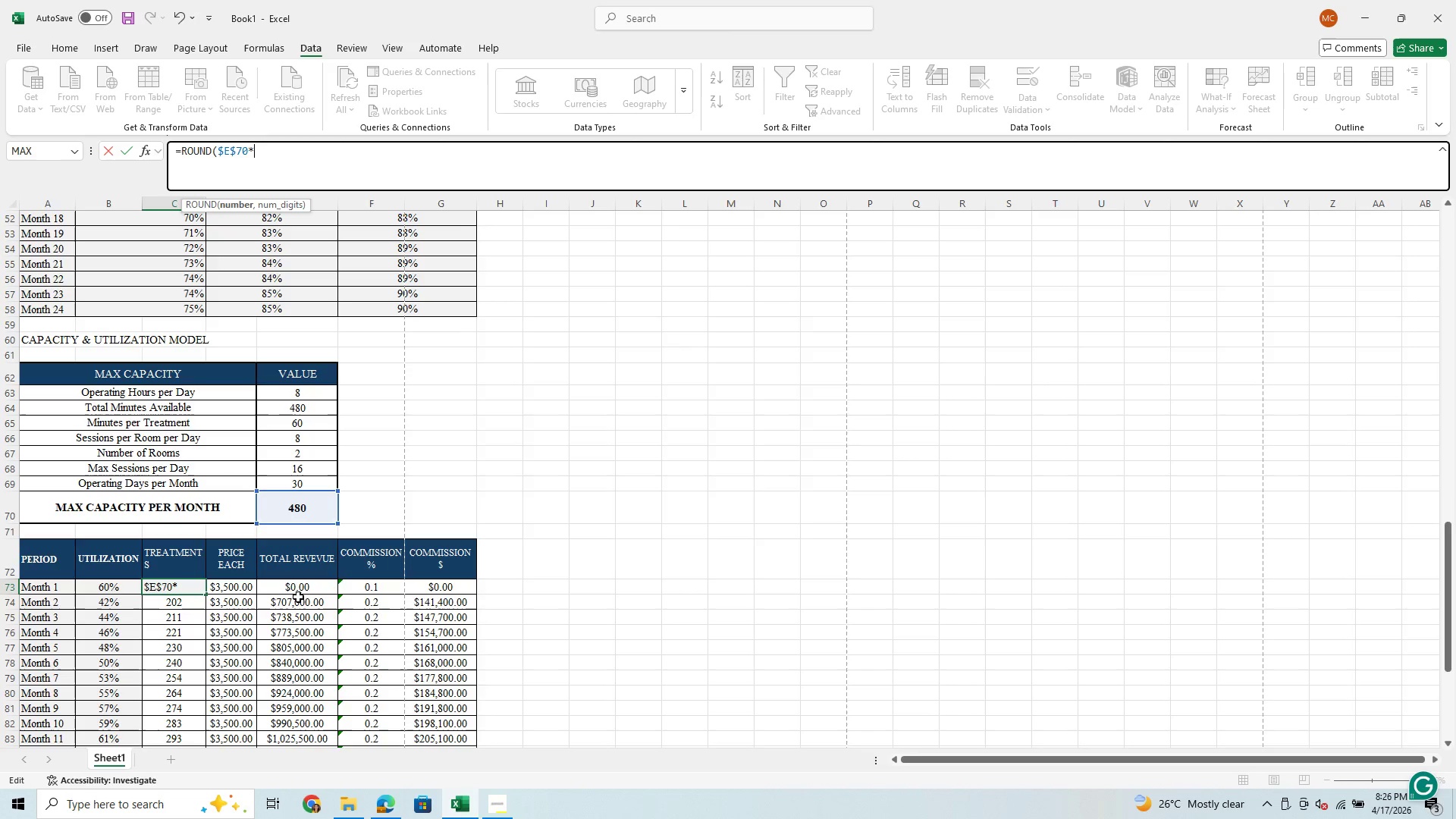 
key(Shift+ShiftRight)
 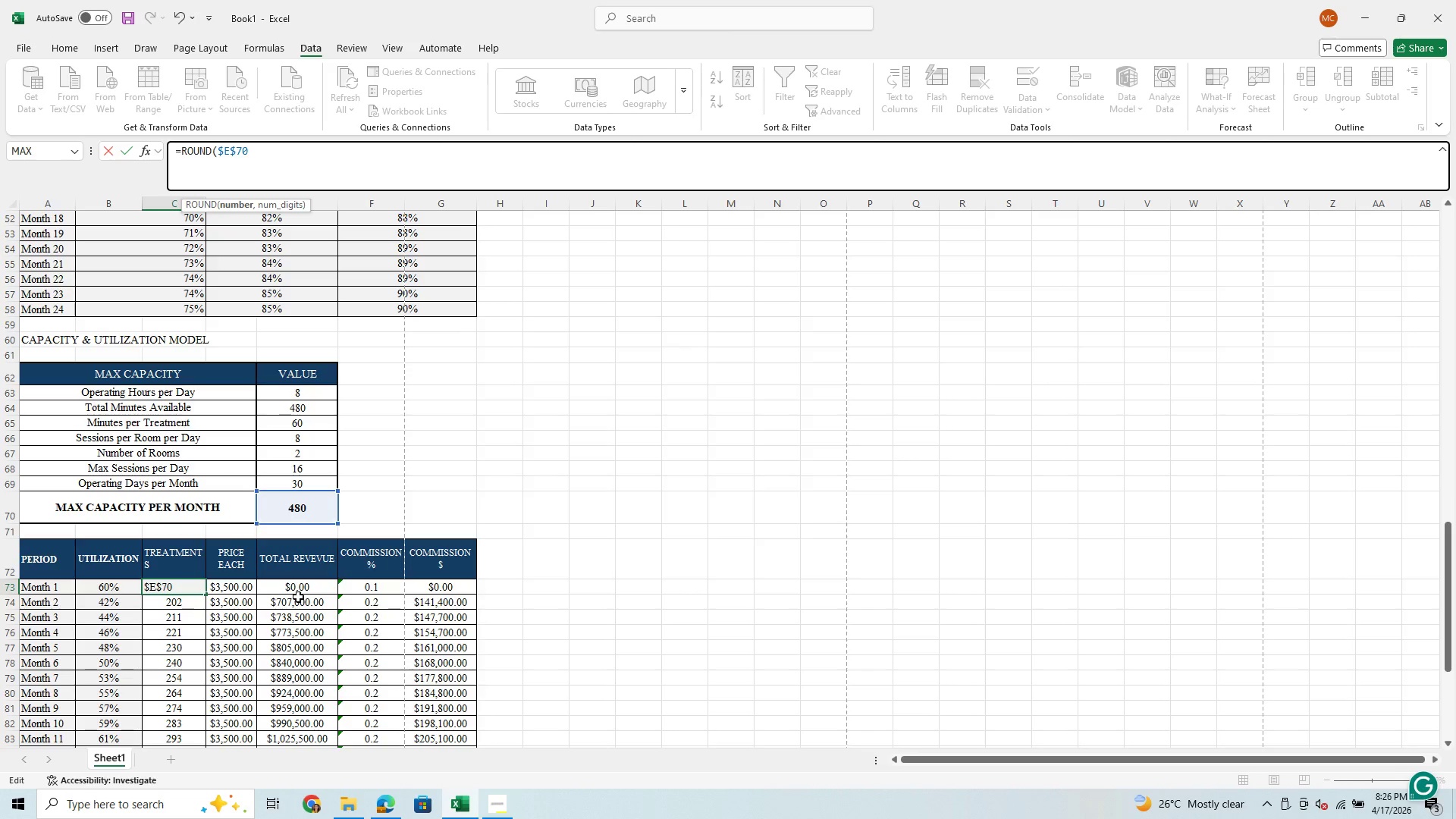 
key(Shift+ShiftRight)
 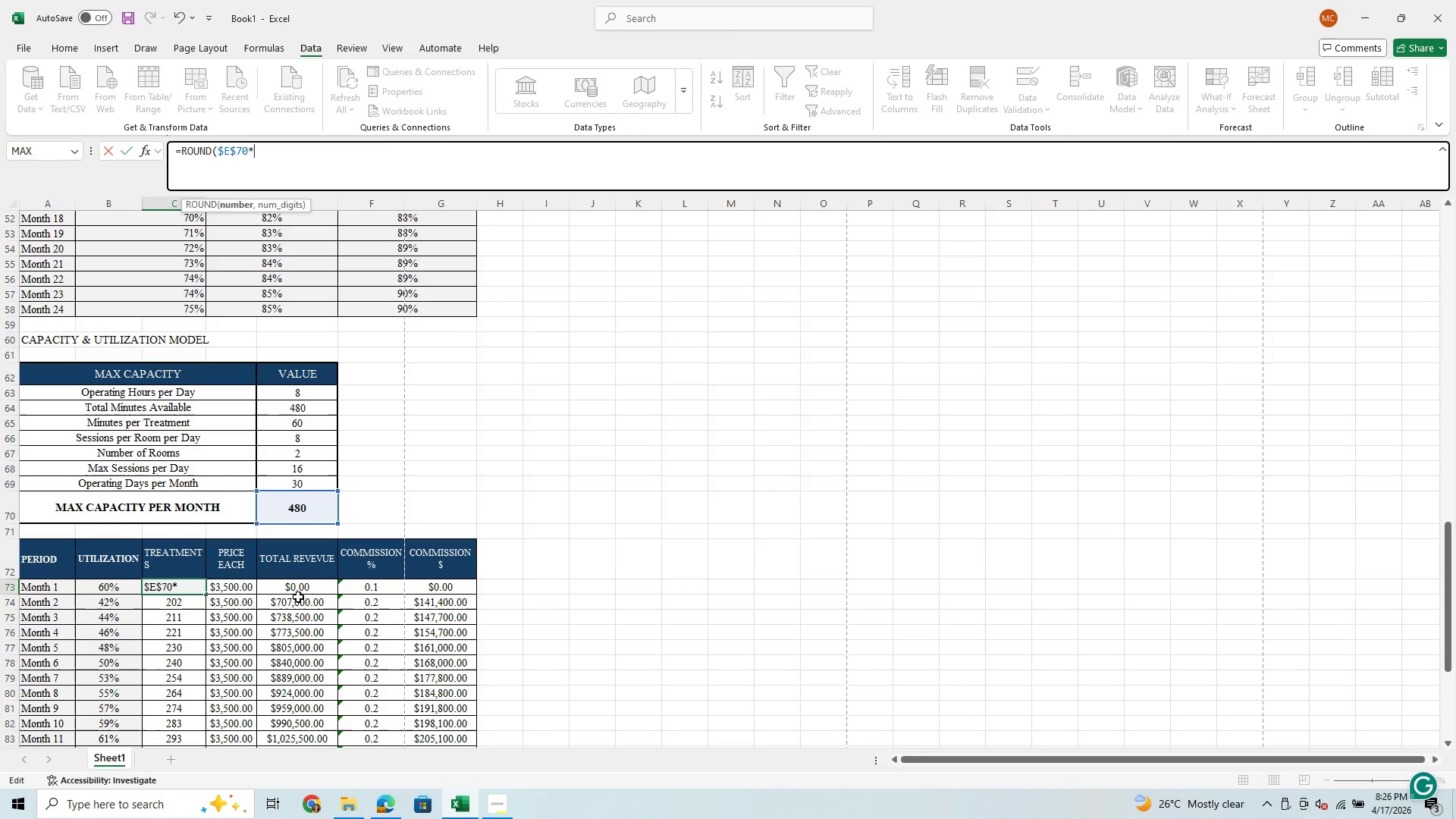 
key(Shift+8)
 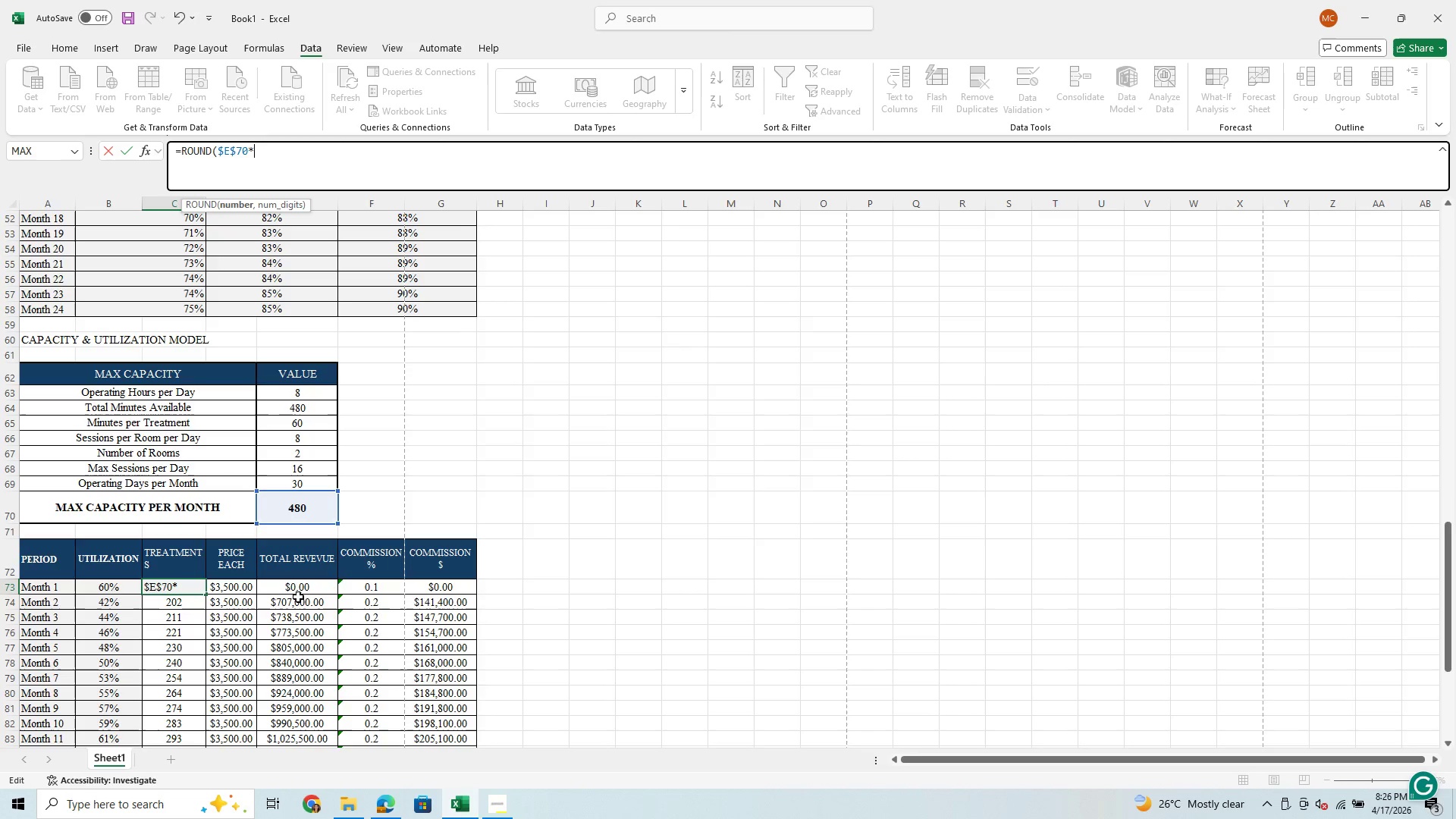 
wait(11.48)
 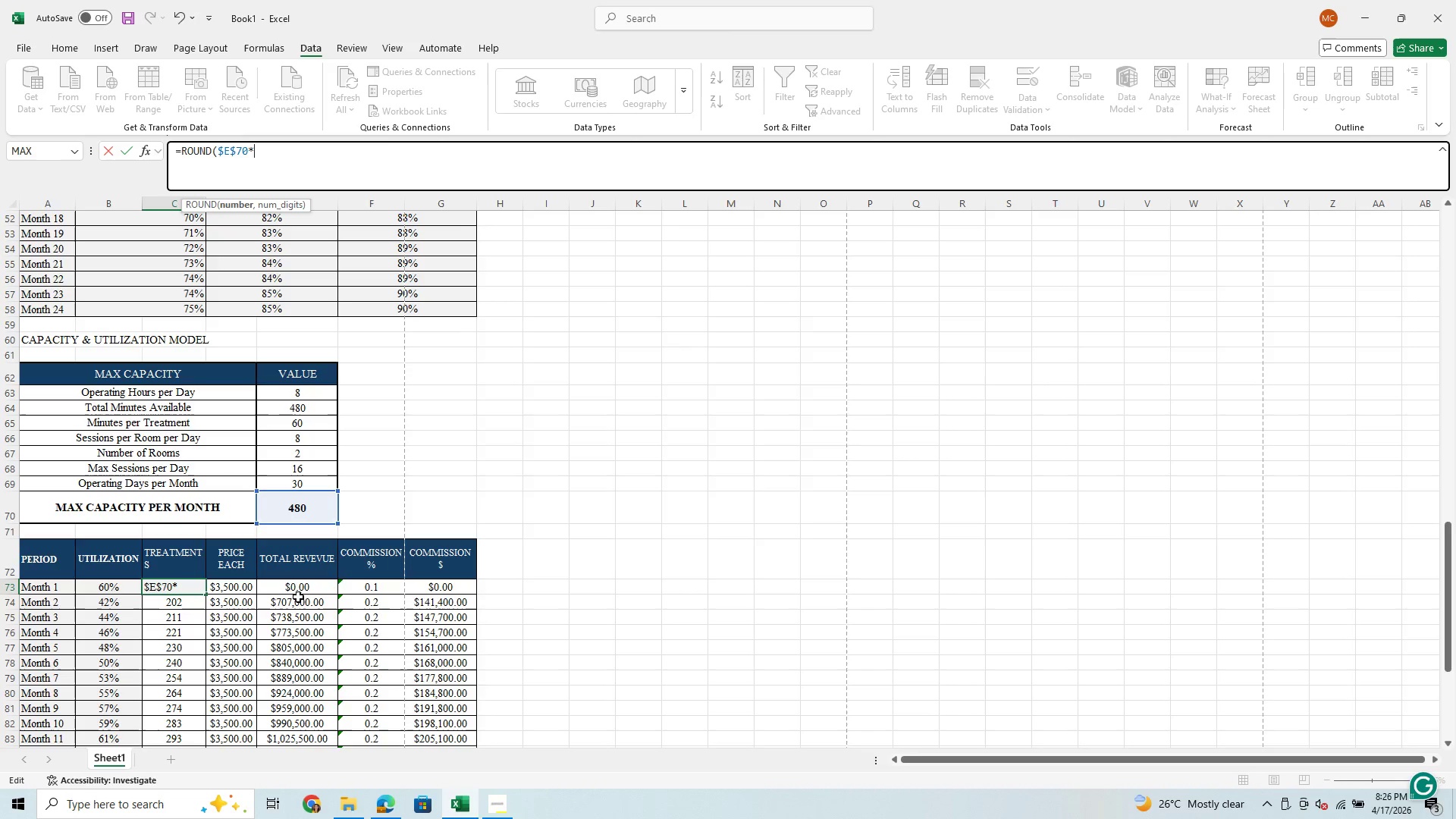 
left_click([113, 588])
 